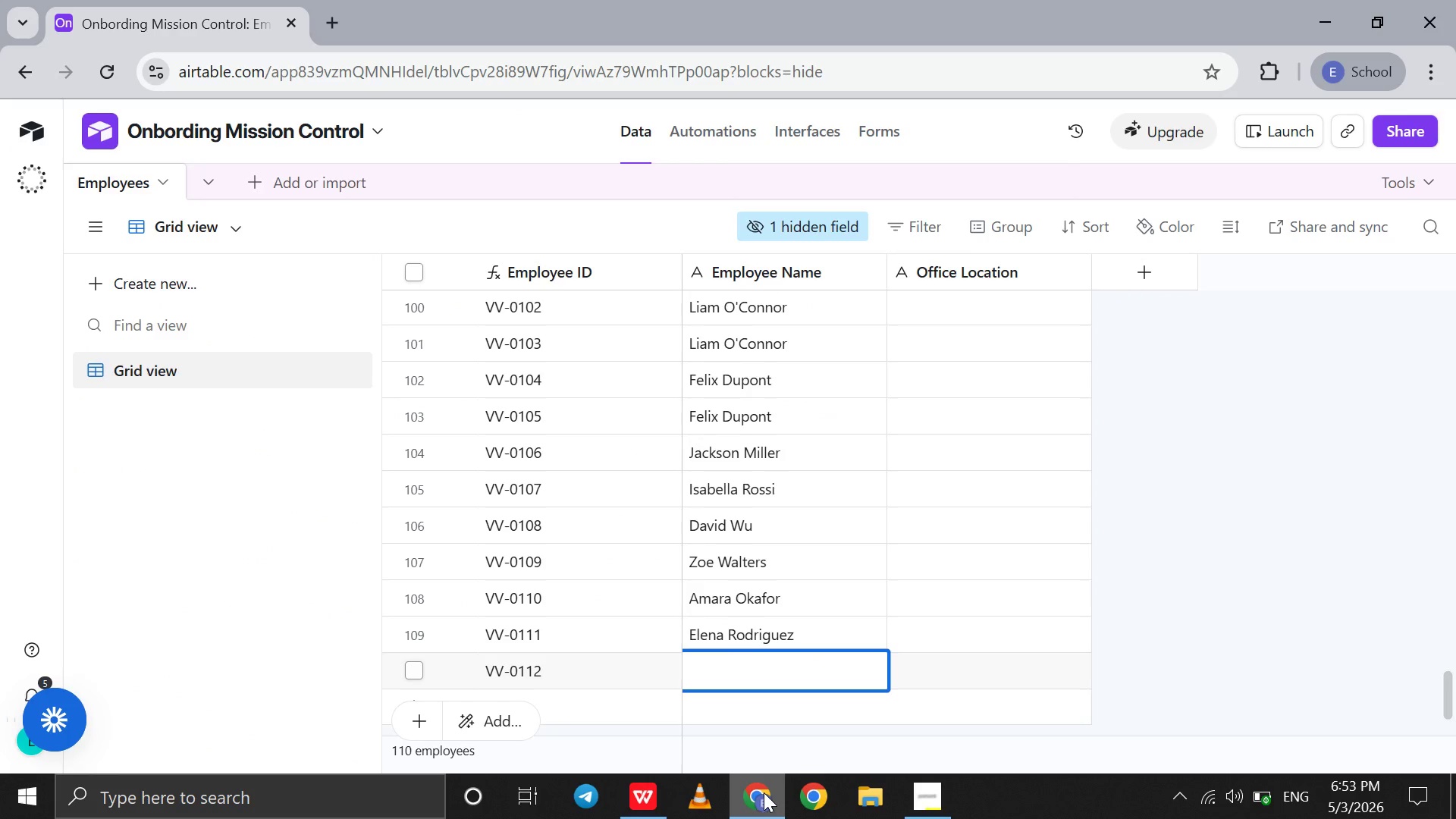 
type(David Wu)
 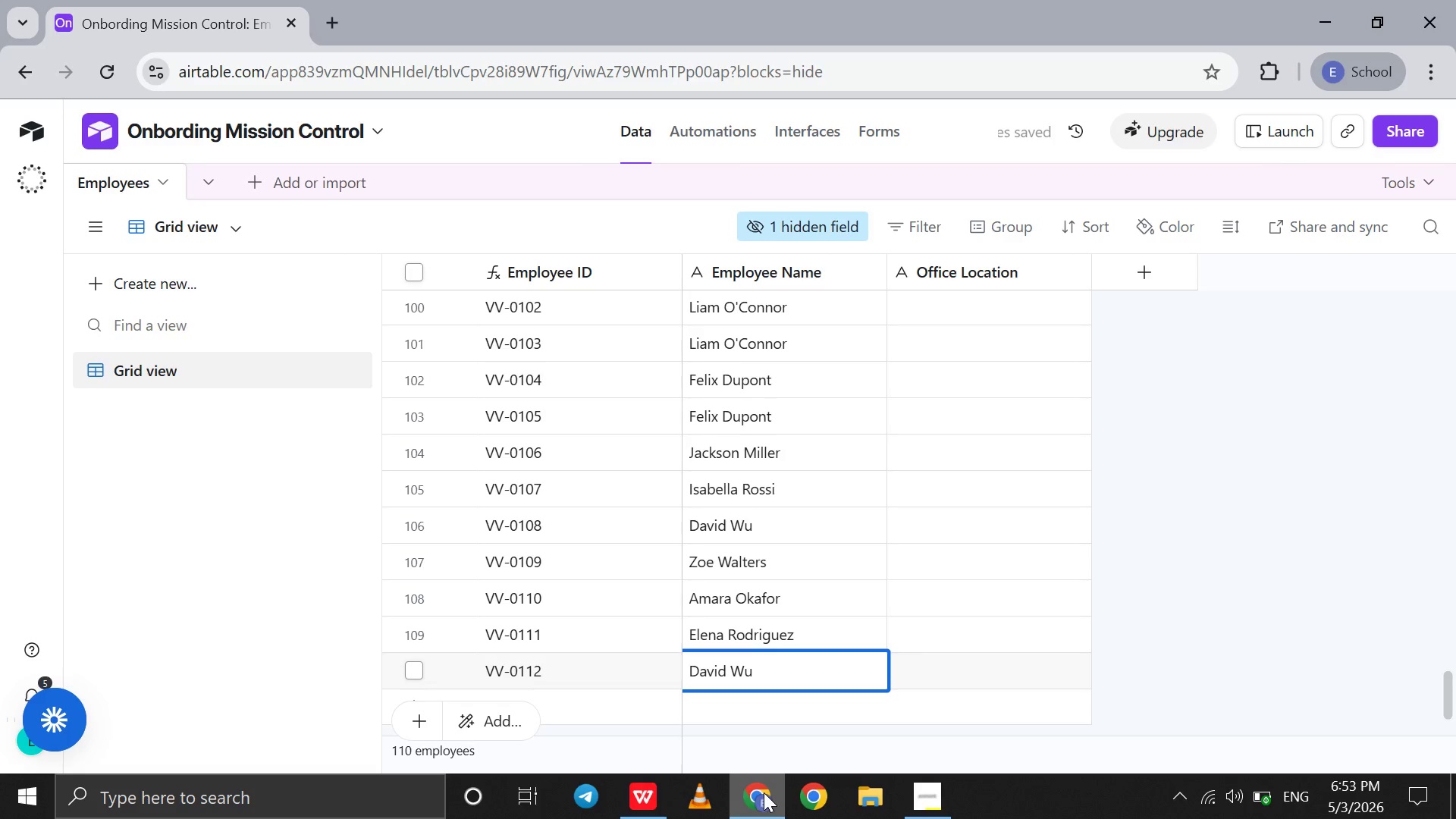 
key(Shift+Enter)
 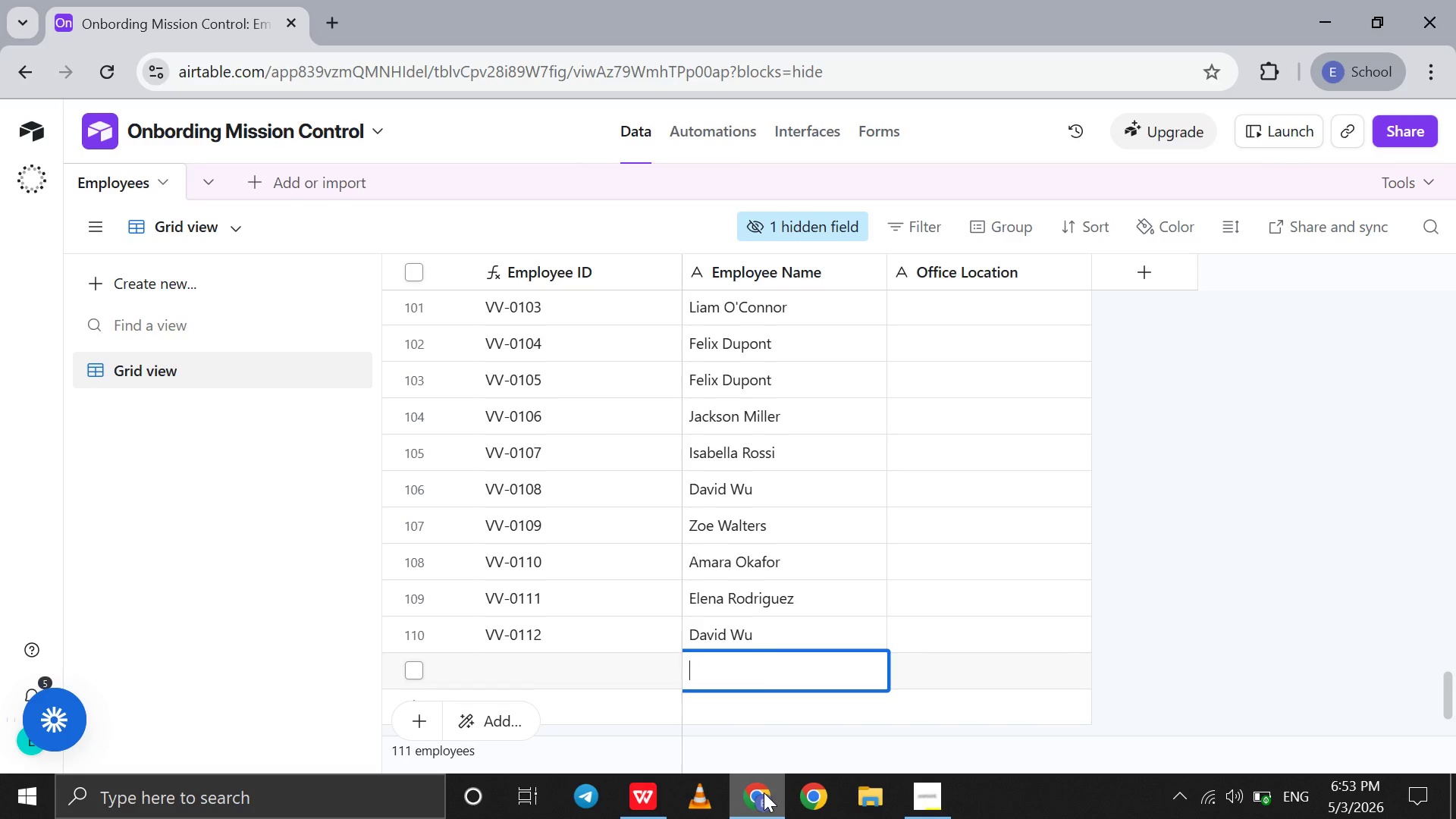 
left_click([764, 792])
 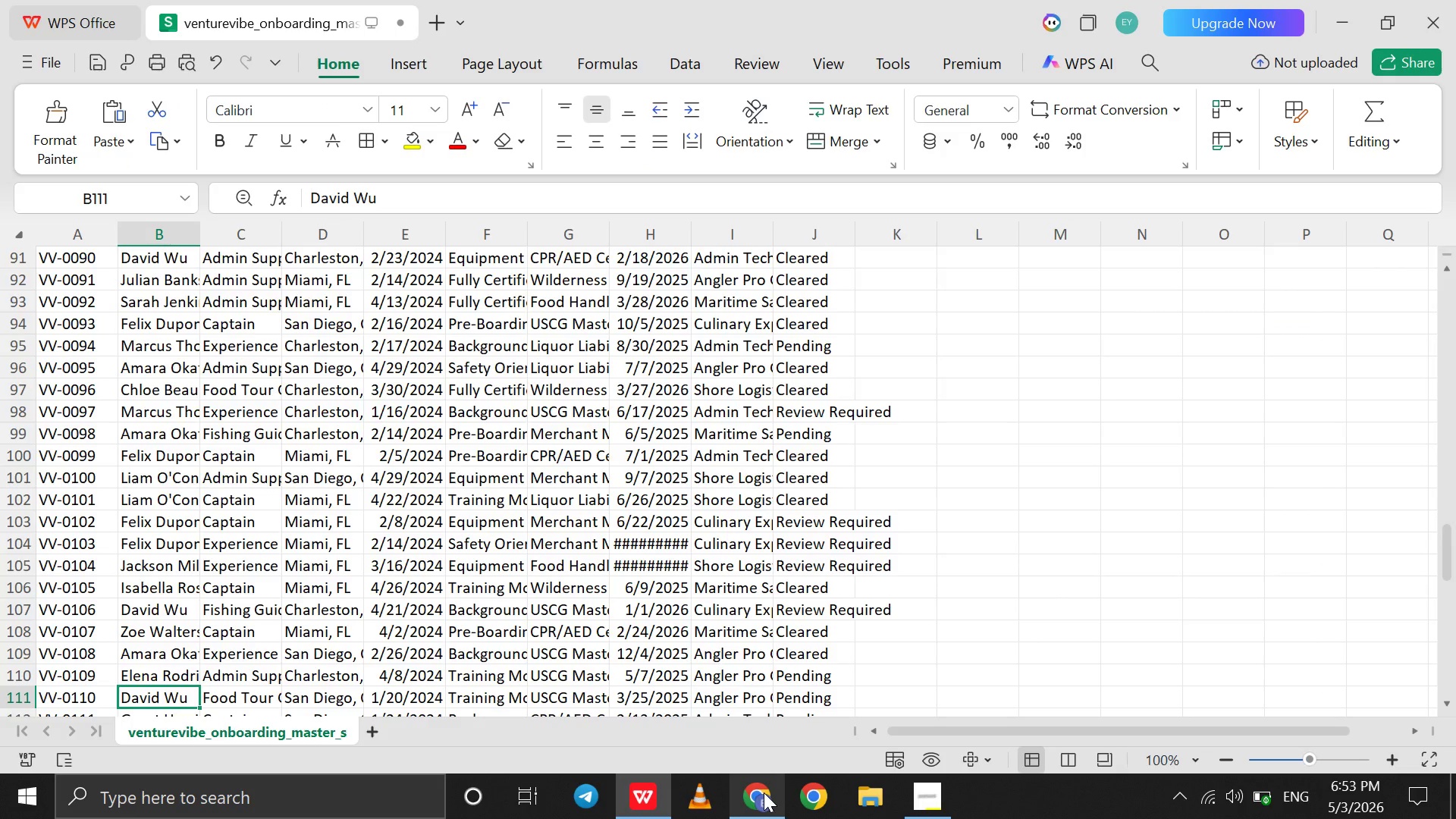 
key(ArrowDown)
 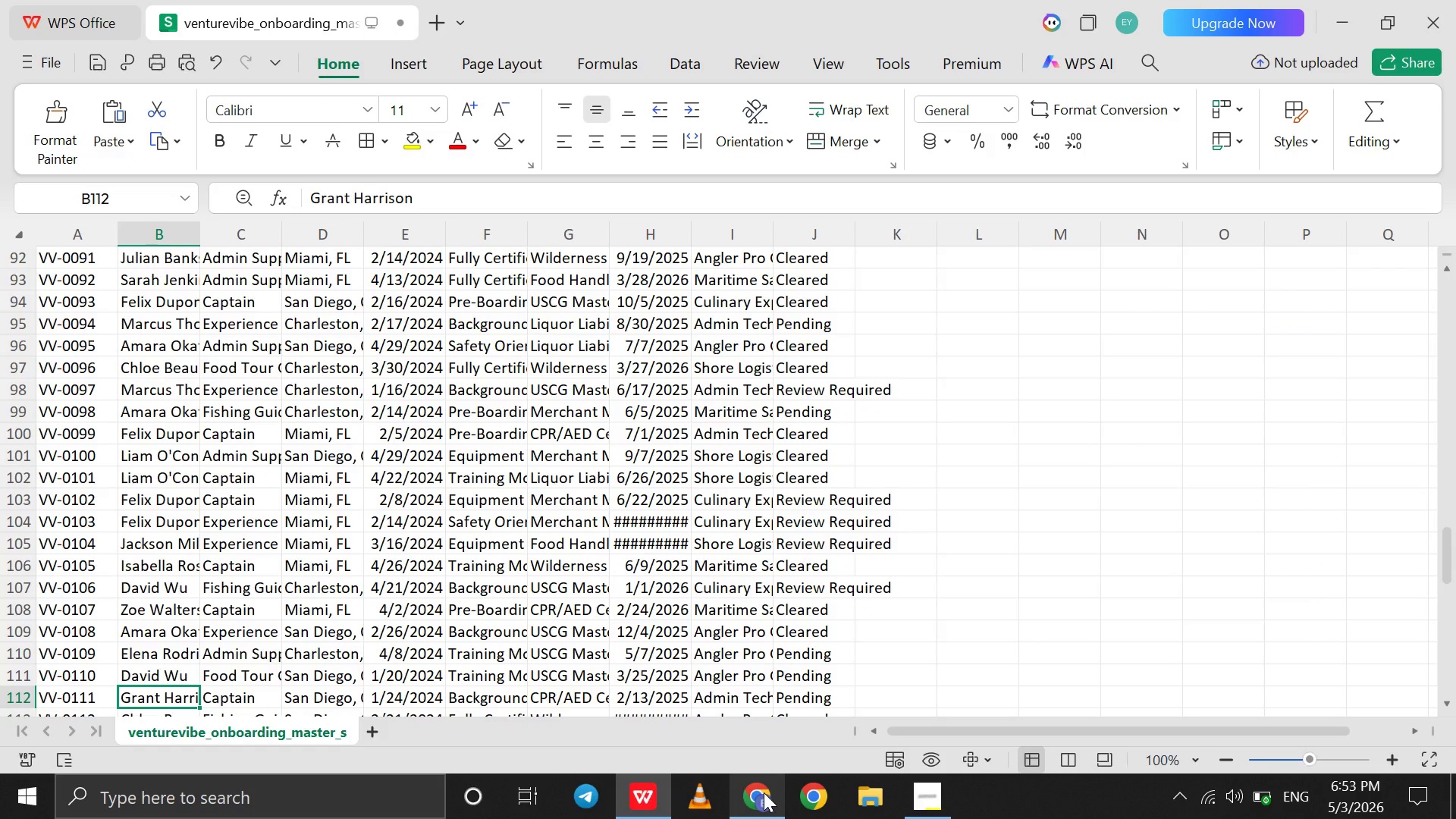 
left_click([764, 792])
 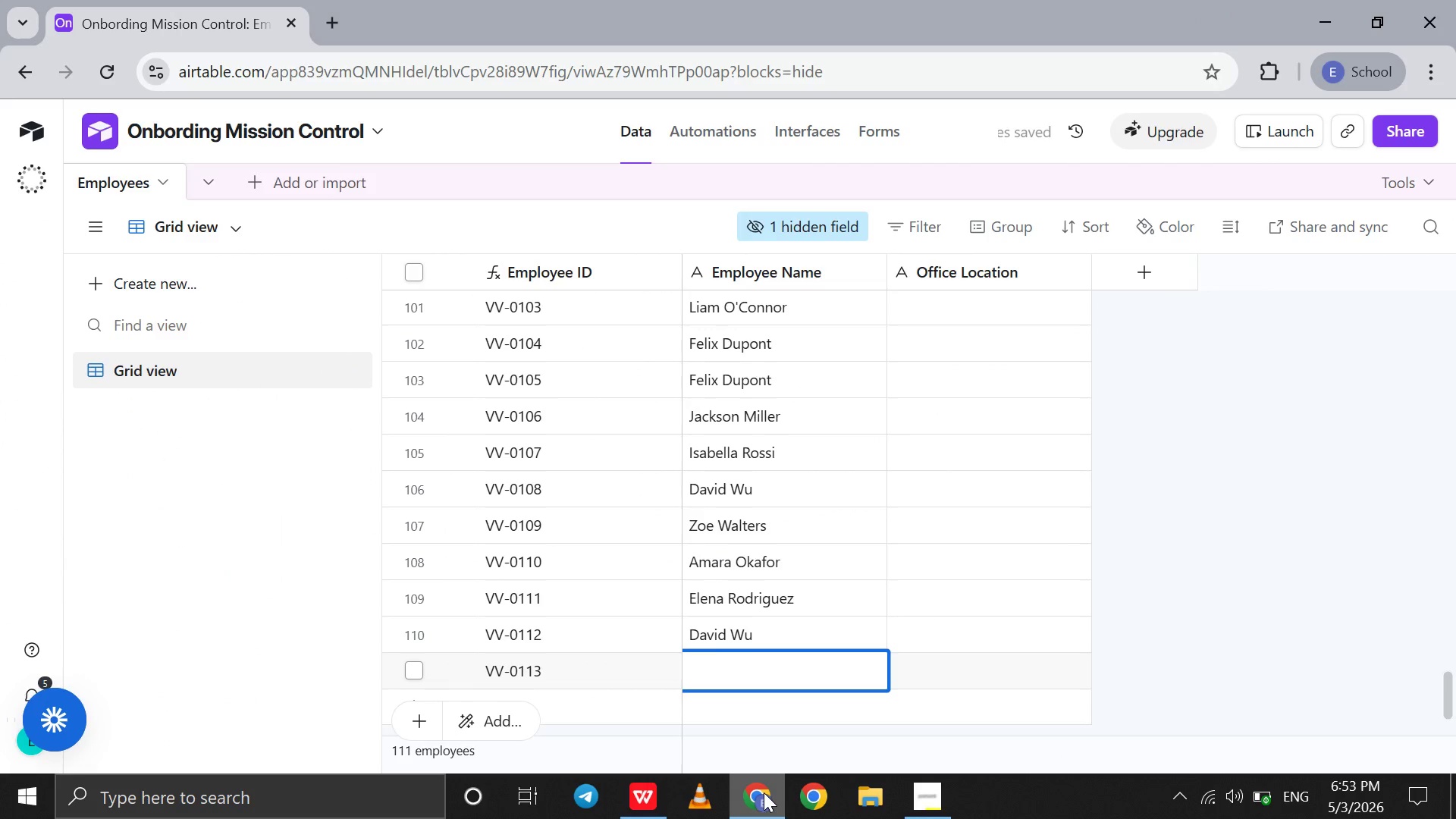 
type(Grant Har)
 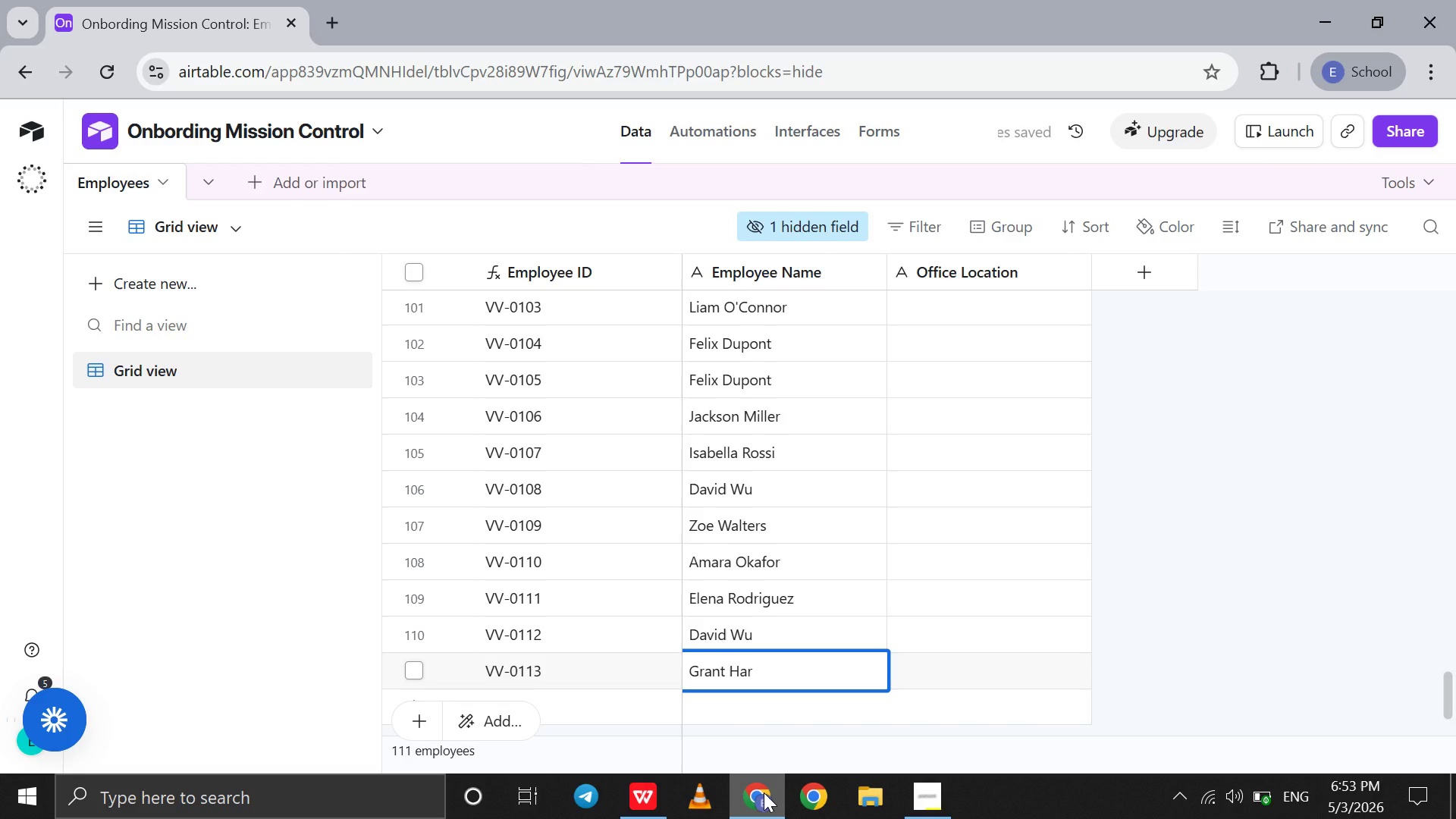 
left_click([764, 792])
 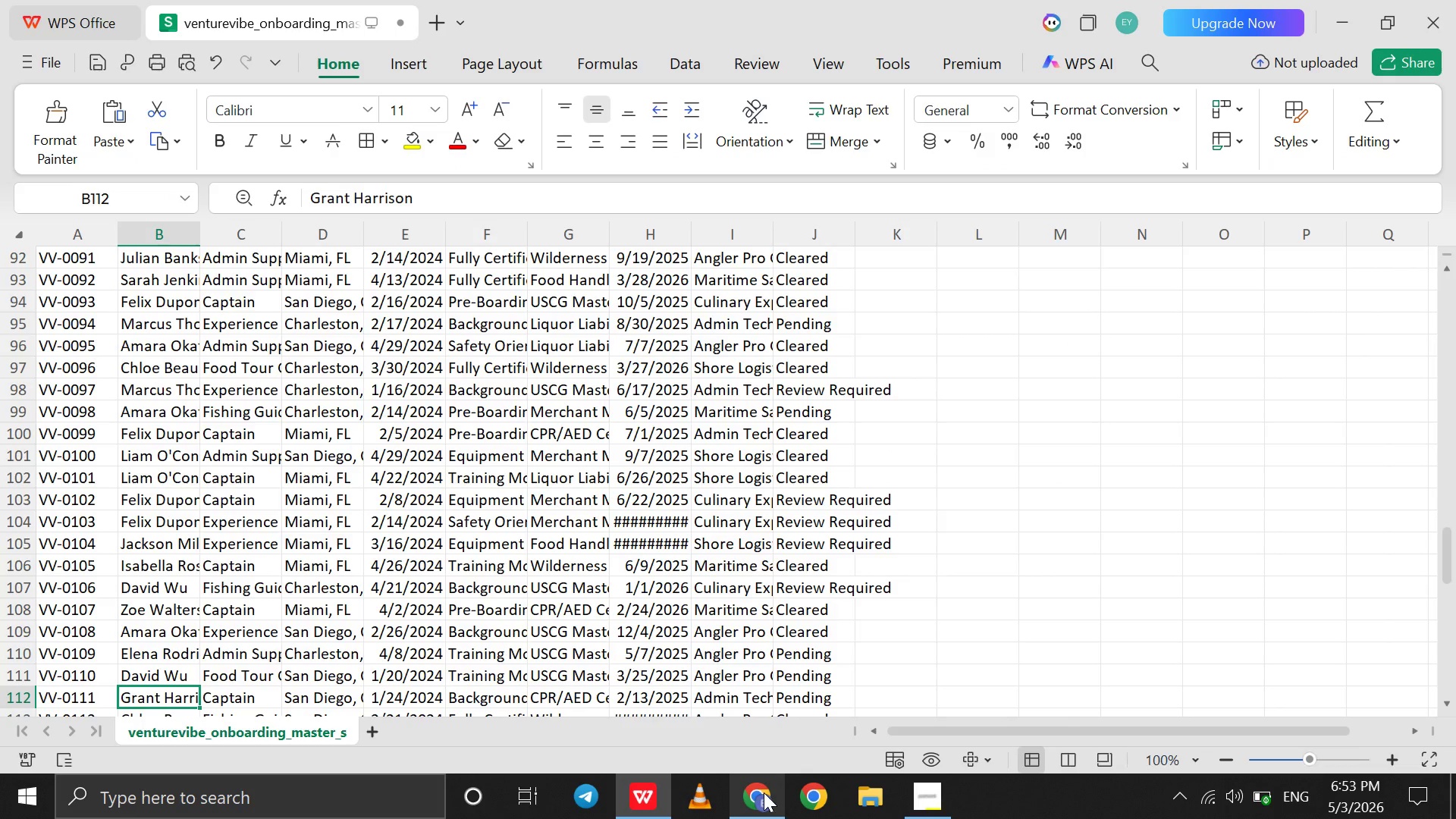 
left_click([764, 792])
 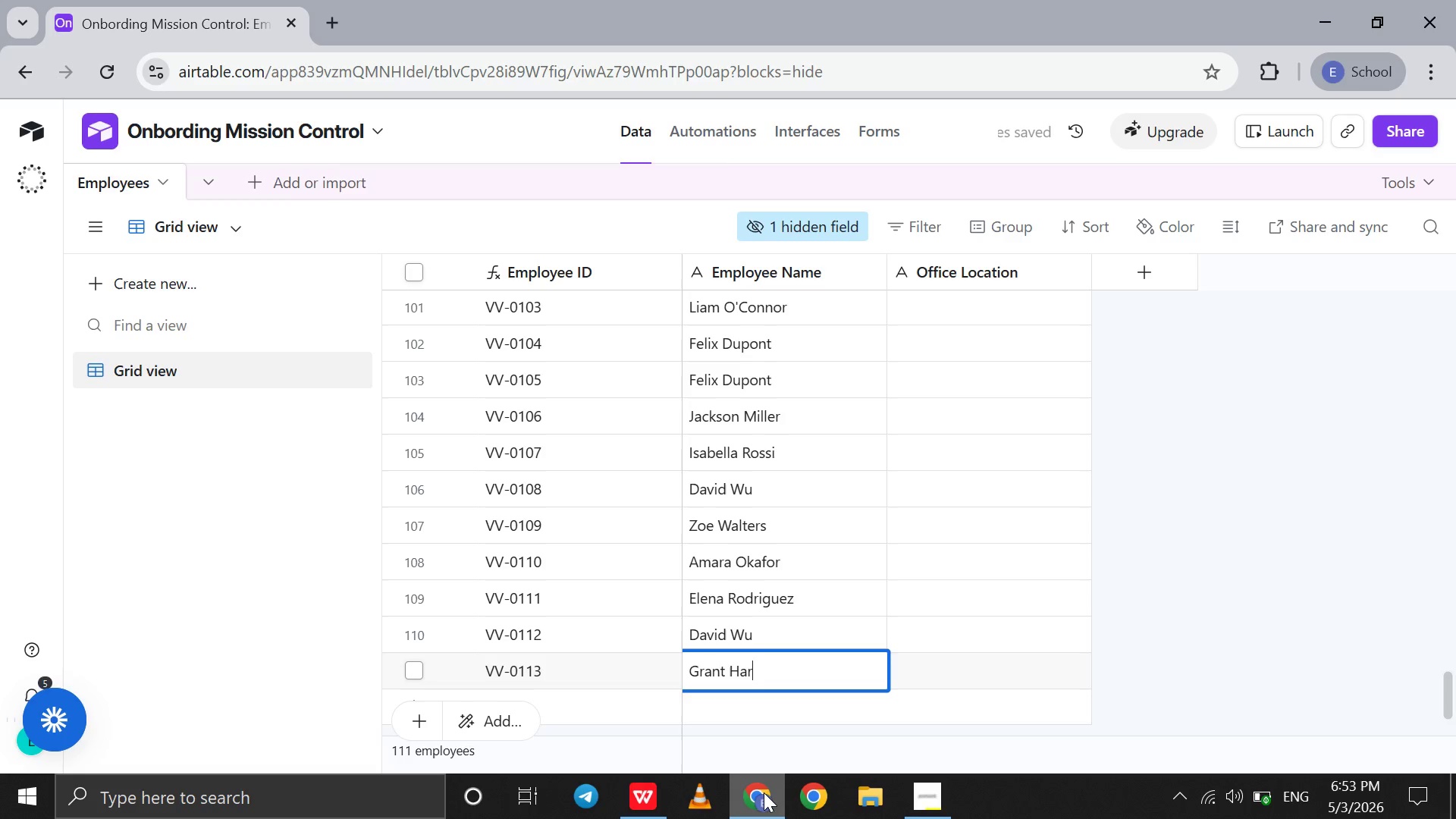 
type(rison)
 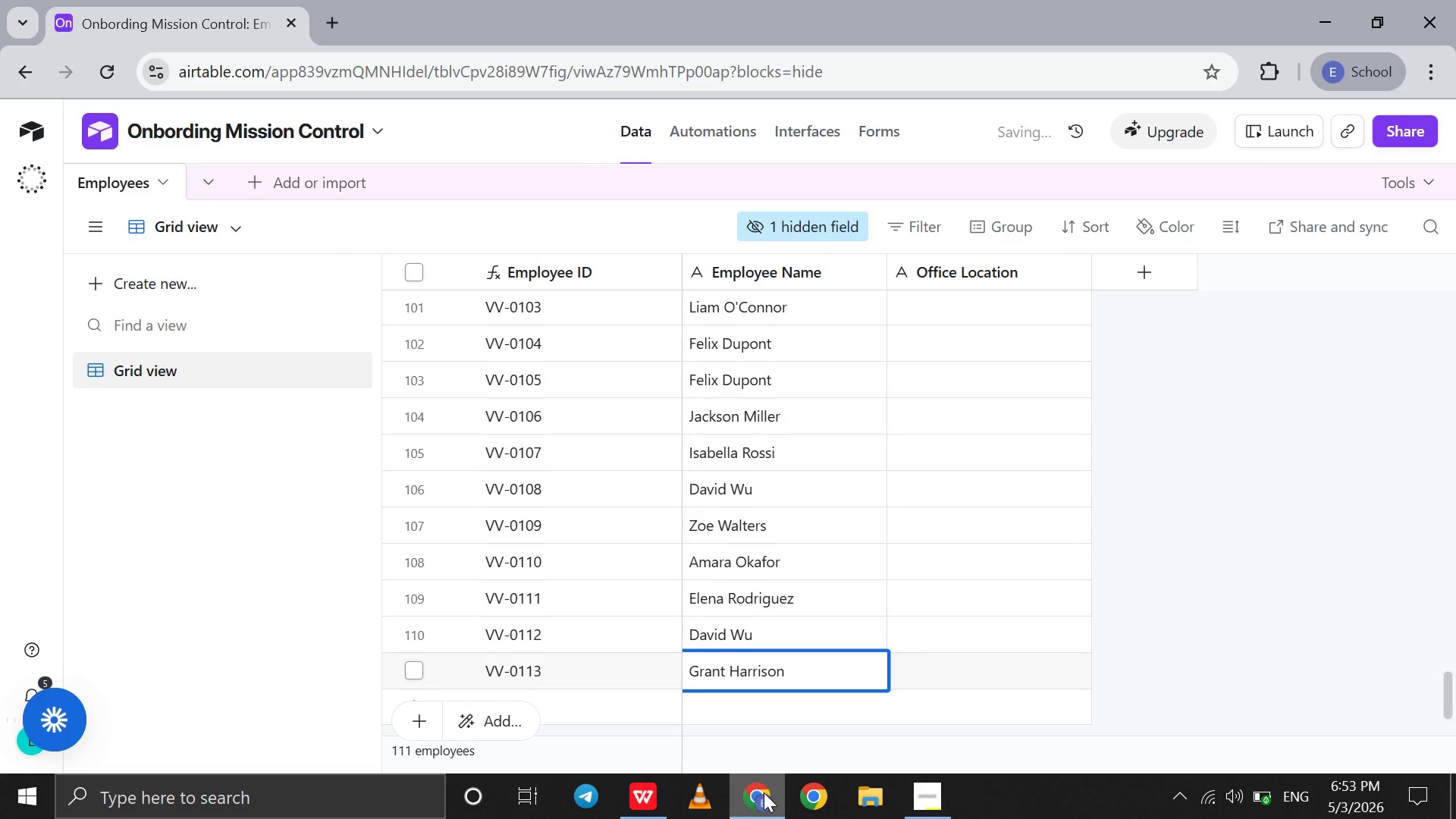 
key(Shift+Enter)
 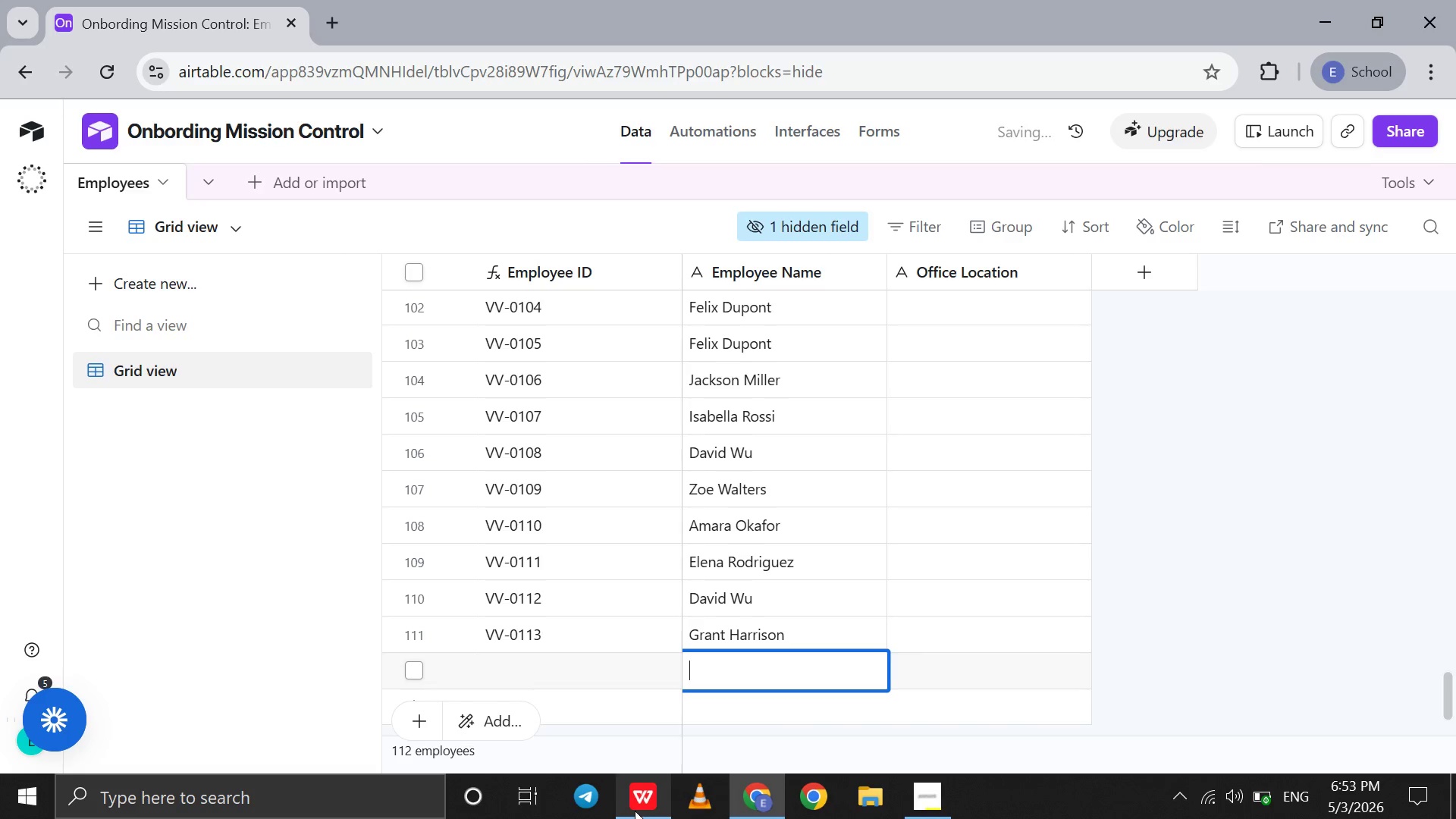 
left_click([635, 806])
 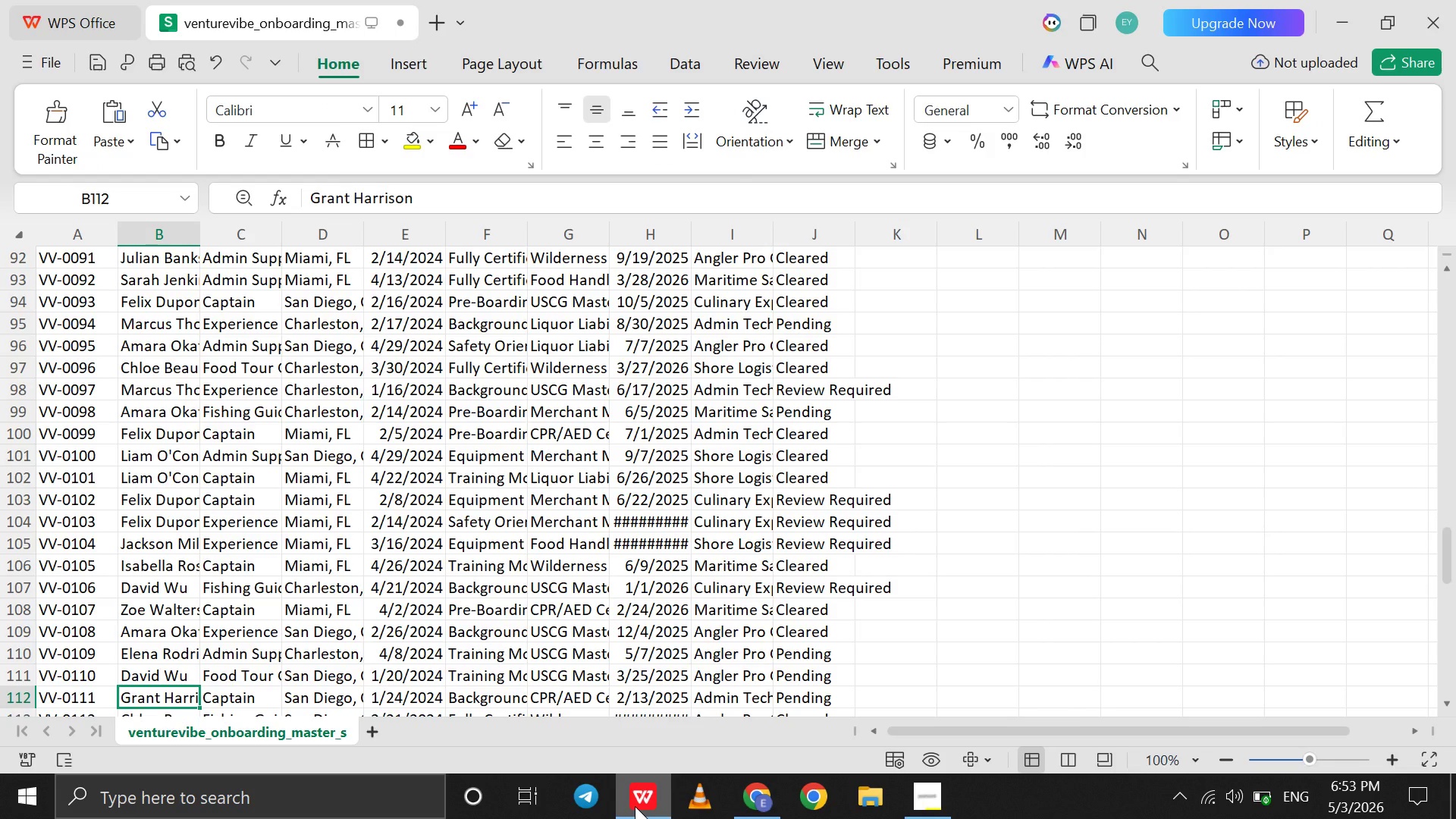 
key(ArrowDown)
 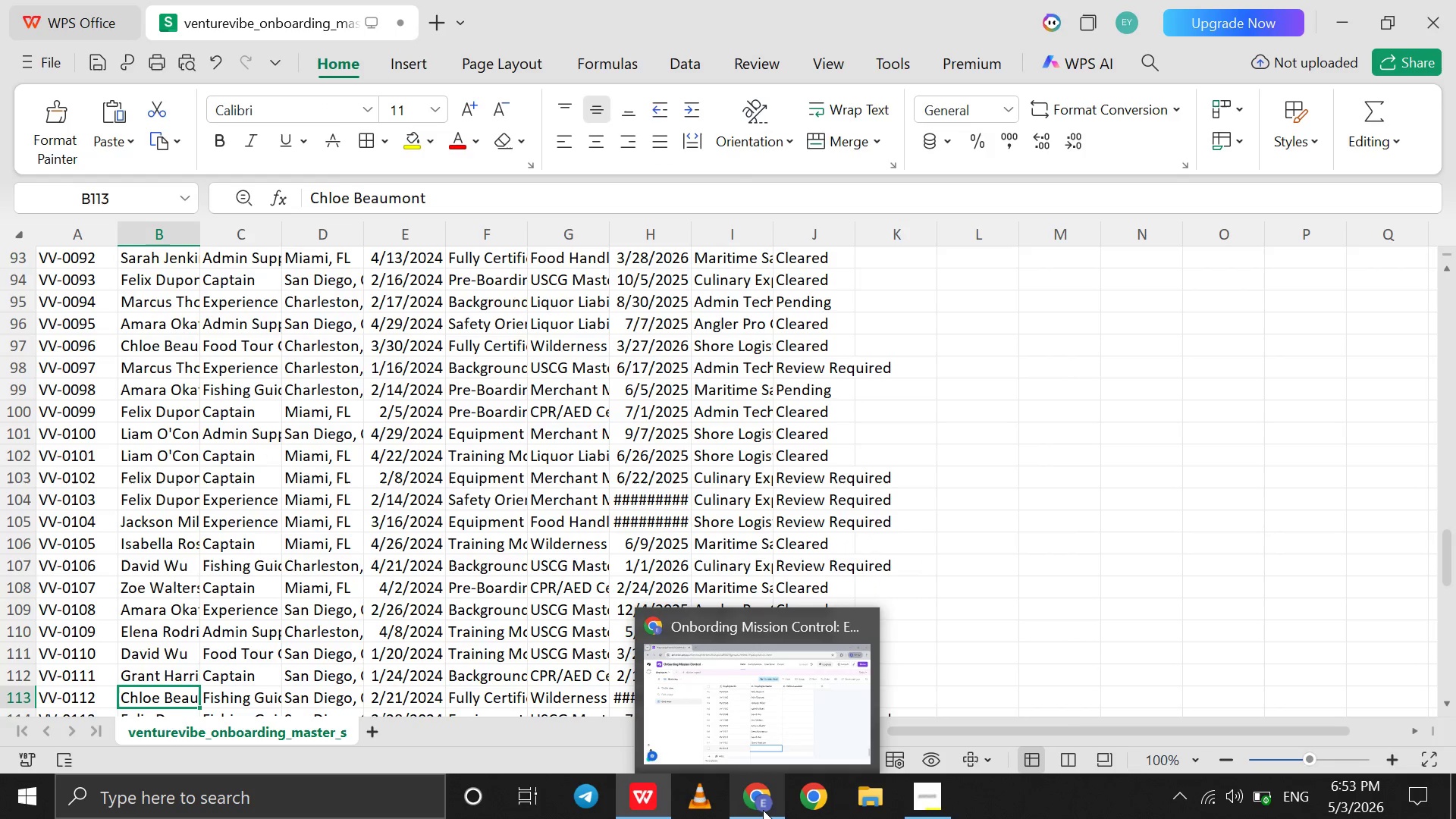 
left_click([761, 810])
 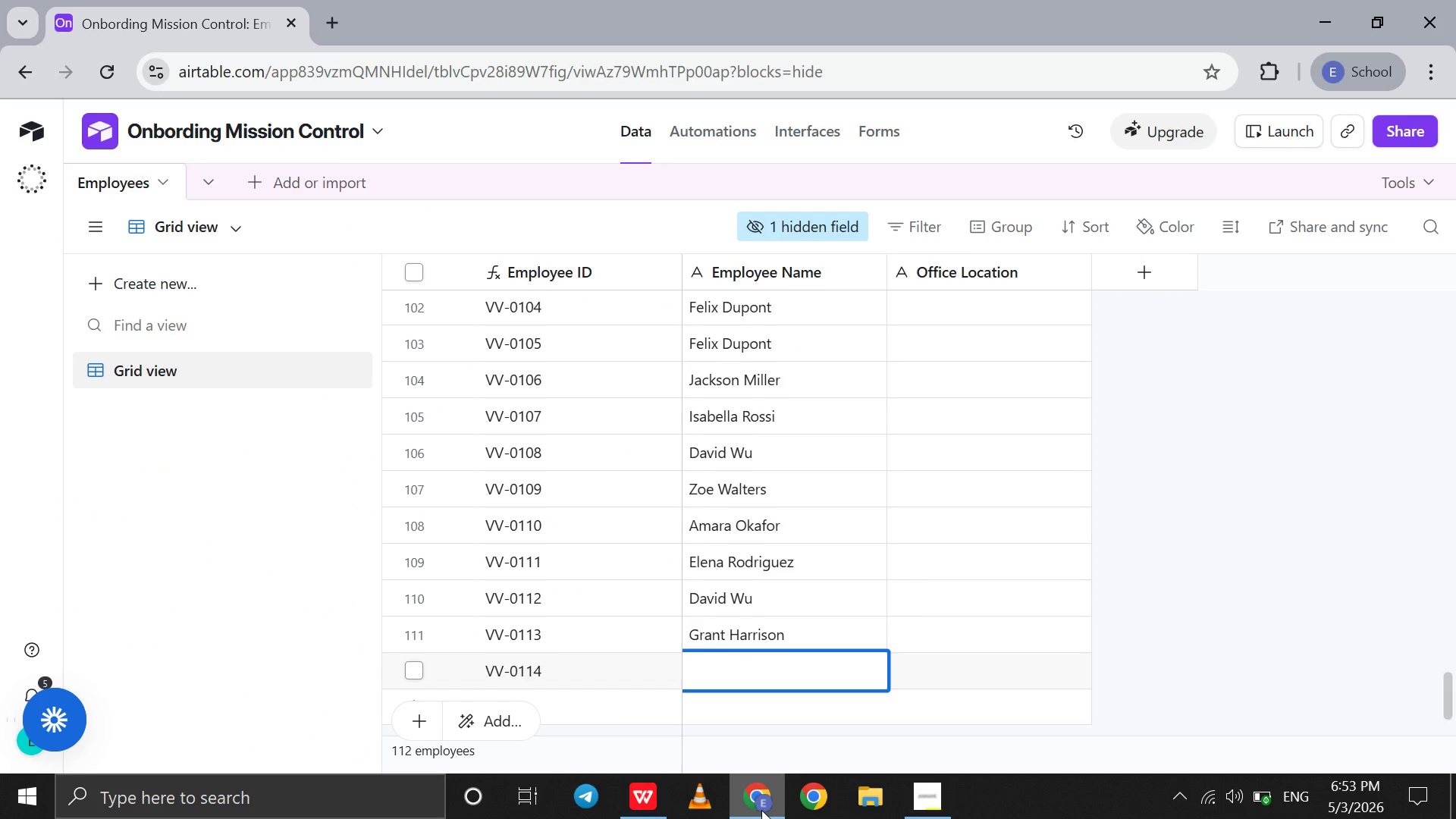 
type(Ch)
 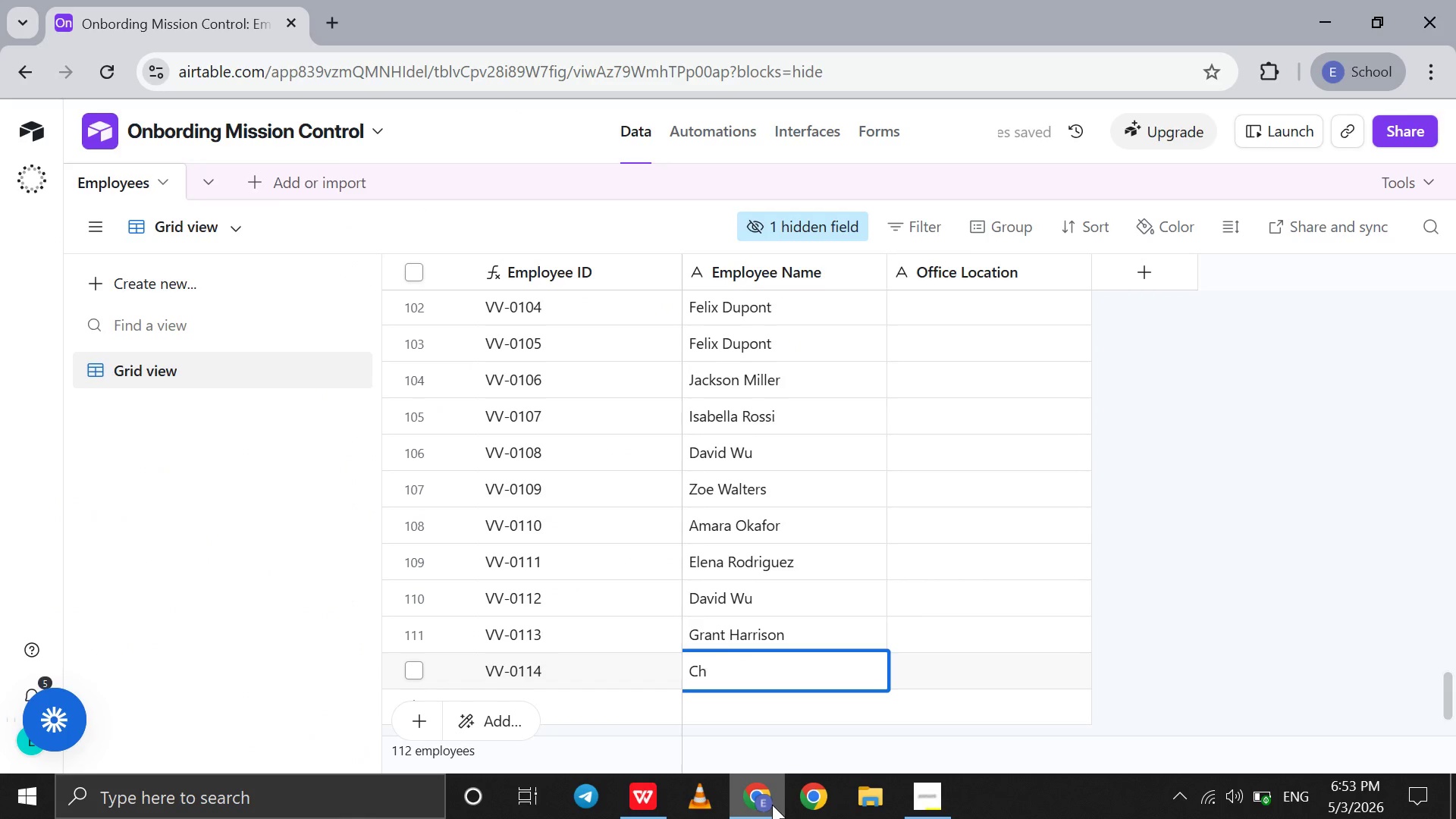 
type(loe Beaum)
 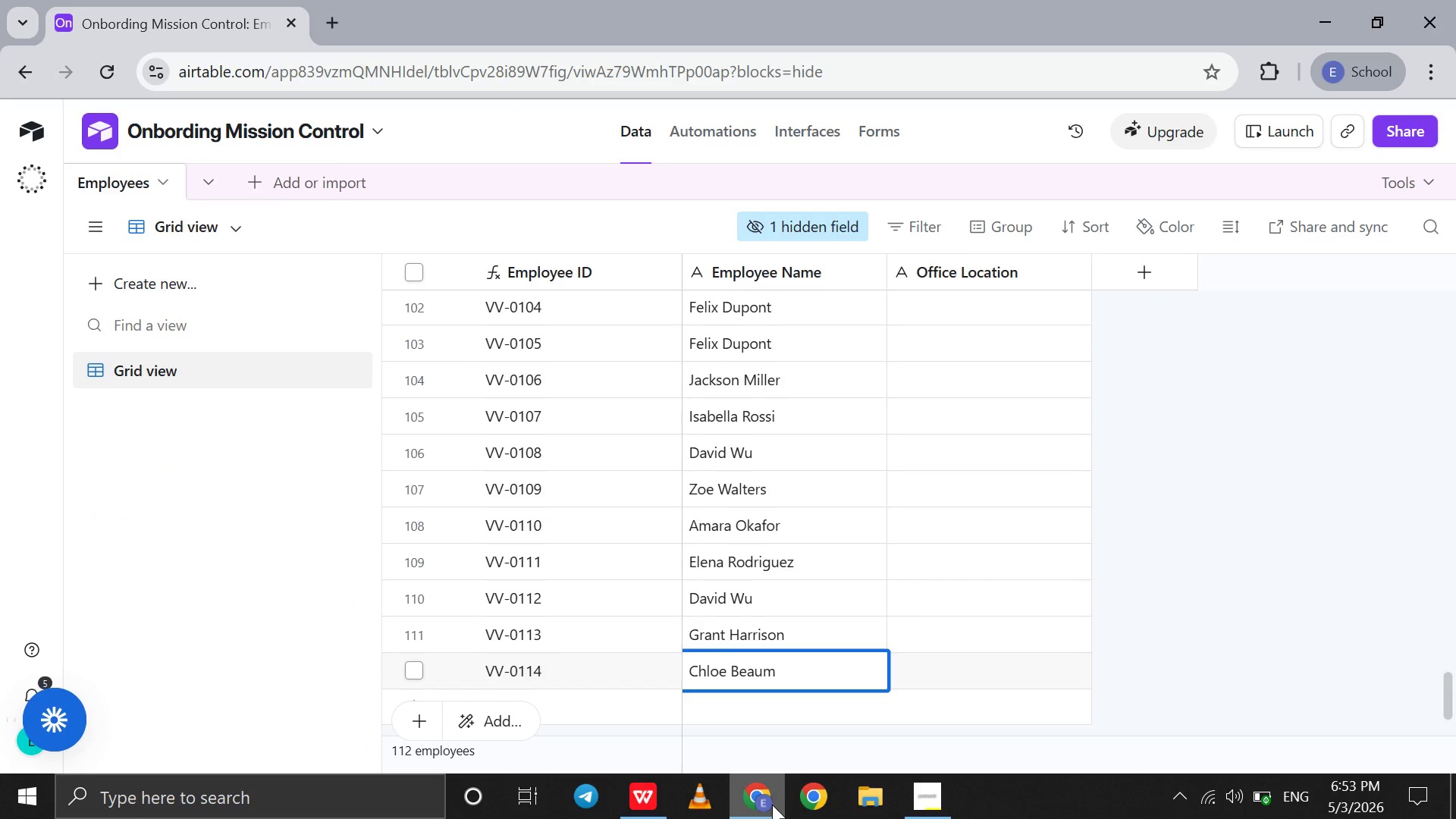 
left_click([772, 805])
 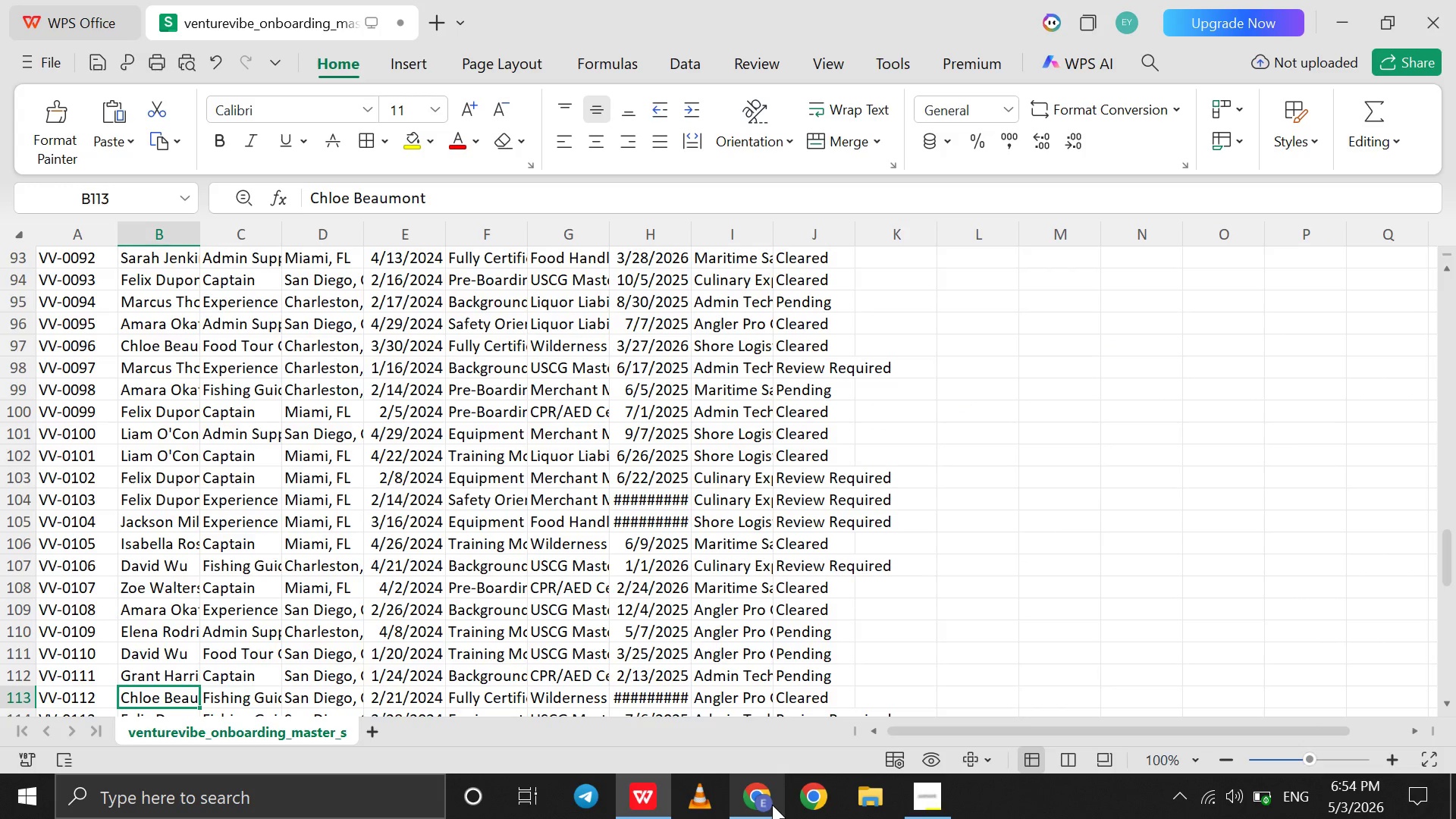 
left_click([772, 805])
 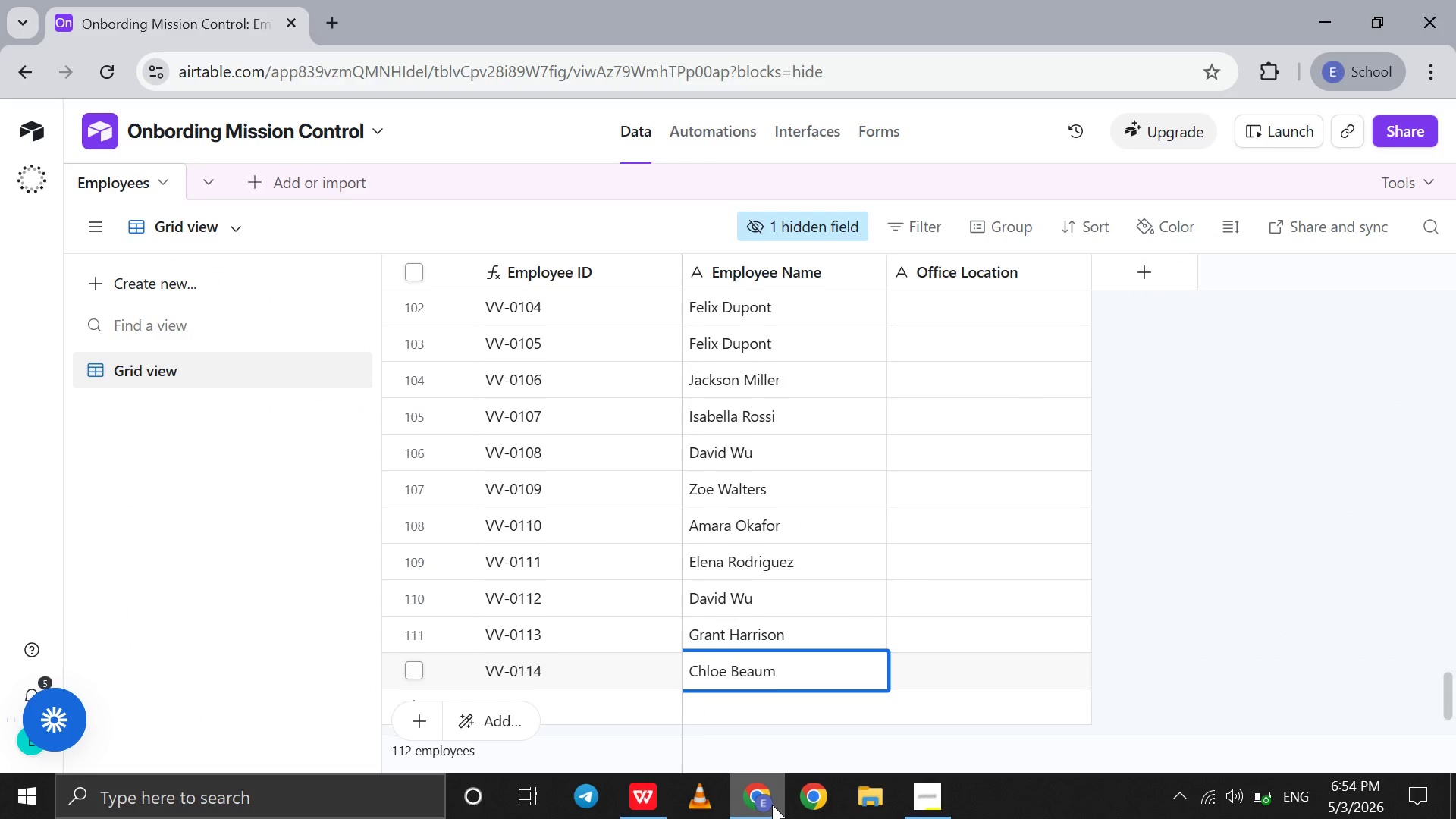 
type(ont)
 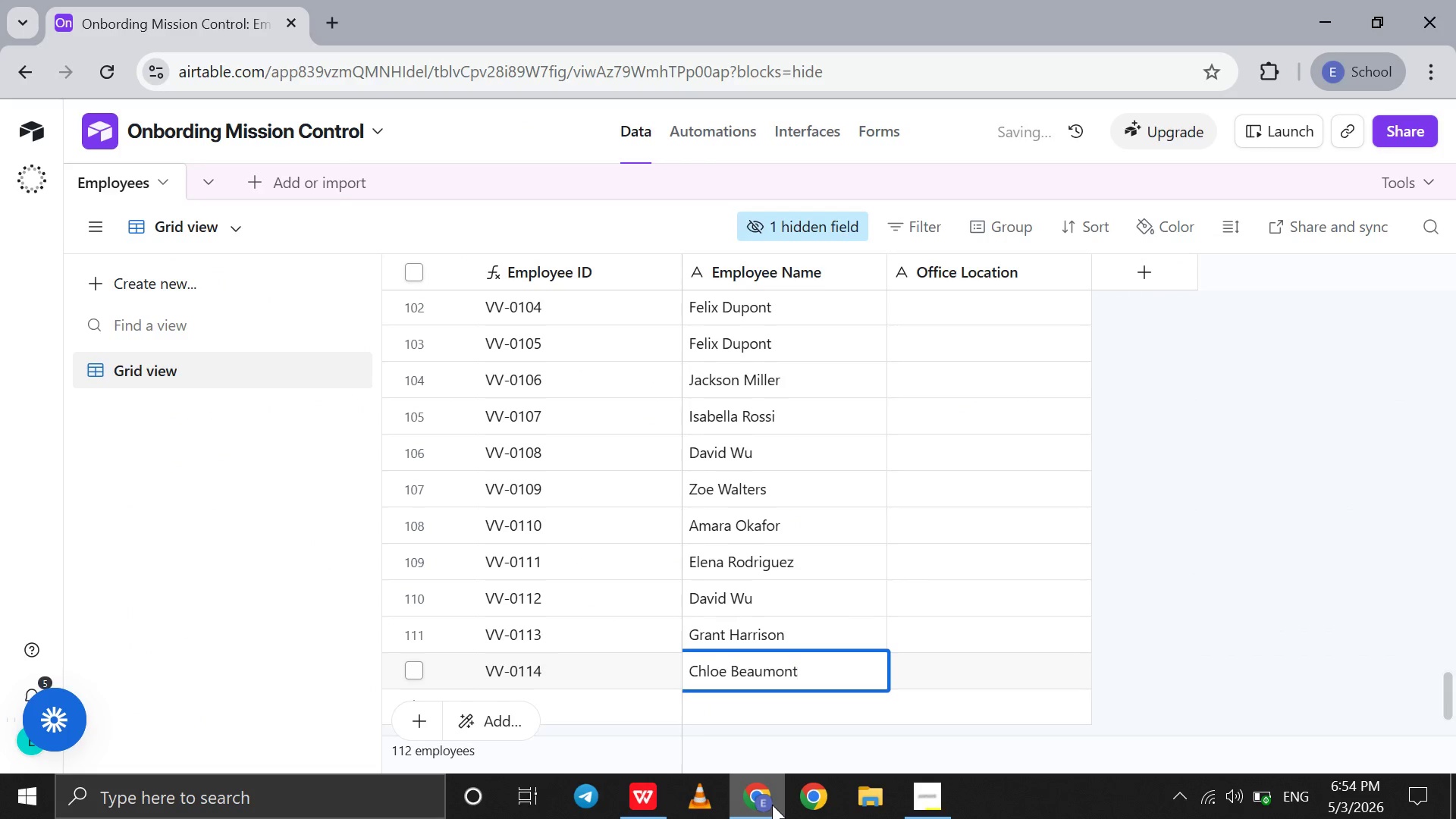 
key(Shift+Enter)
 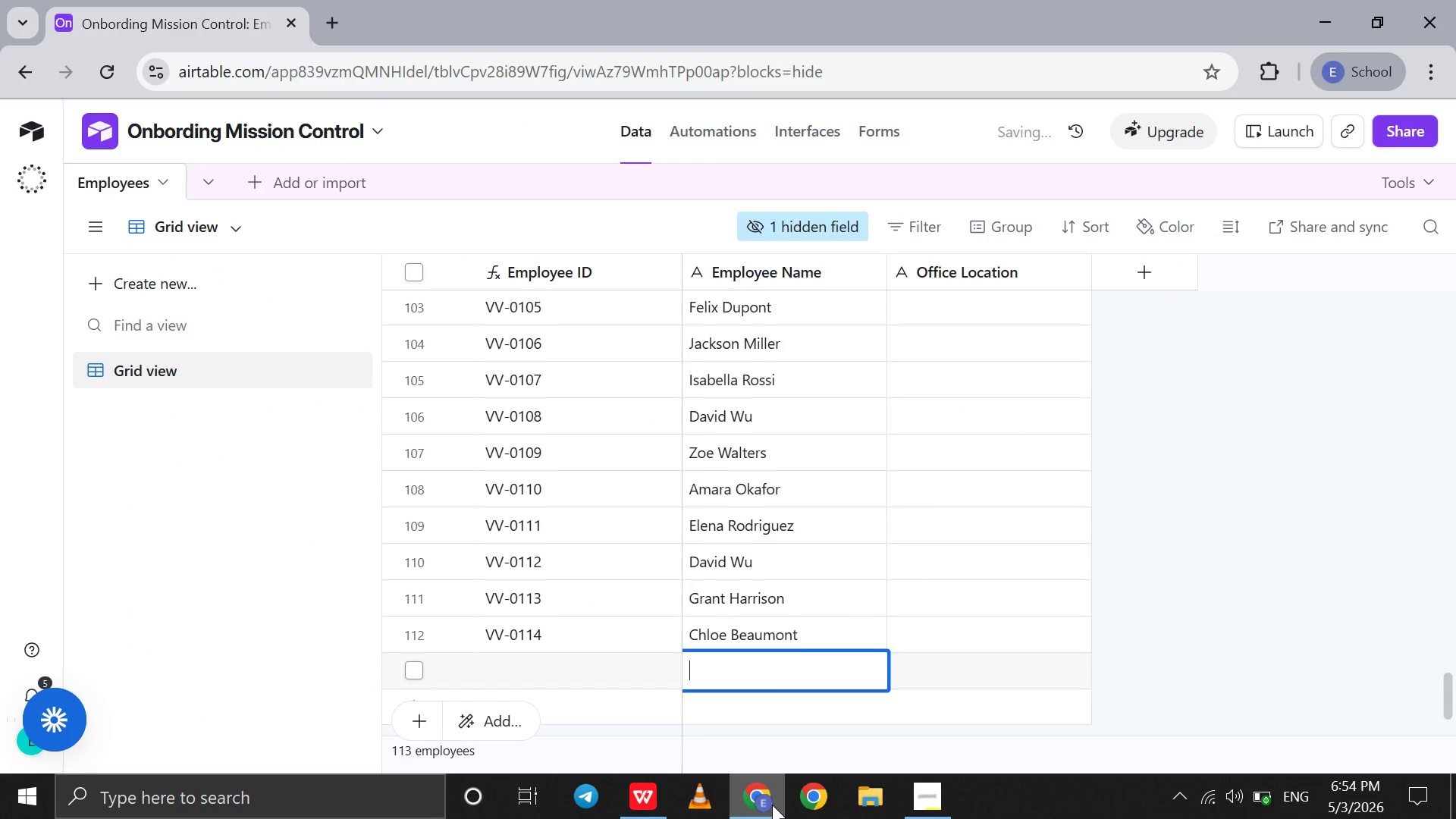 
left_click([772, 805])
 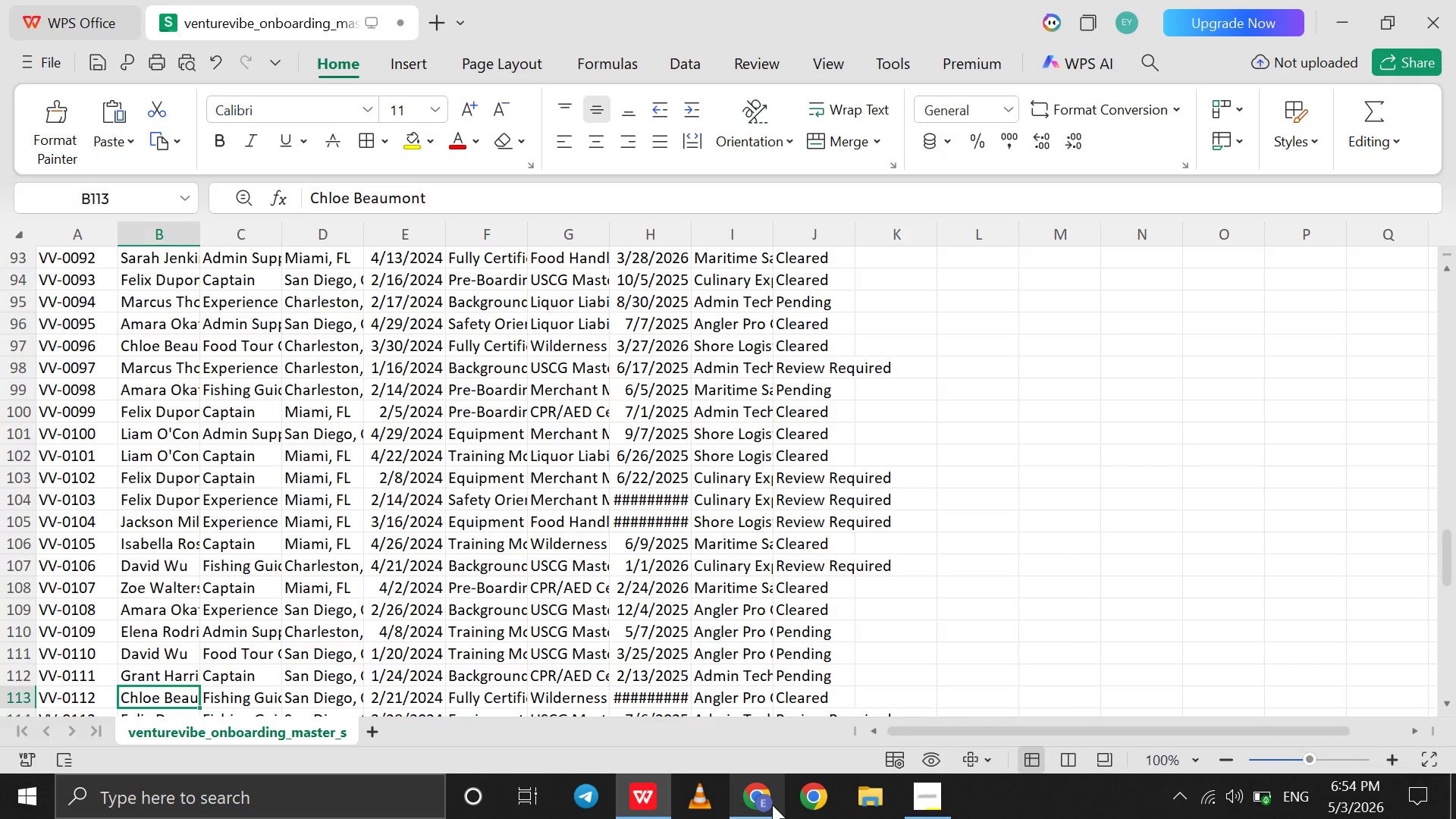 
wait(18.34)
 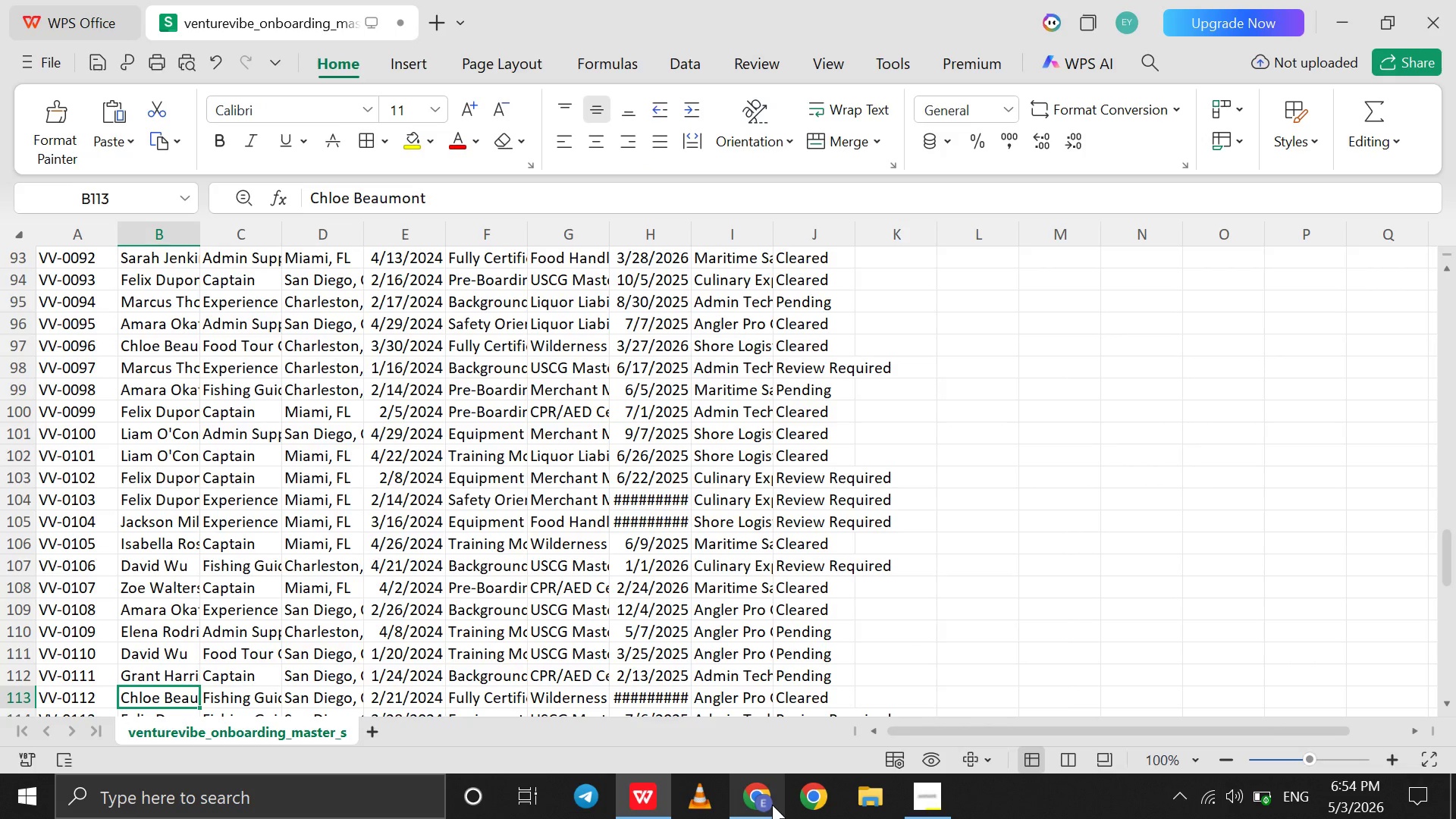 
left_click([772, 805])
 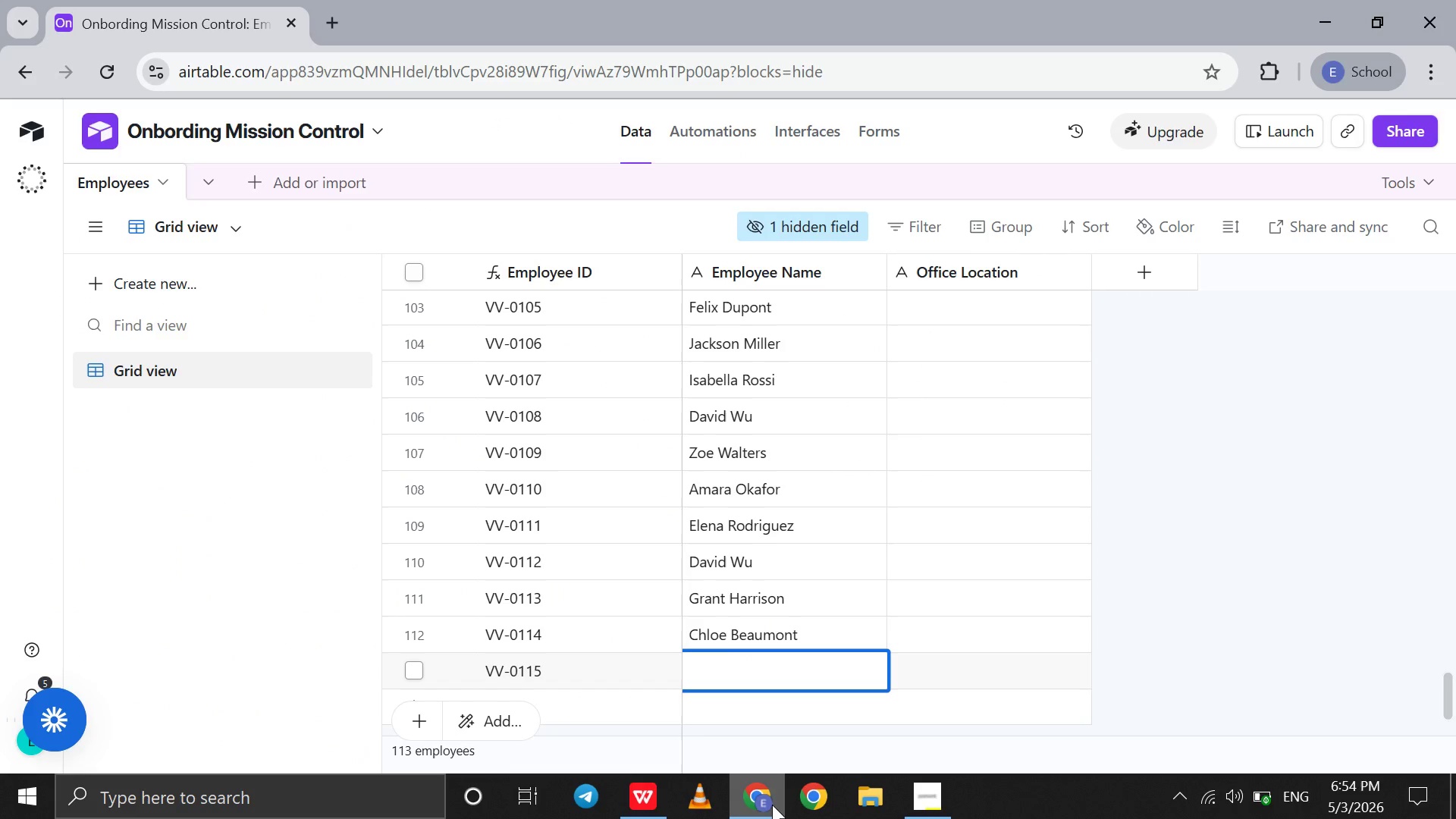 
left_click([772, 805])
 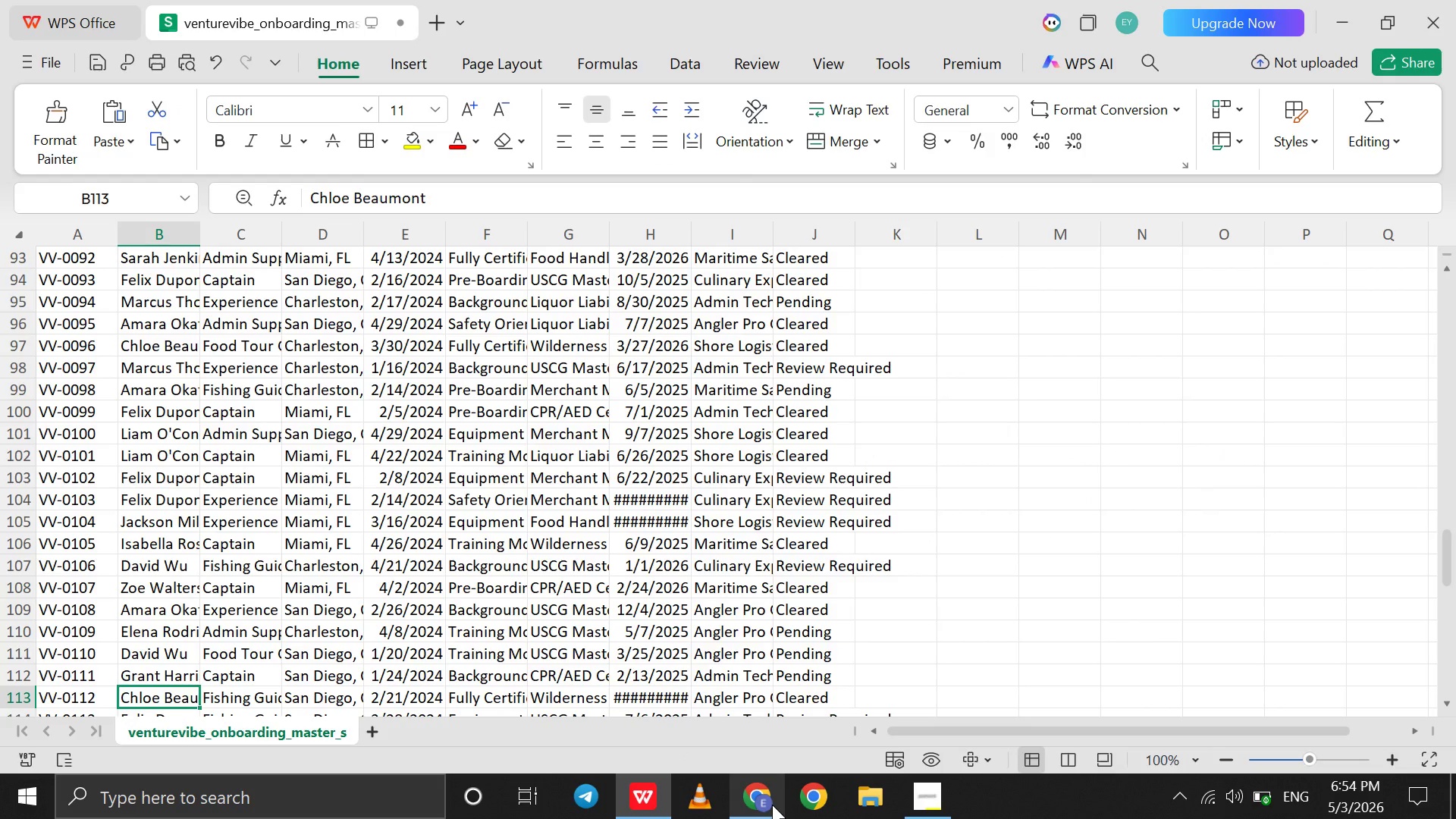 
key(ArrowDown)
 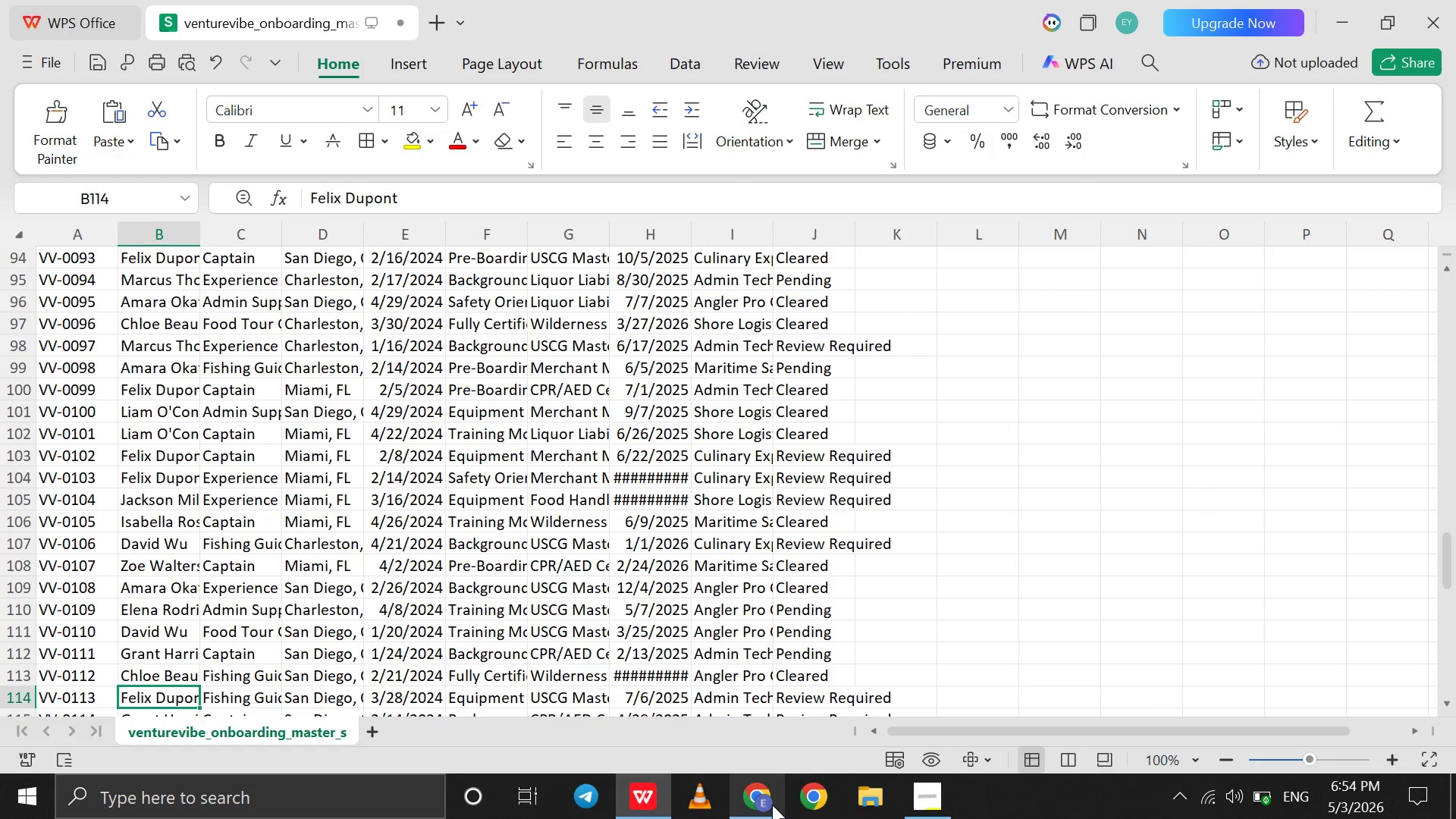 
left_click([773, 805])
 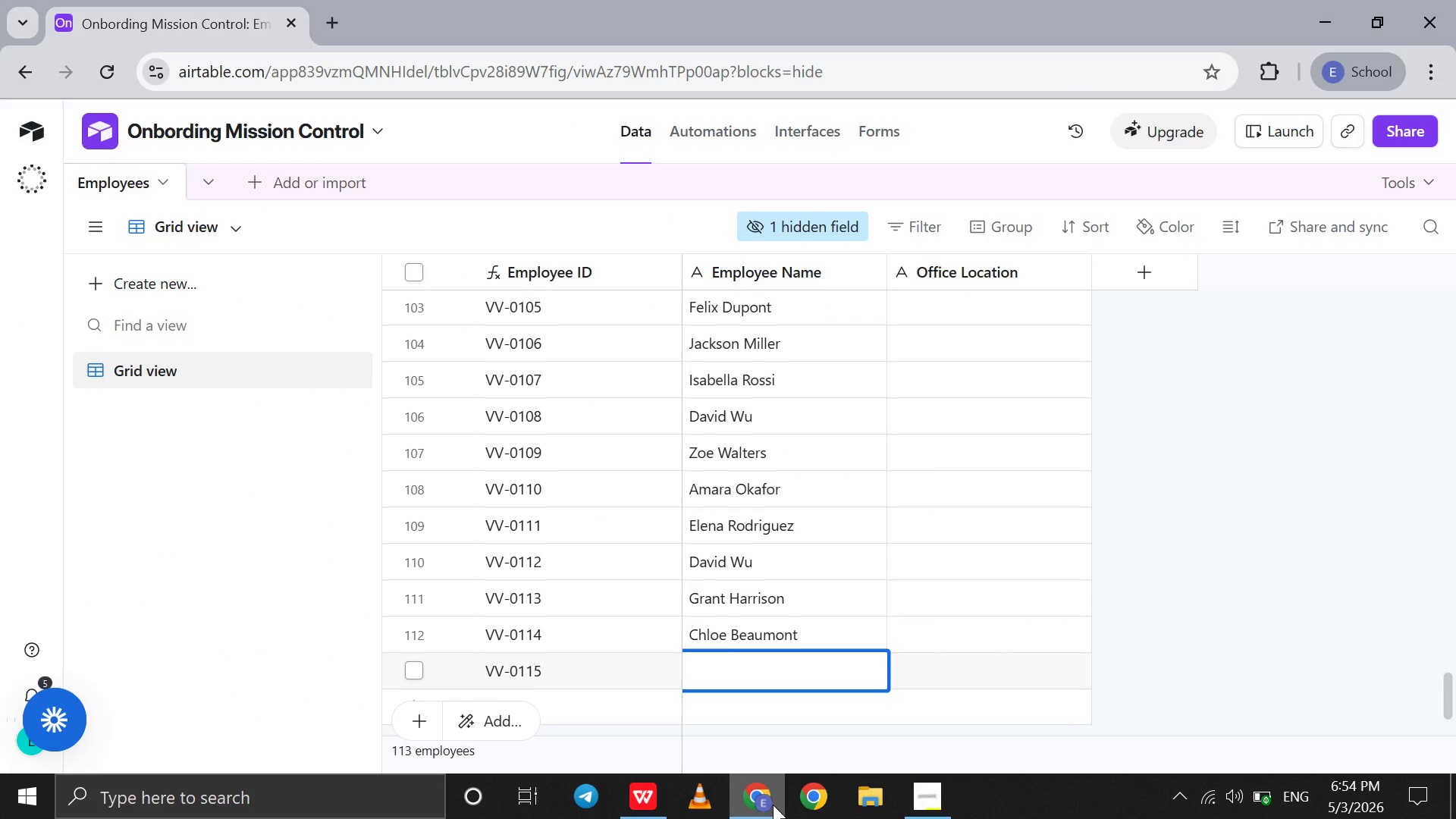 
type(Felix Dupont )
 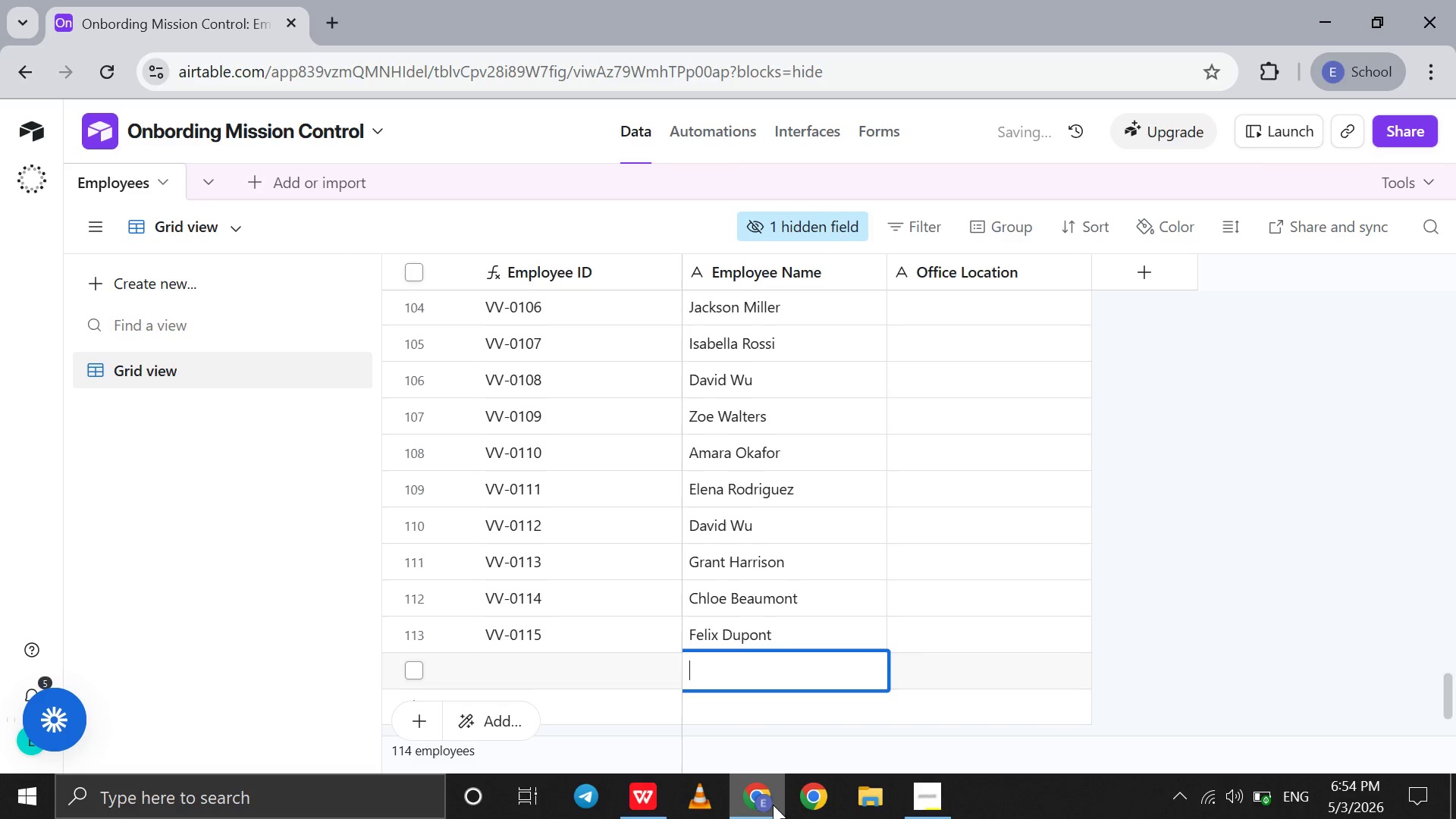 
 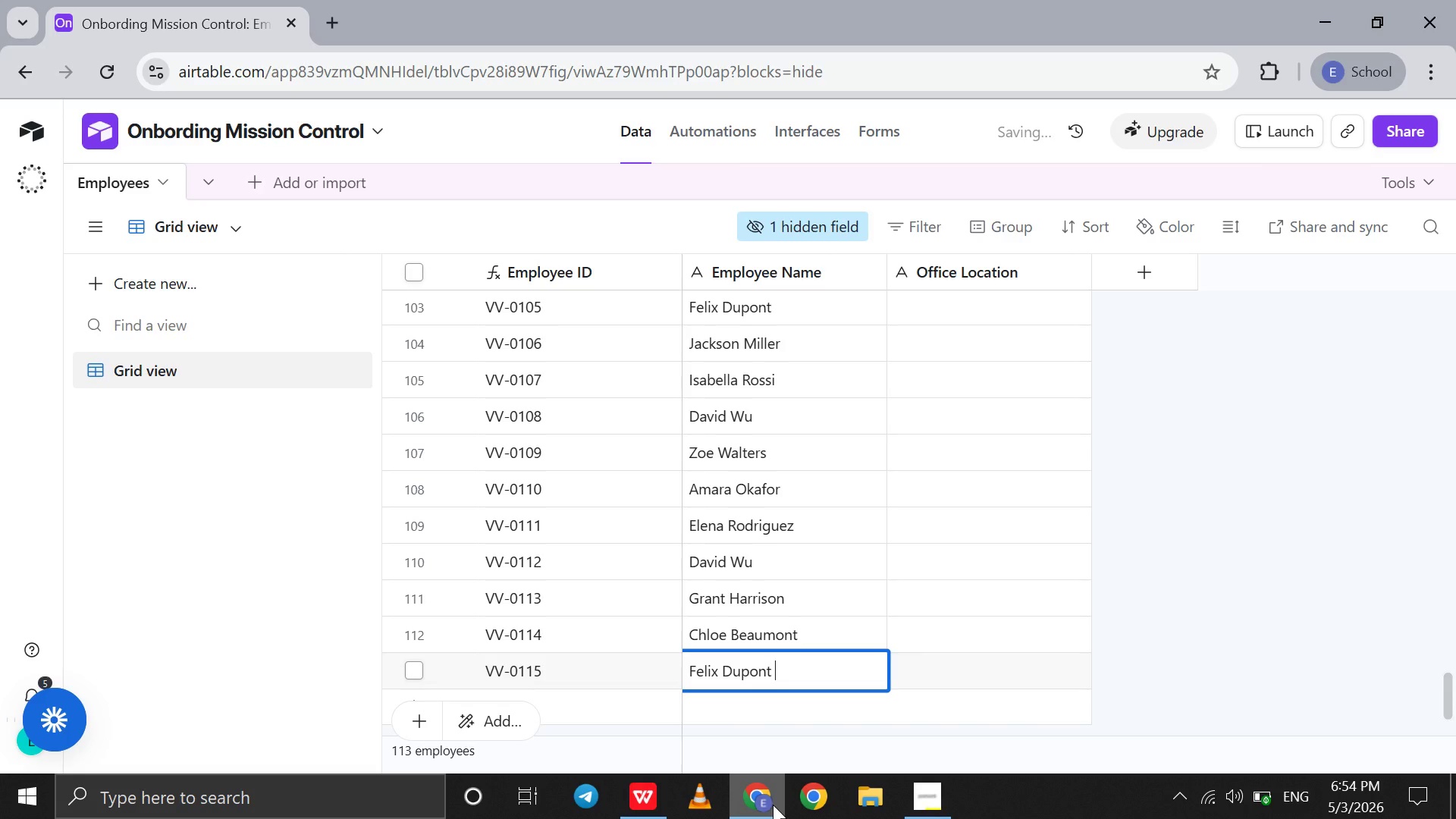 
key(Shift+Enter)
 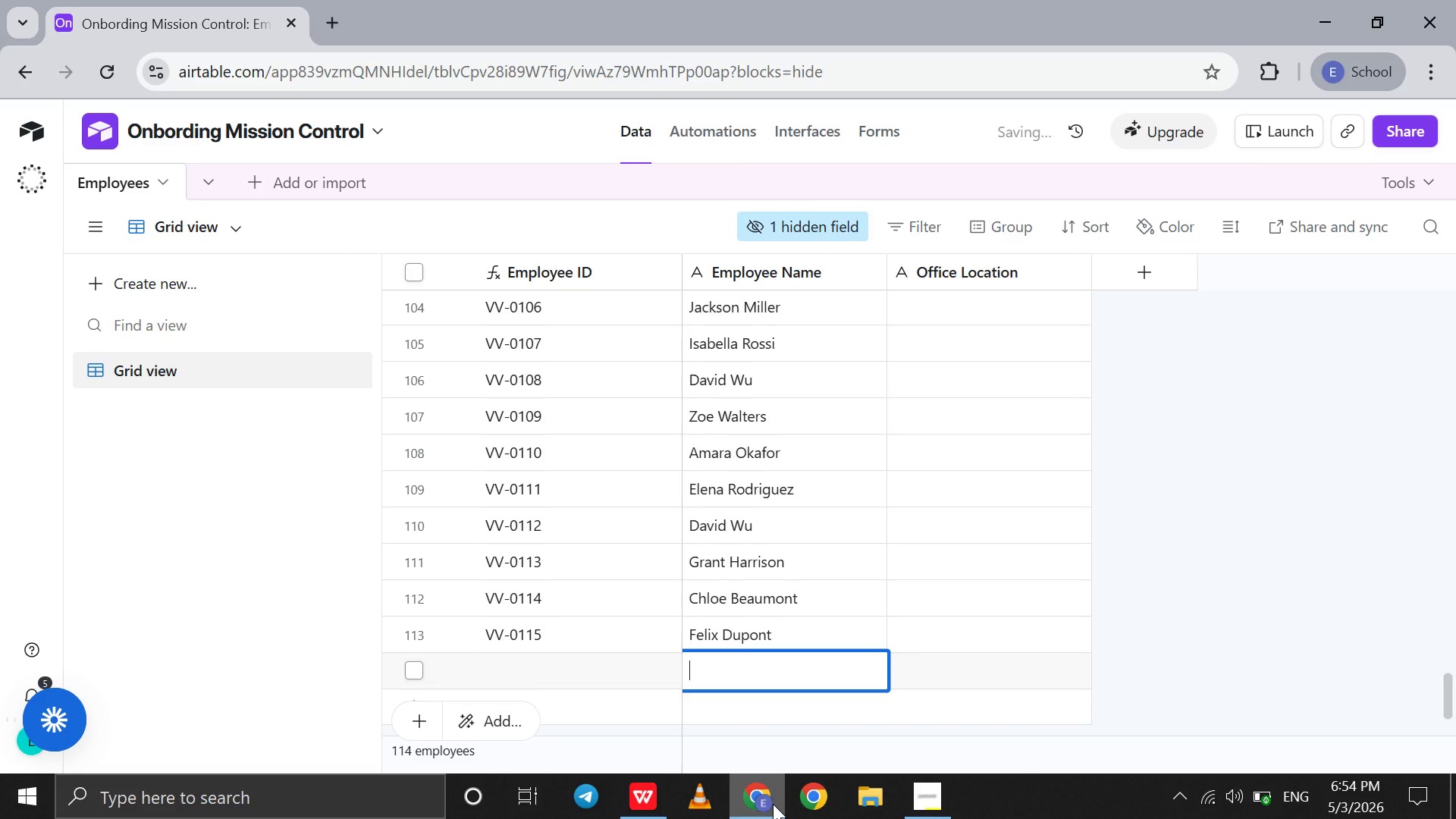 
left_click([773, 804])
 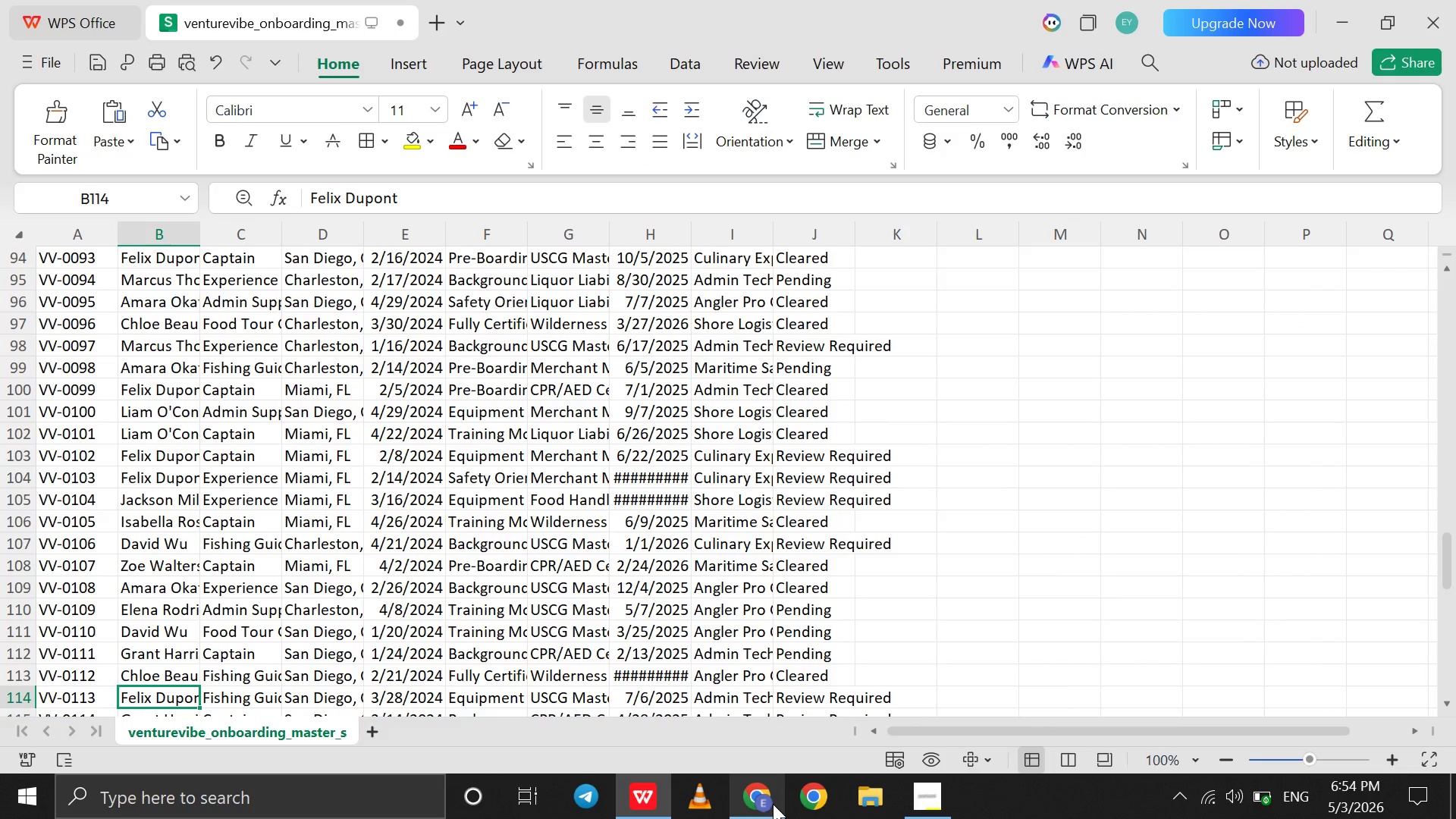 
key(ArrowDown)
 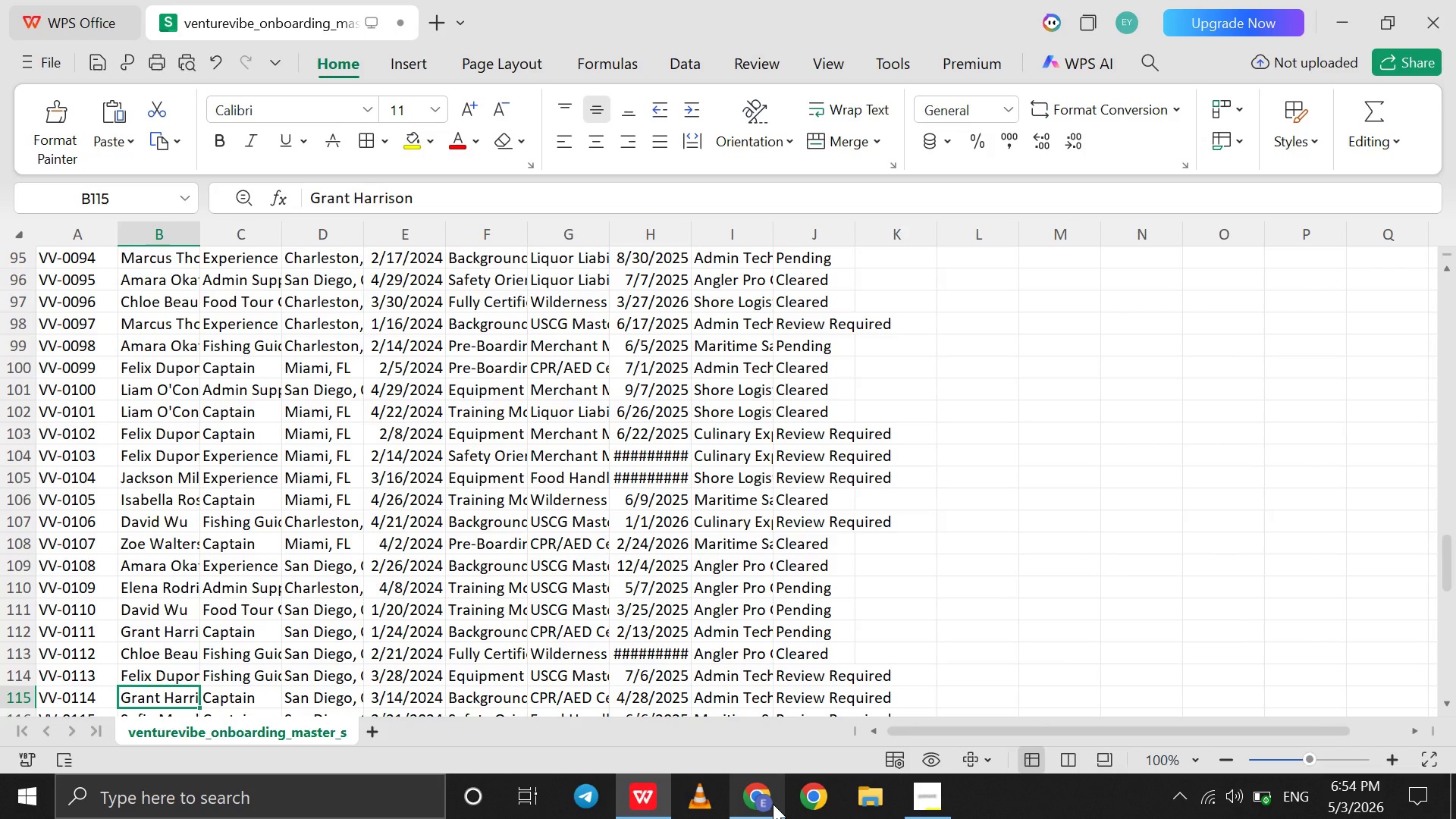 
left_click([773, 804])
 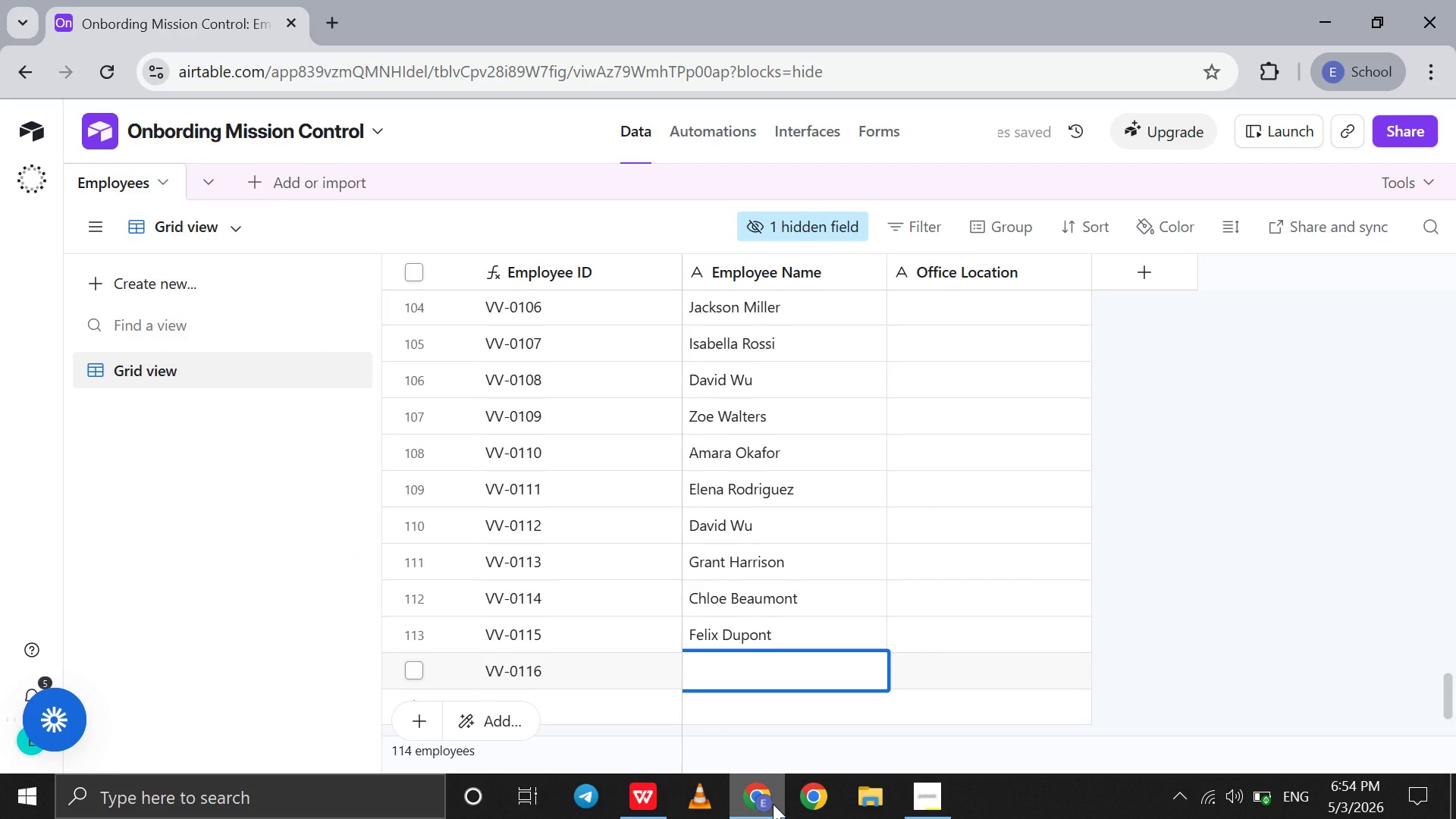 
type(Grant Harissont )
 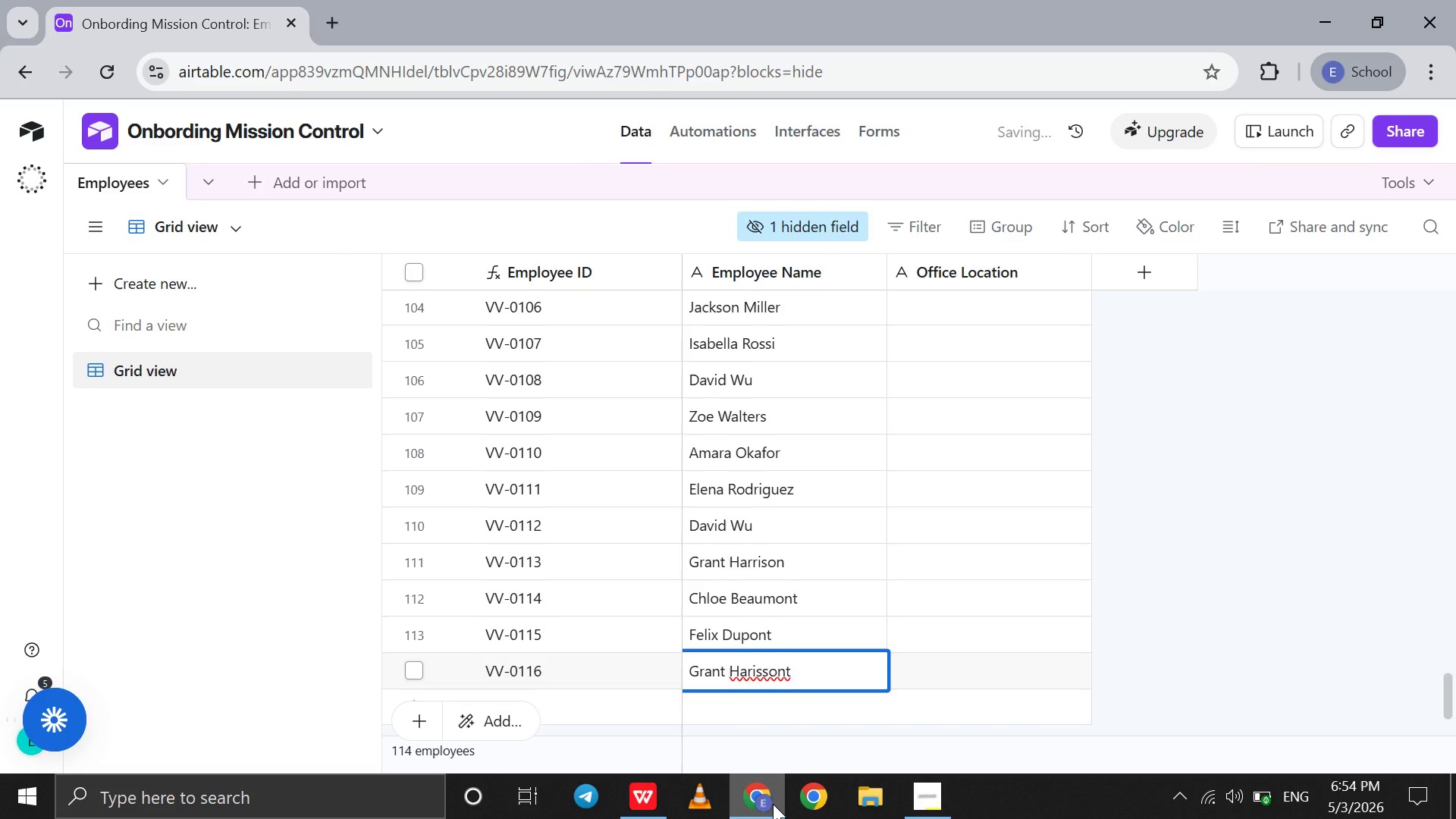 
key(ArrowLeft)
 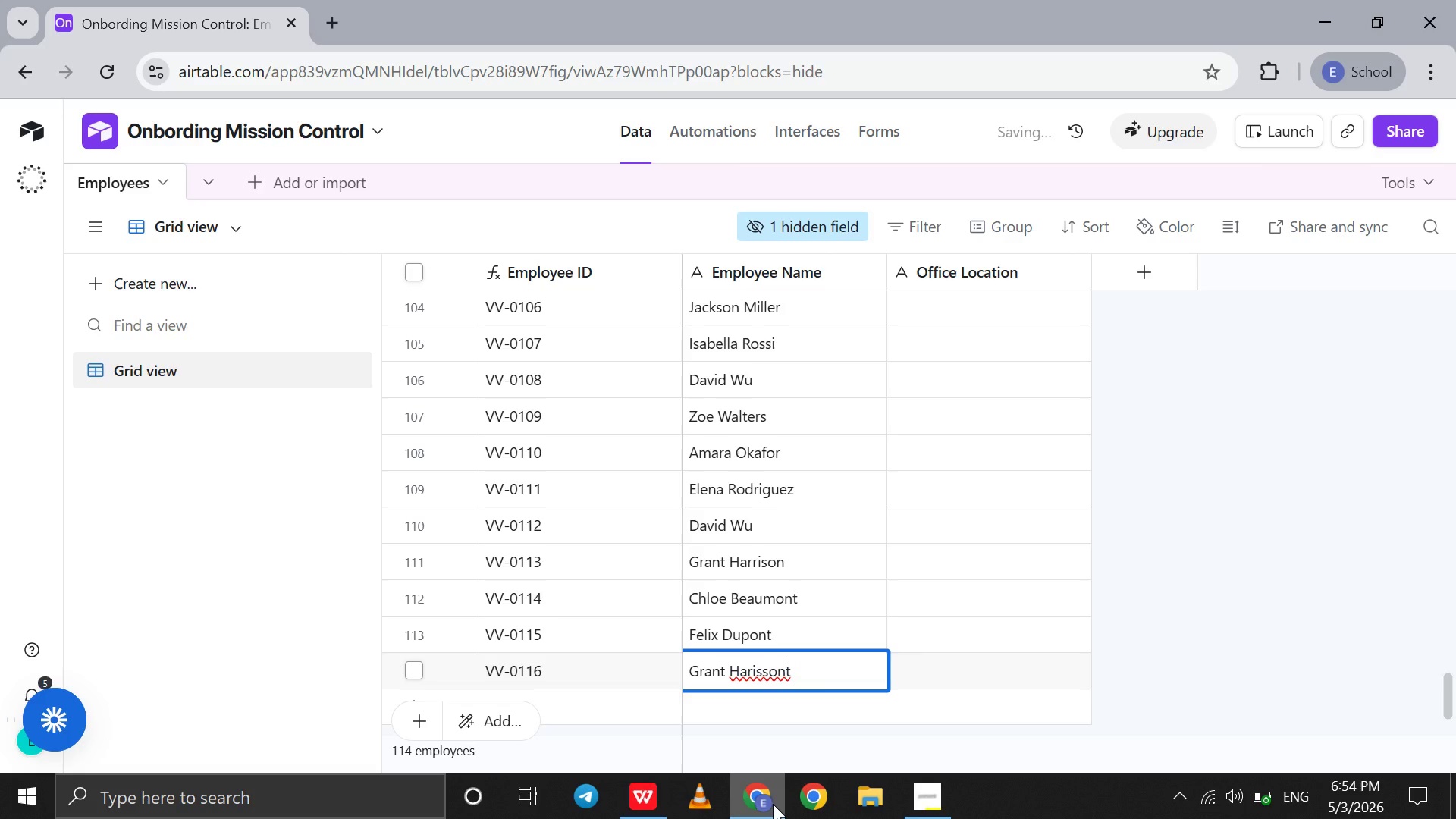 
key(ArrowLeft)
 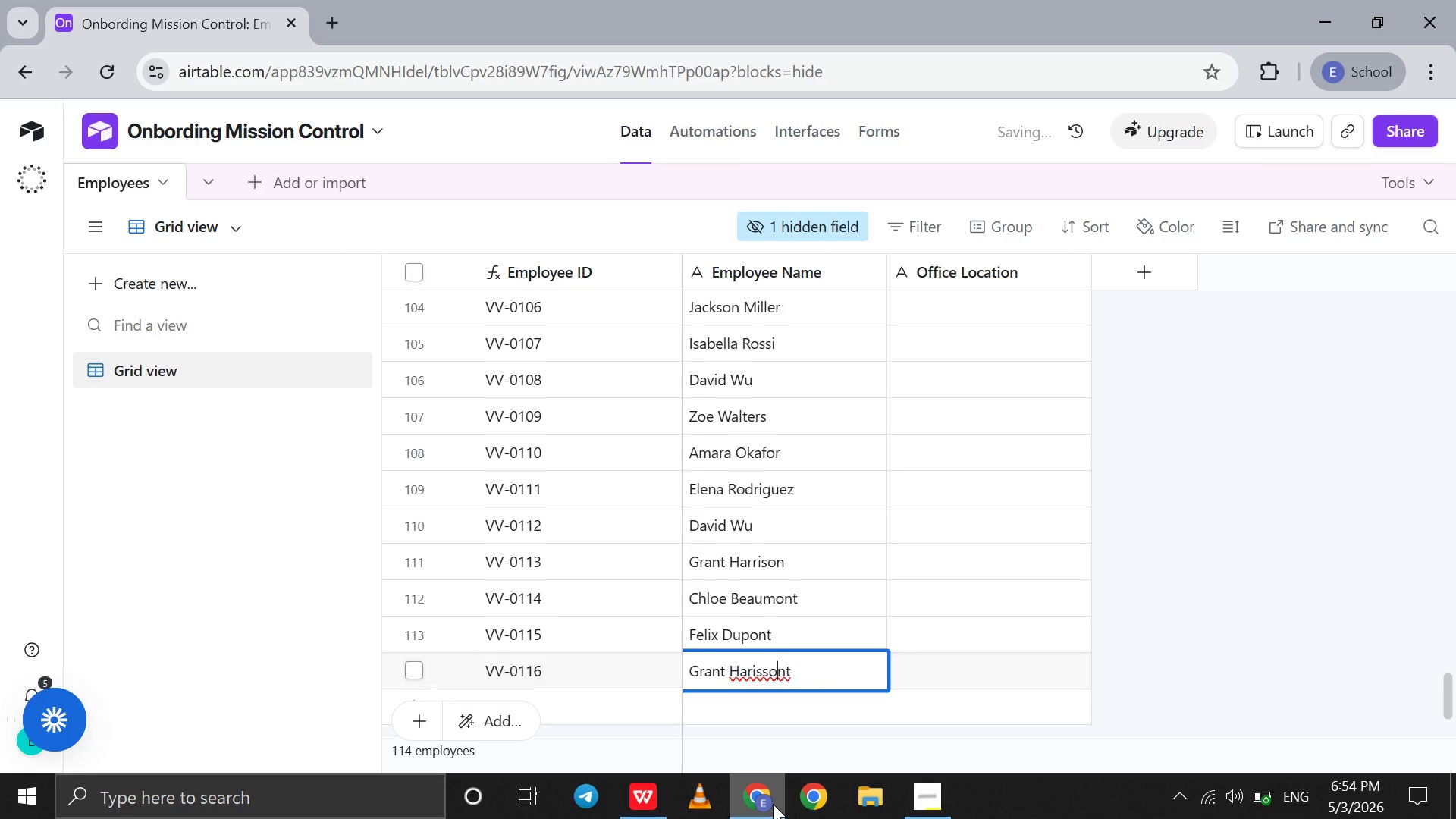 
key(ArrowLeft)
 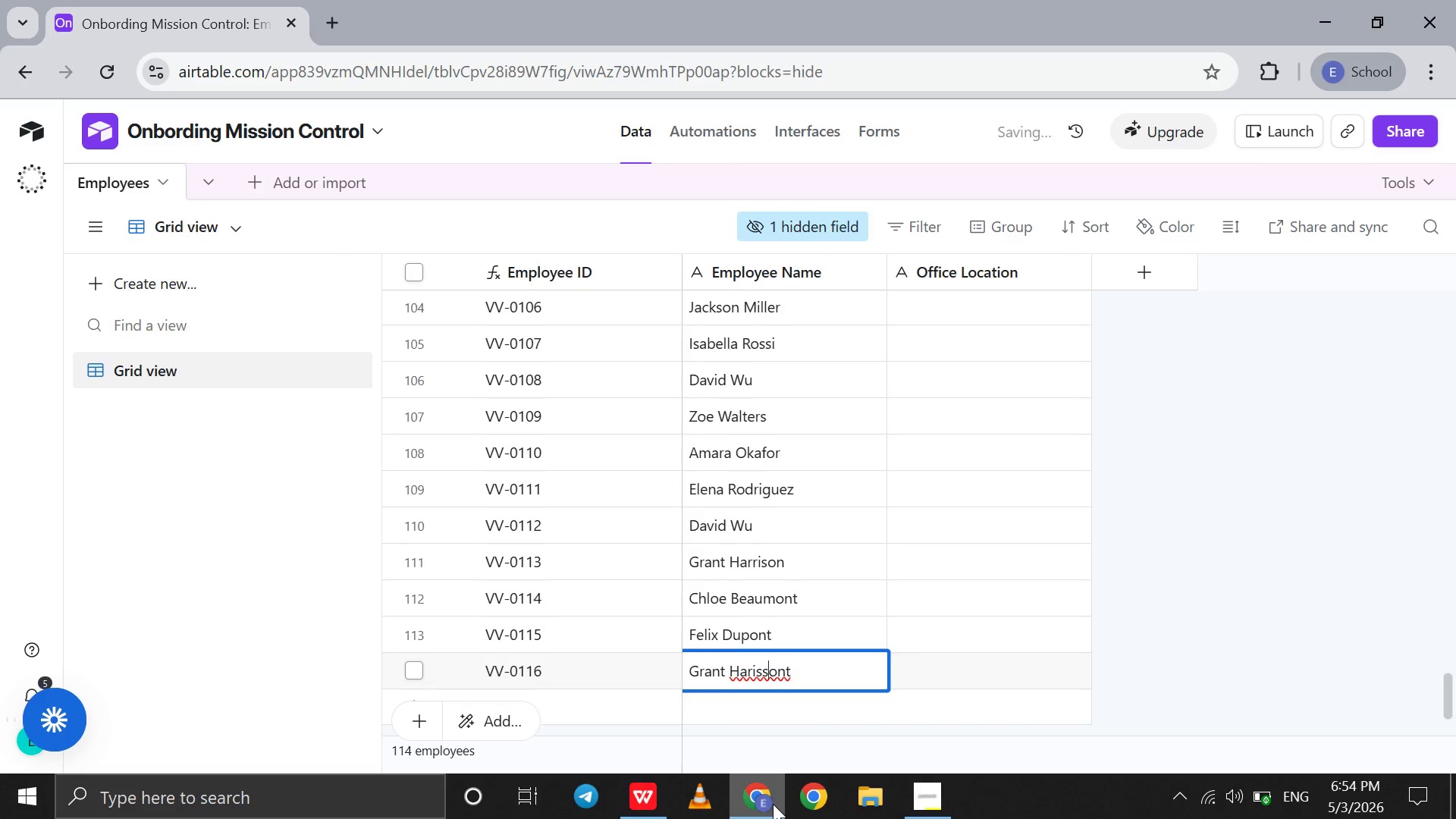 
key(ArrowLeft)
 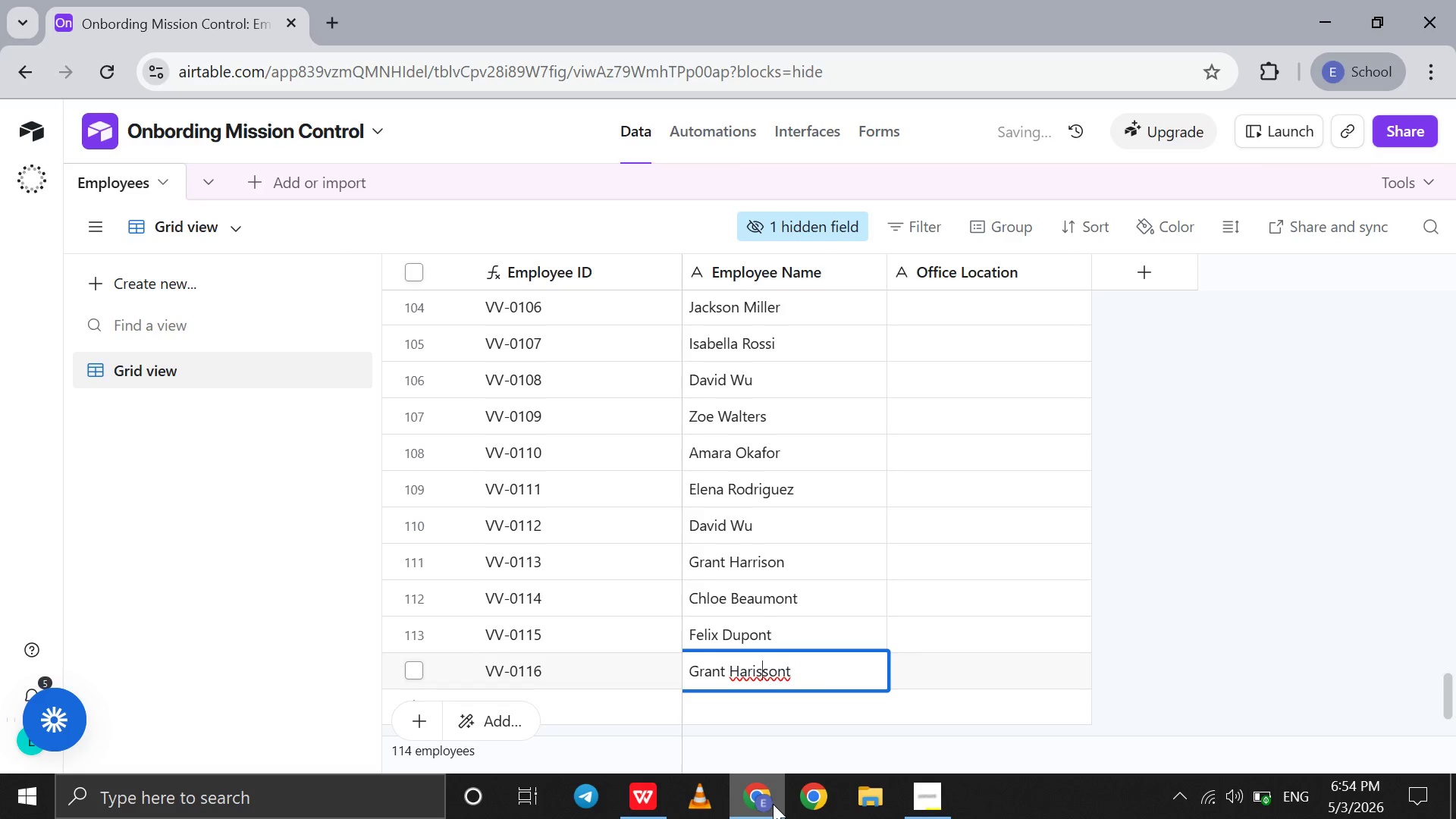 
key(ArrowLeft)
 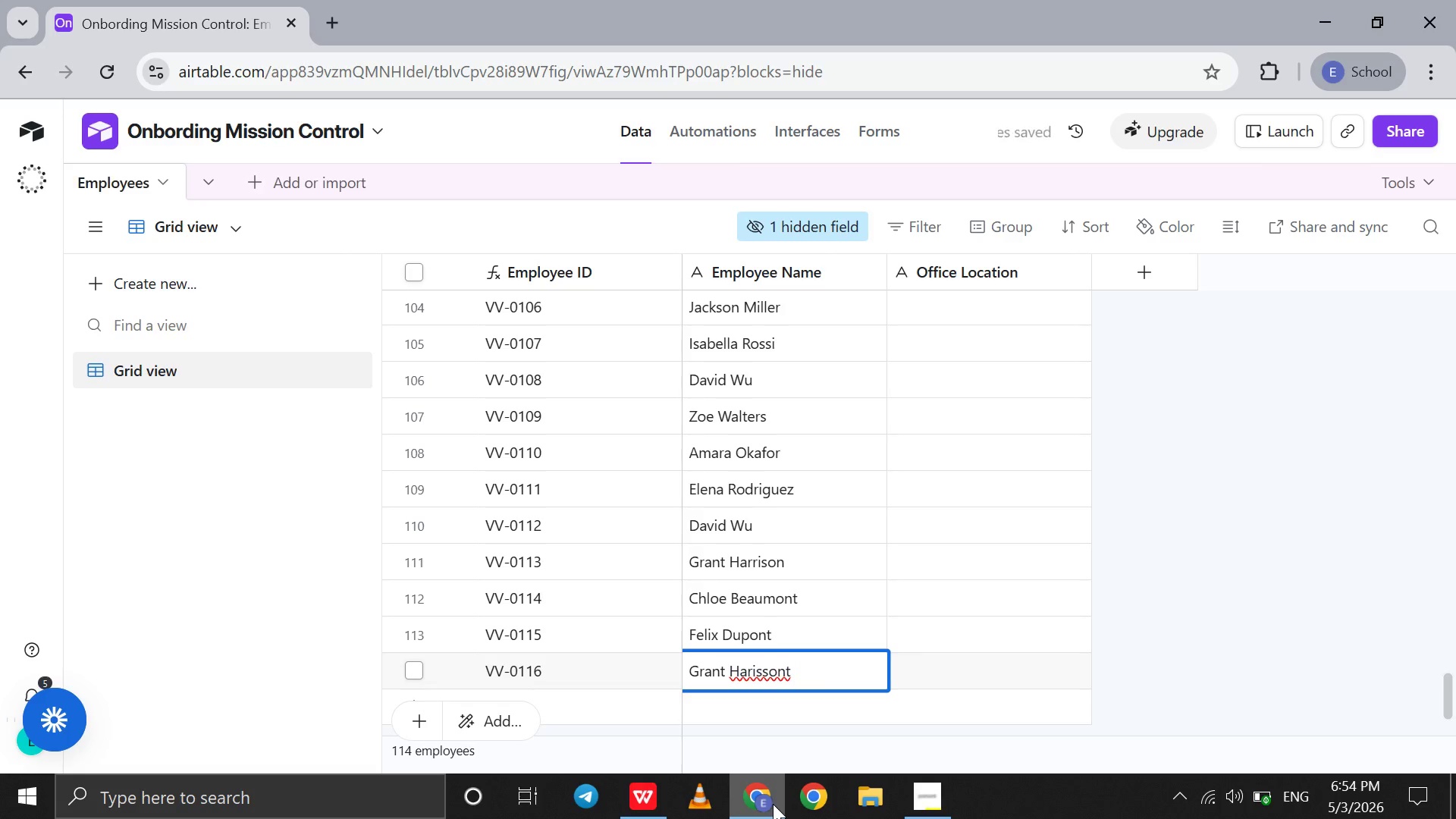 
key(Backspace)
 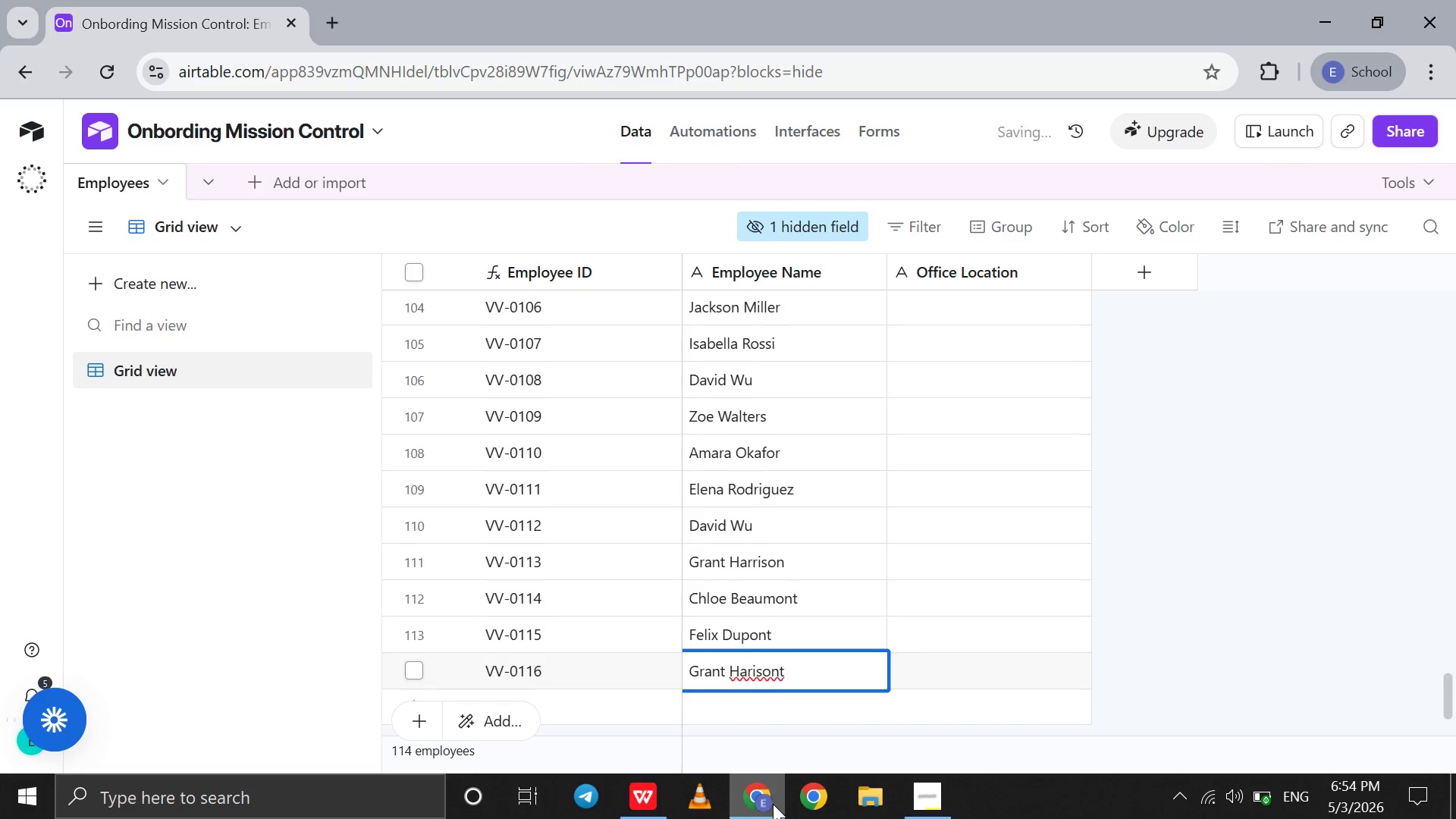 
key(ArrowLeft)
 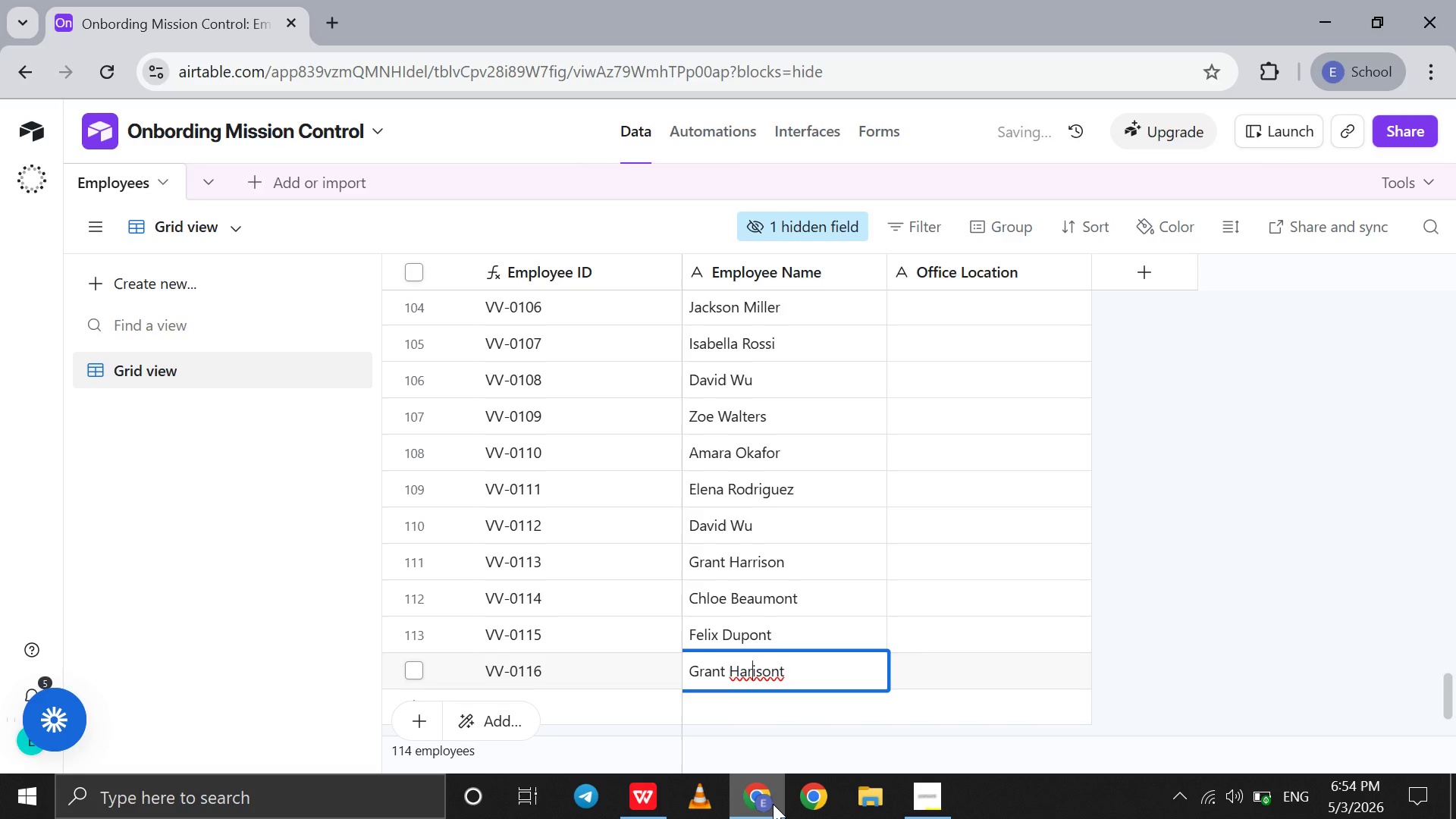 
key(R)
 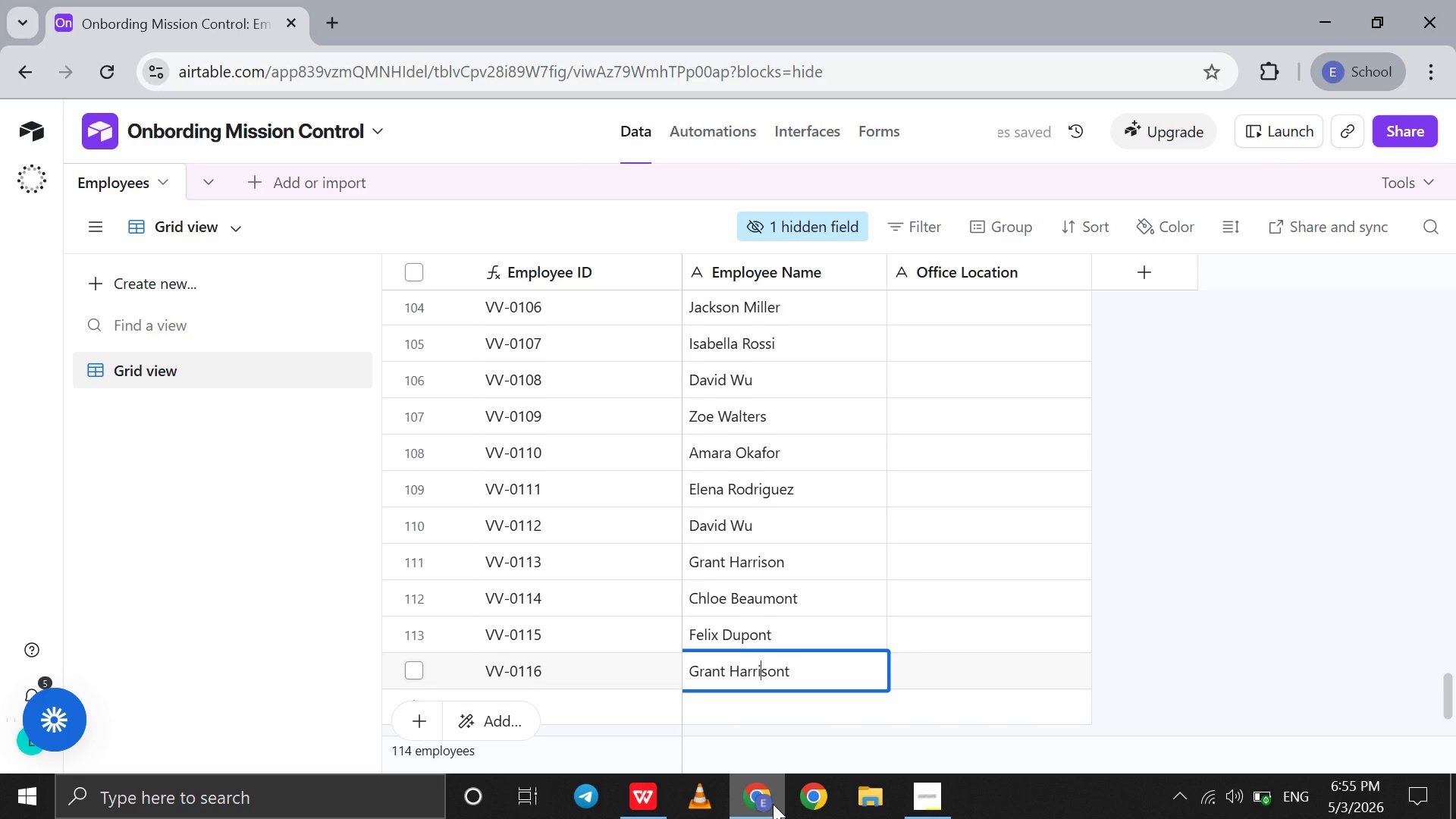 
hold_key(key=ArrowRight, duration=0.73)
 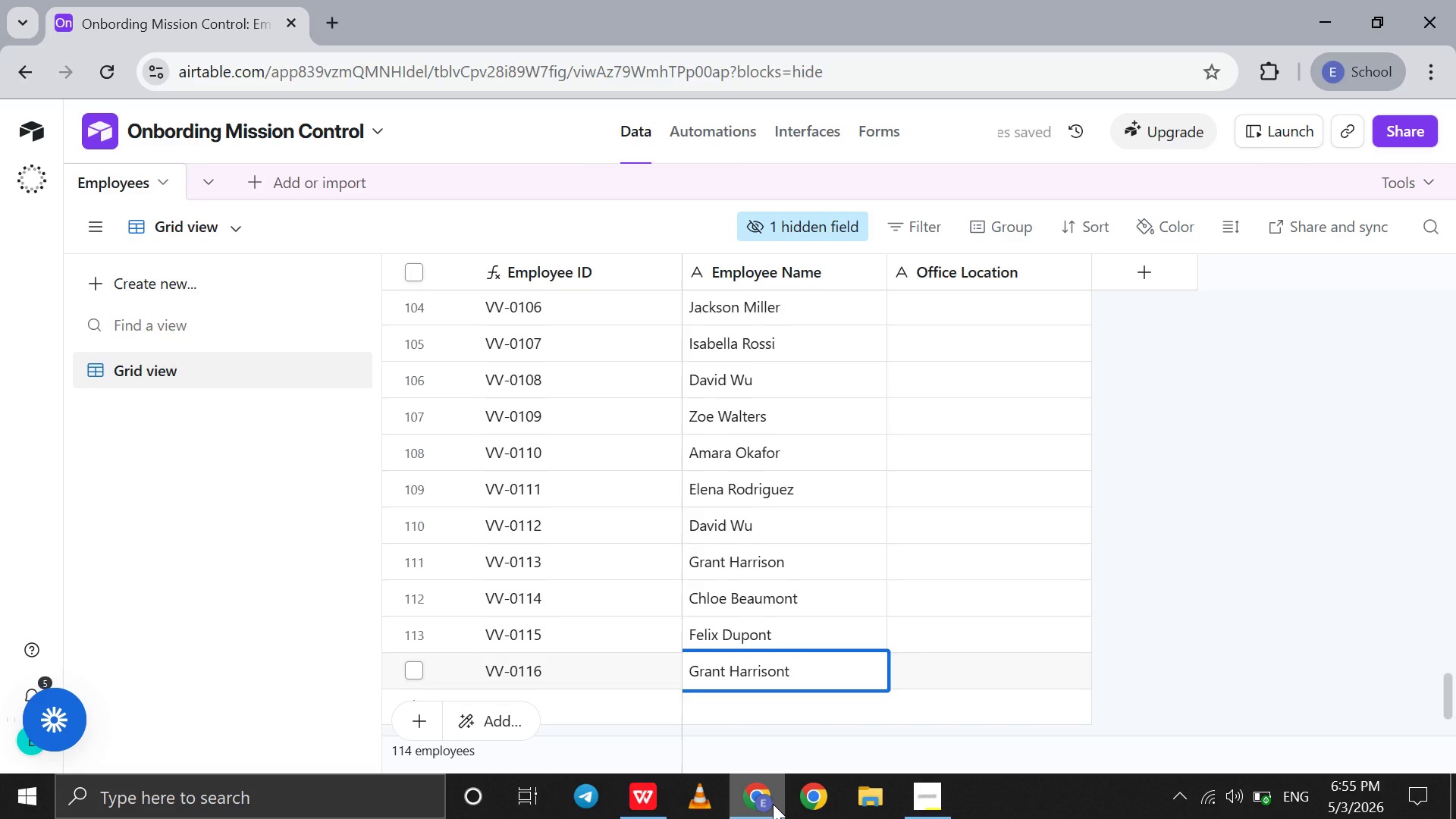 
key(Backspace)
 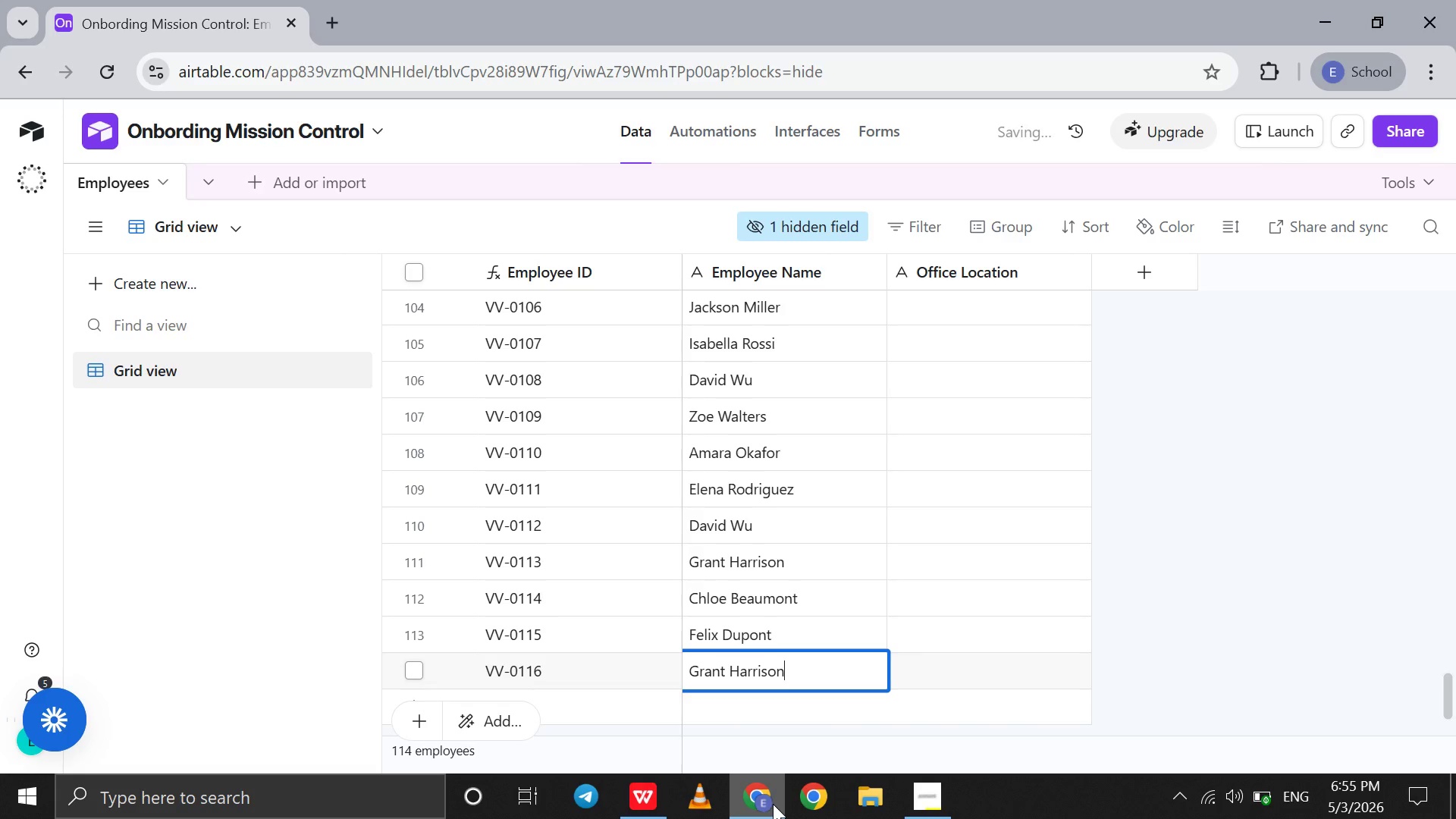 
key(Backspace)
 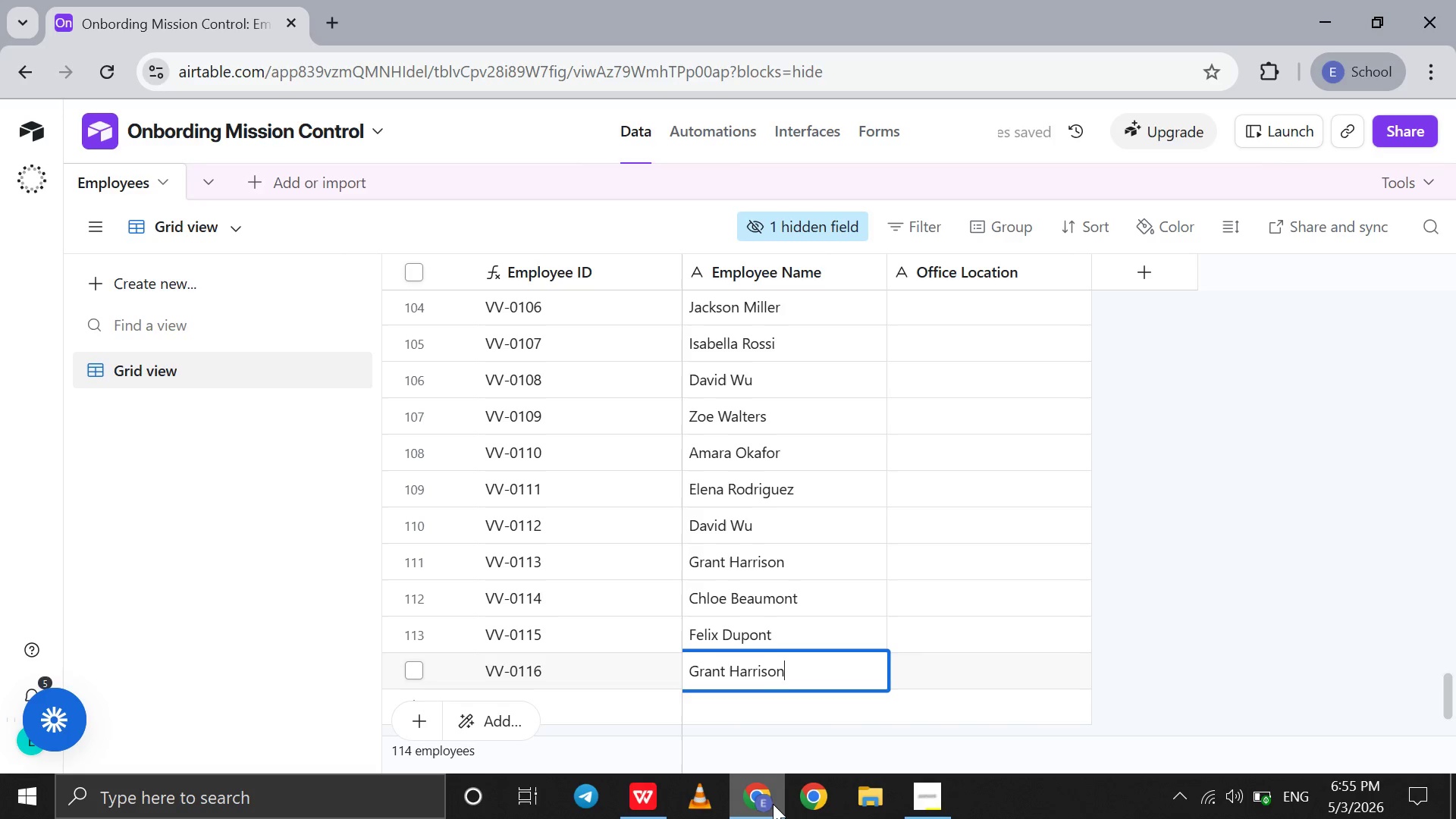 
key(Space)
 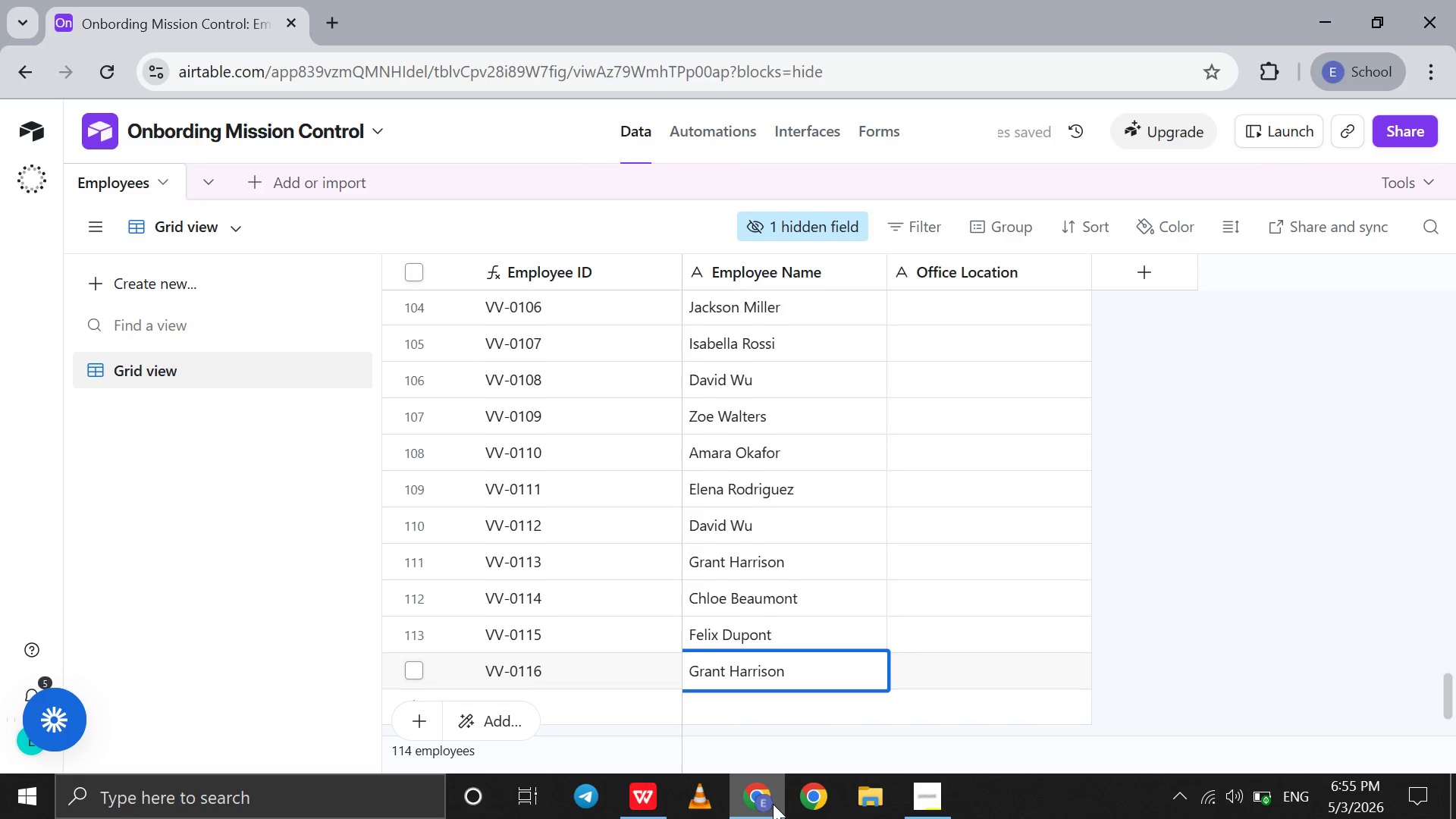 
key(Shift+Enter)
 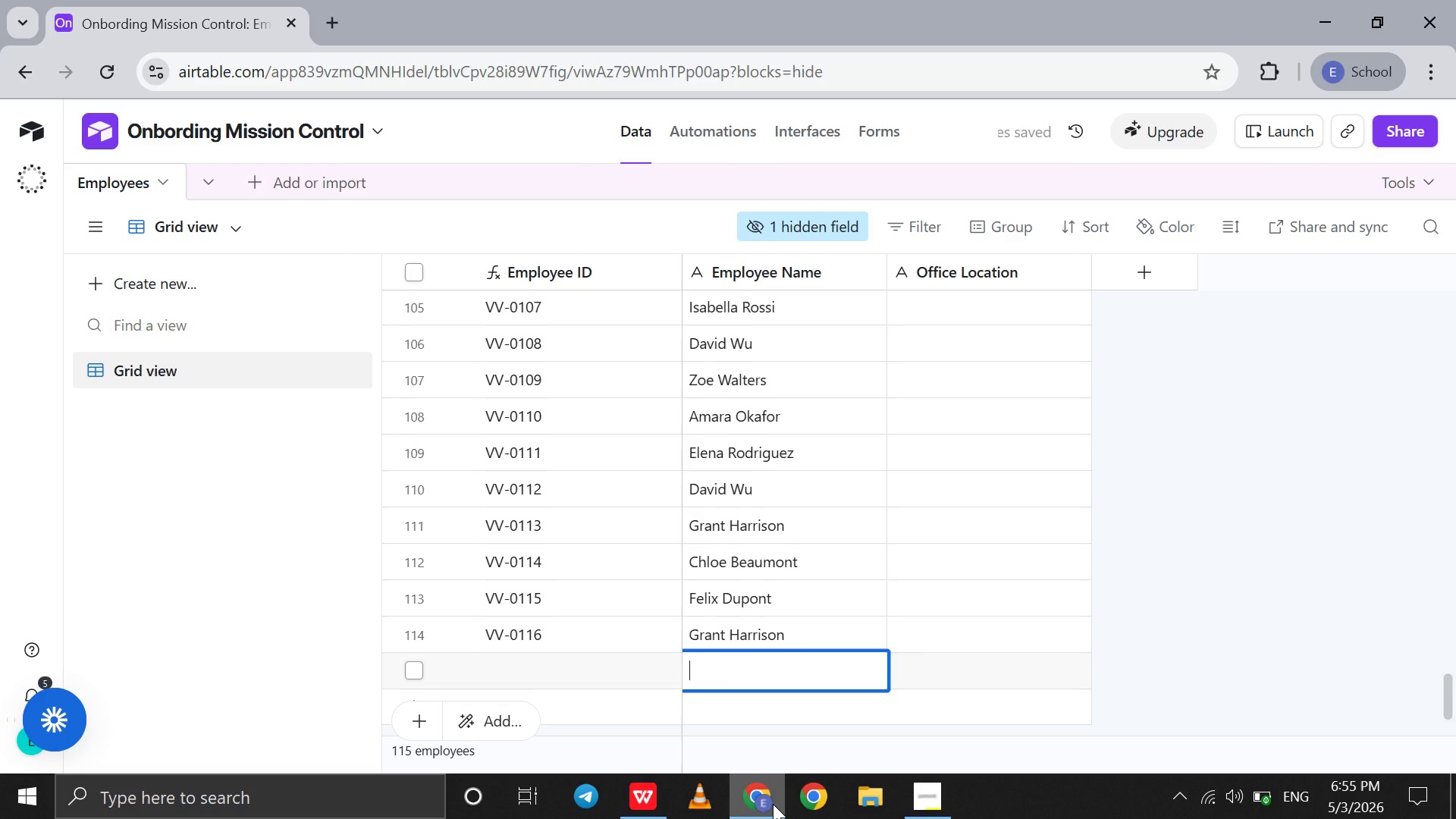 
left_click([773, 804])
 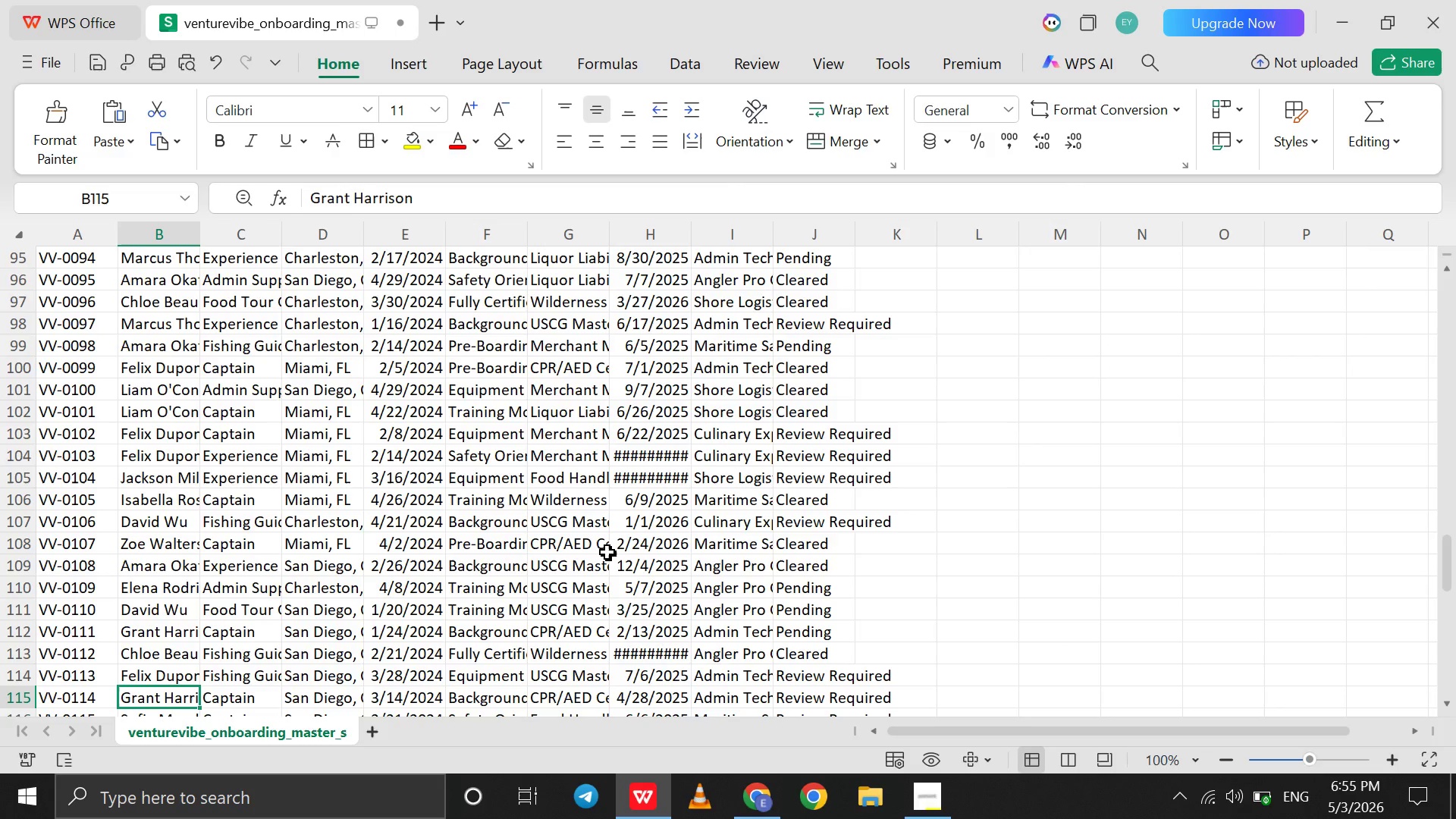 
scroll: coordinate [607, 552], scroll_direction: down, amount: 4.0
 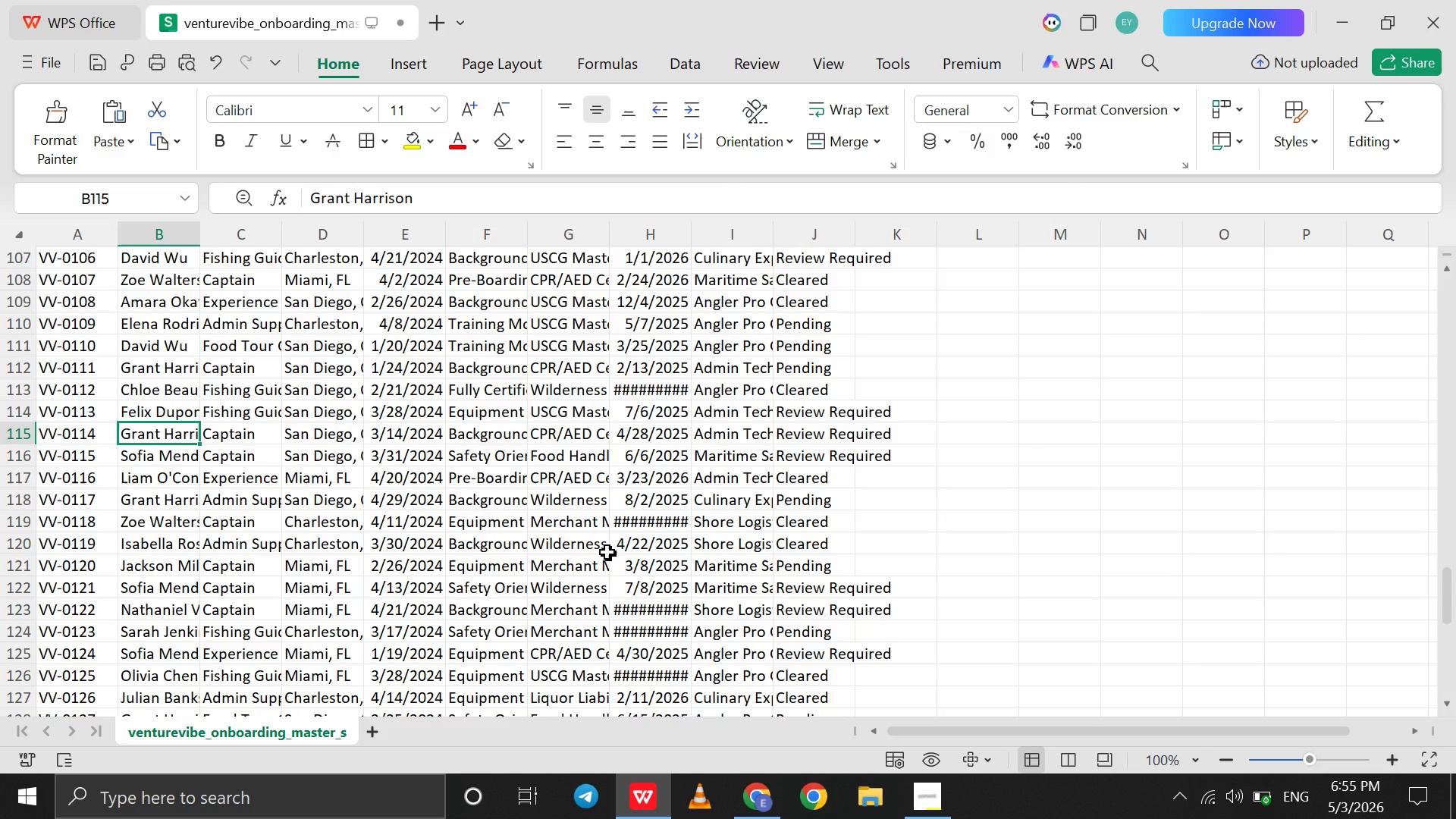 
key(ArrowDown)
 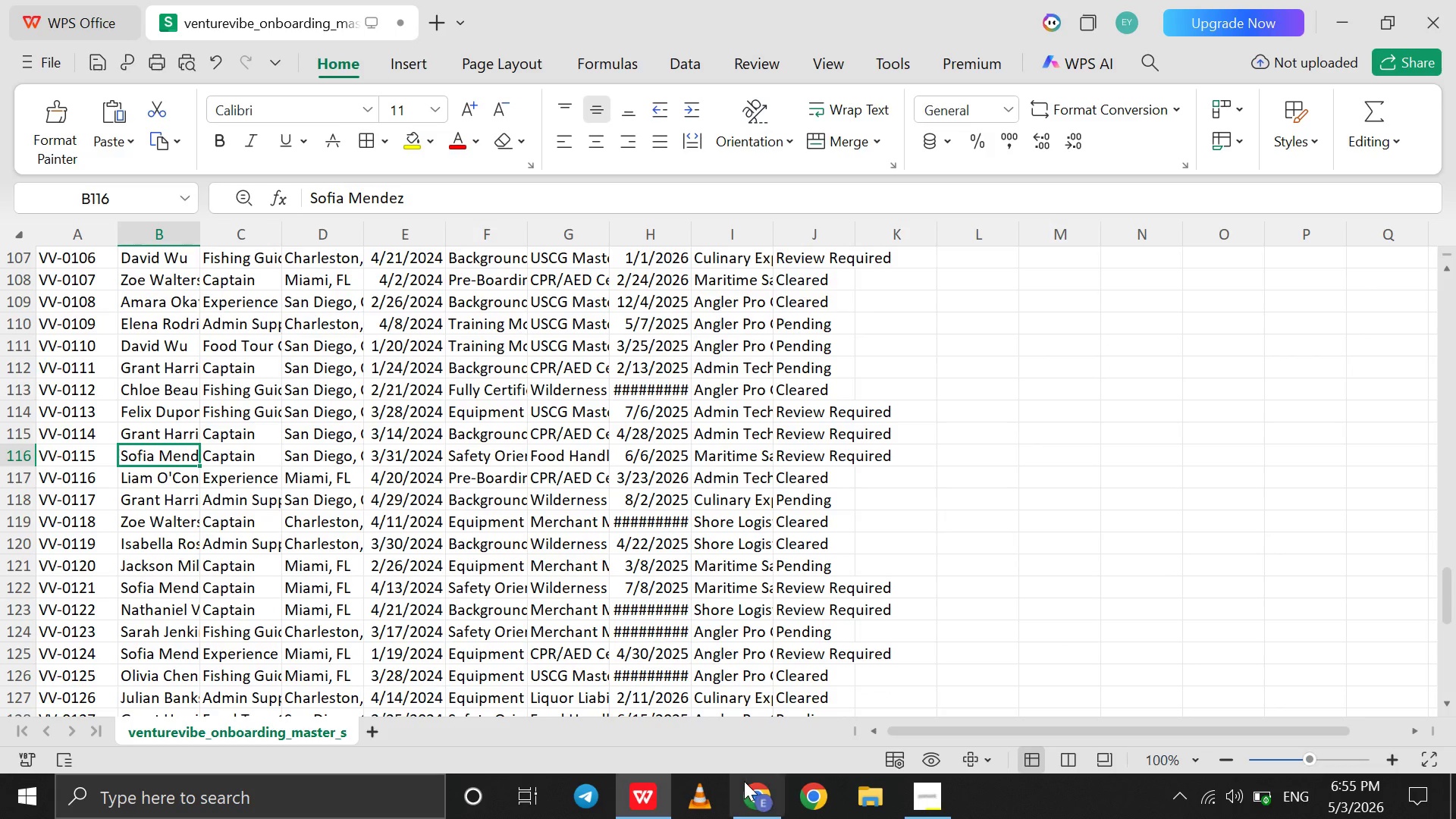 
left_click([748, 801])
 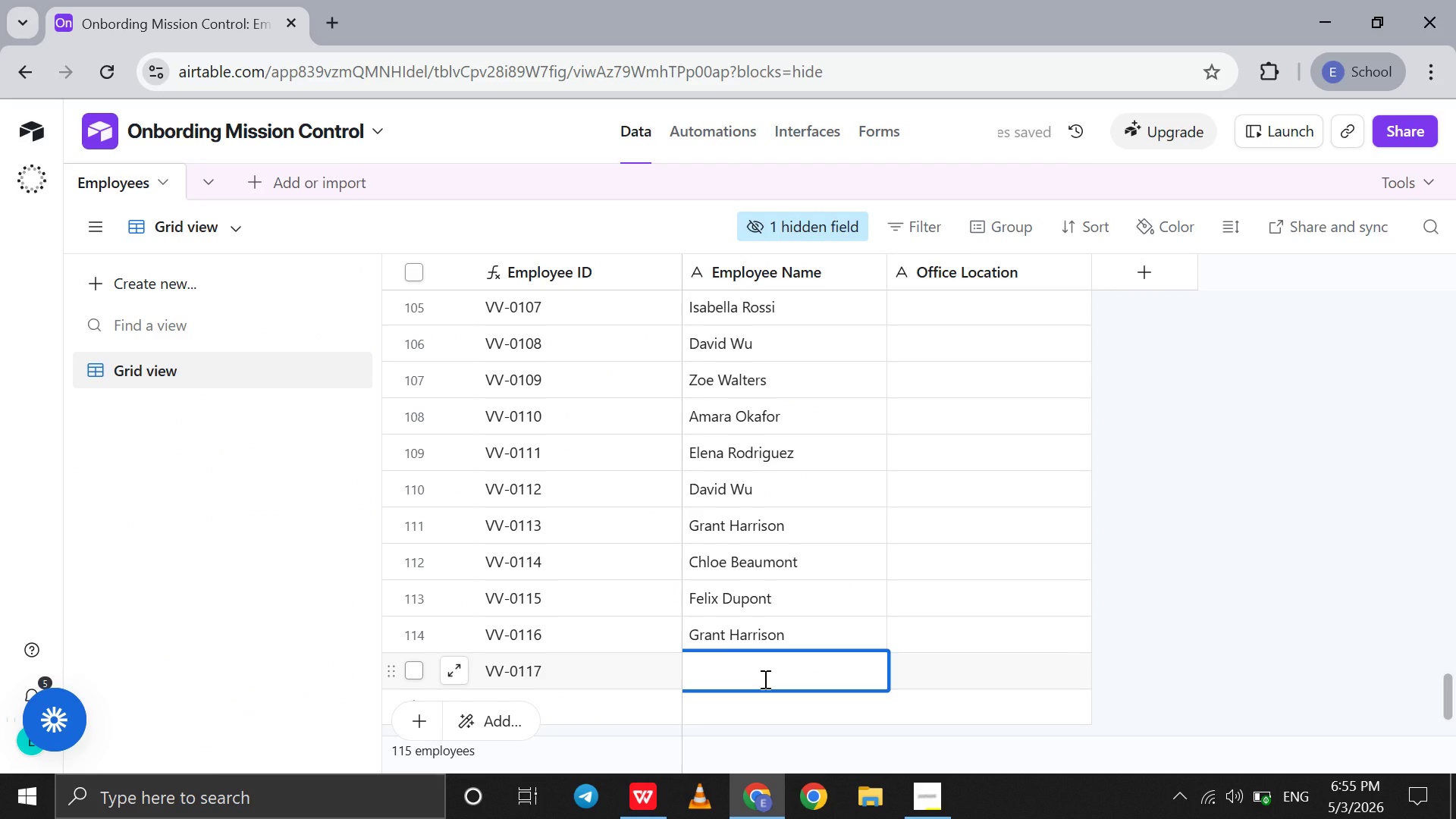 
type(Sofia Mendez)
 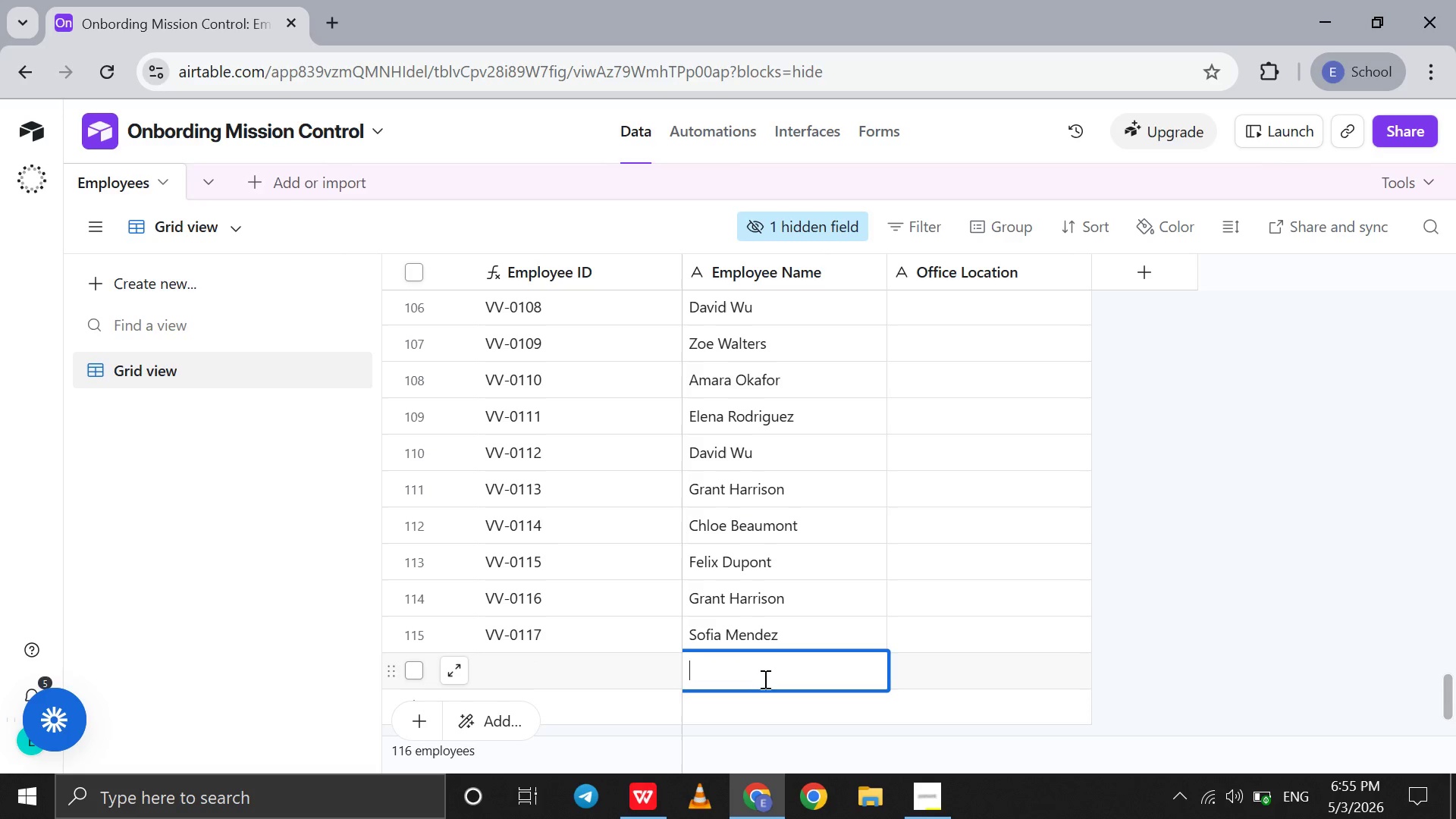 
 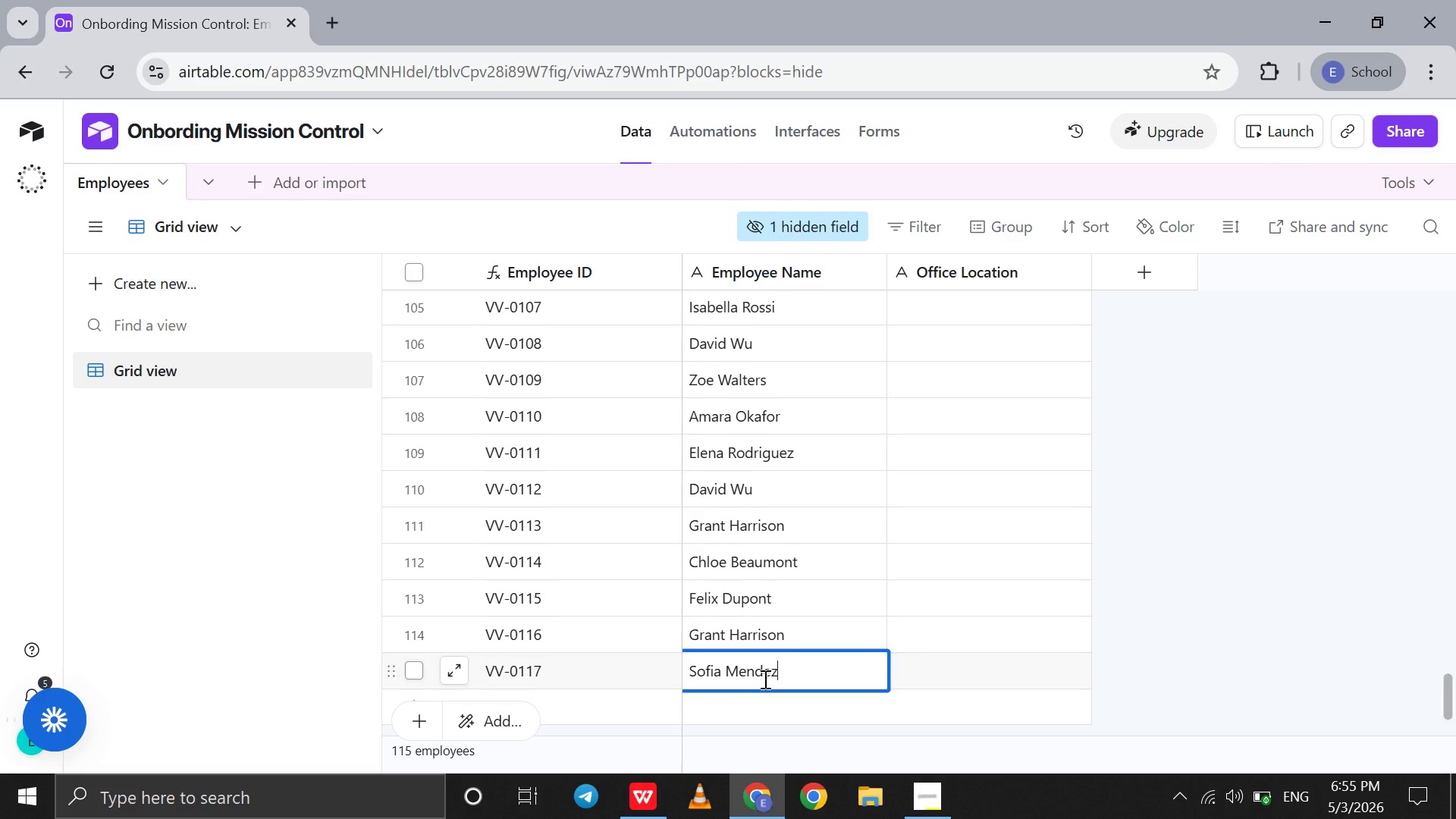 
key(Shift+Enter)
 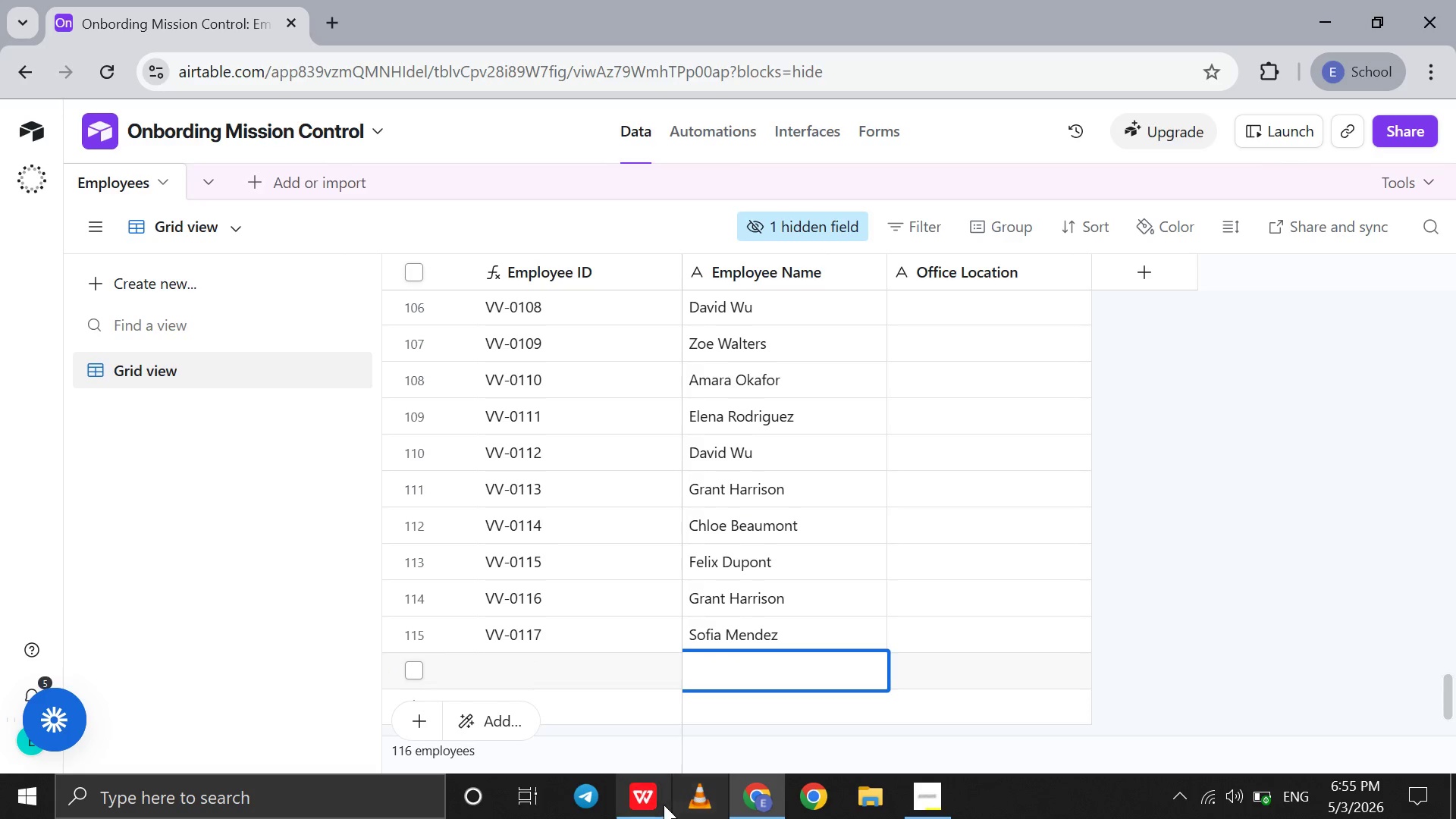 
left_click([657, 803])
 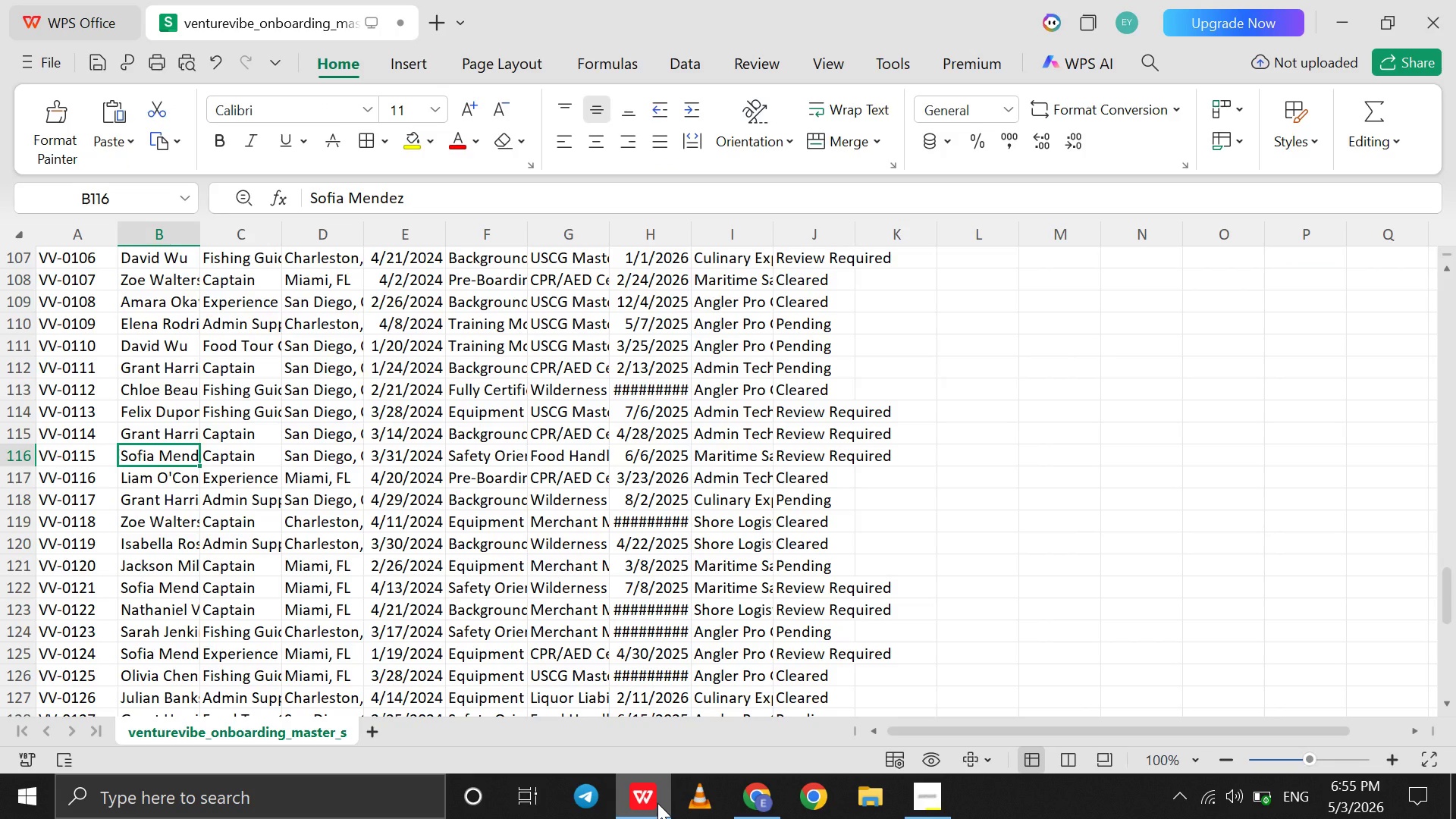 
key(ArrowDown)
 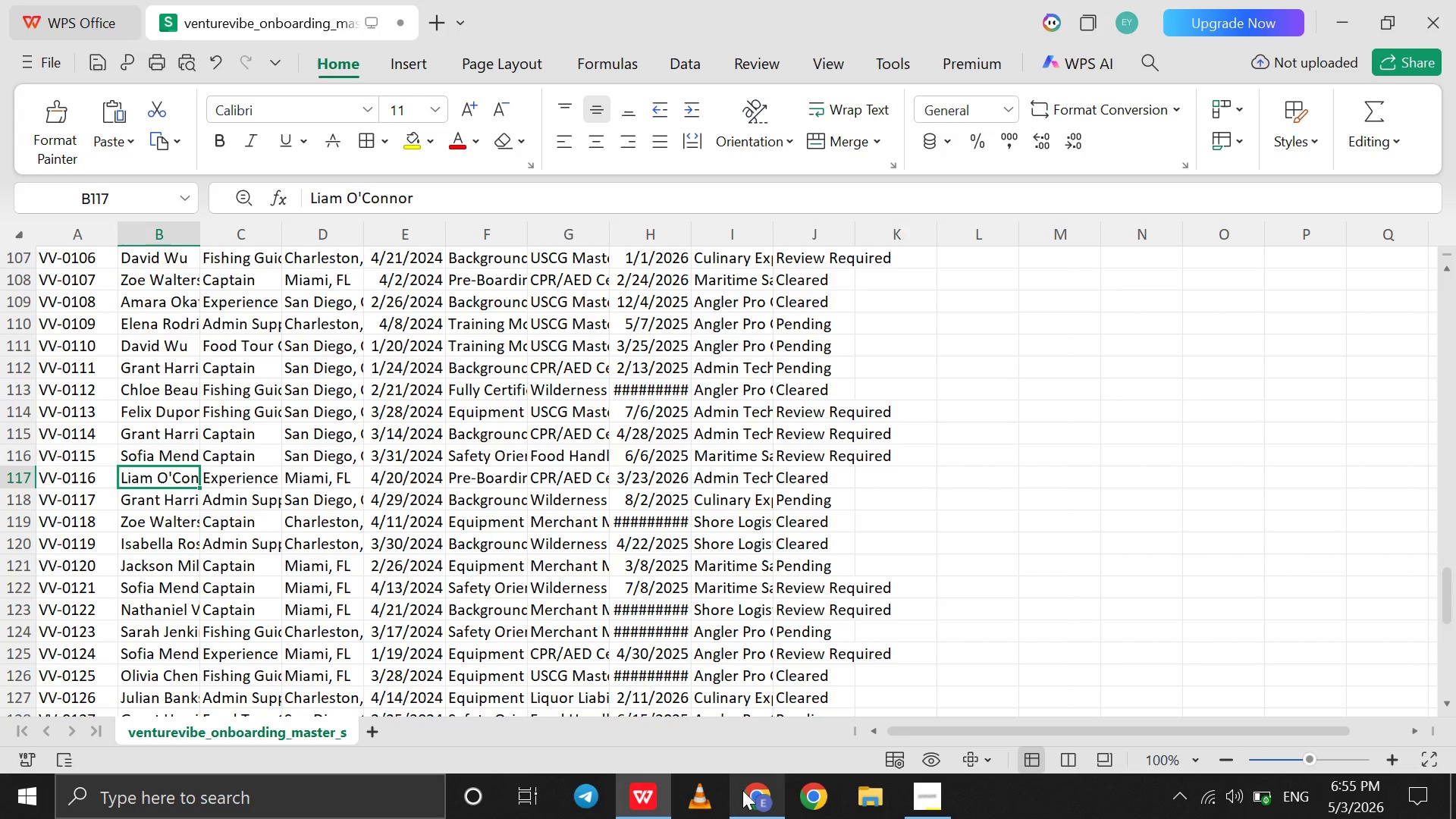 
left_click([746, 792])
 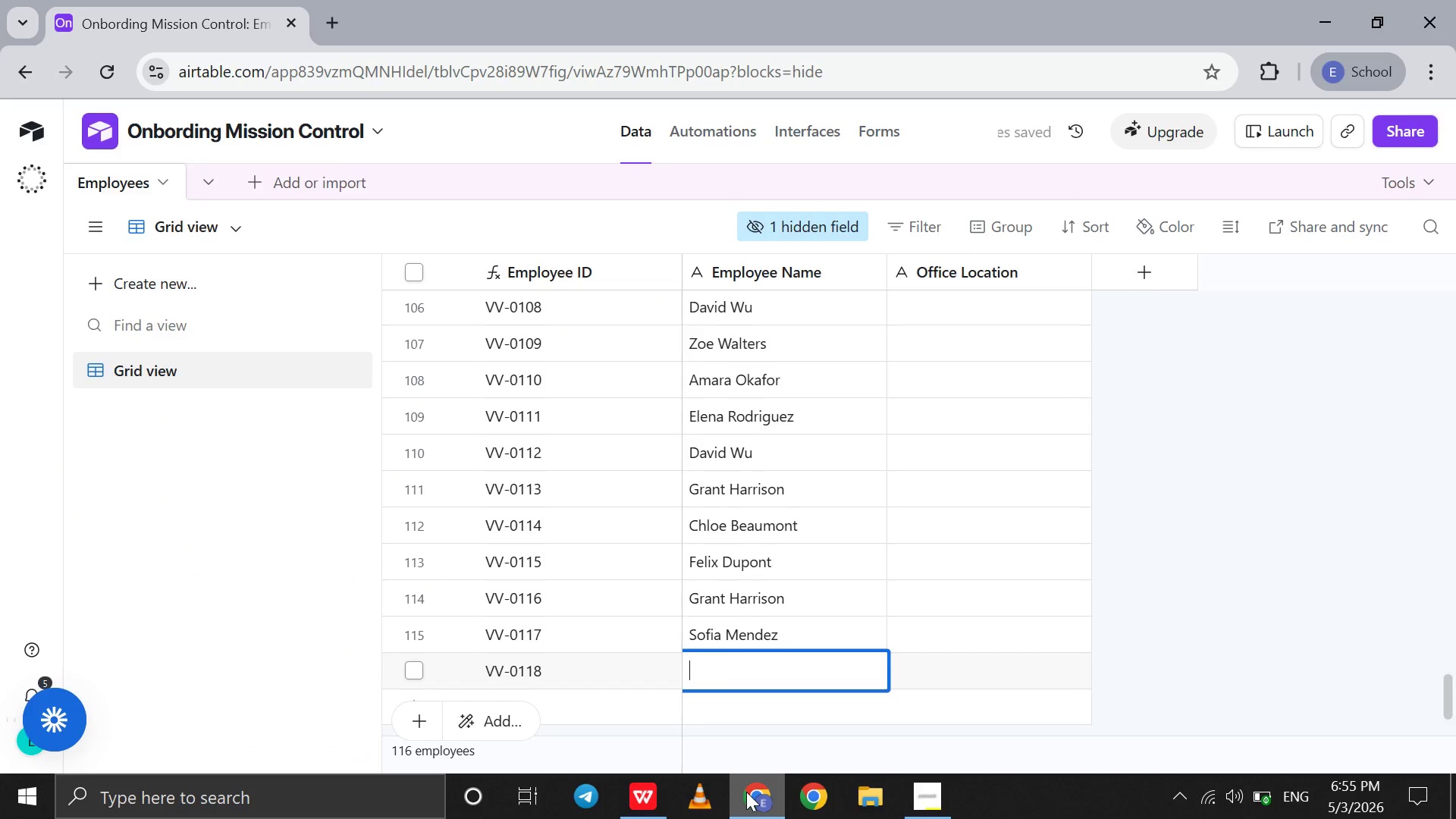 
type(Liam O'Conor )
 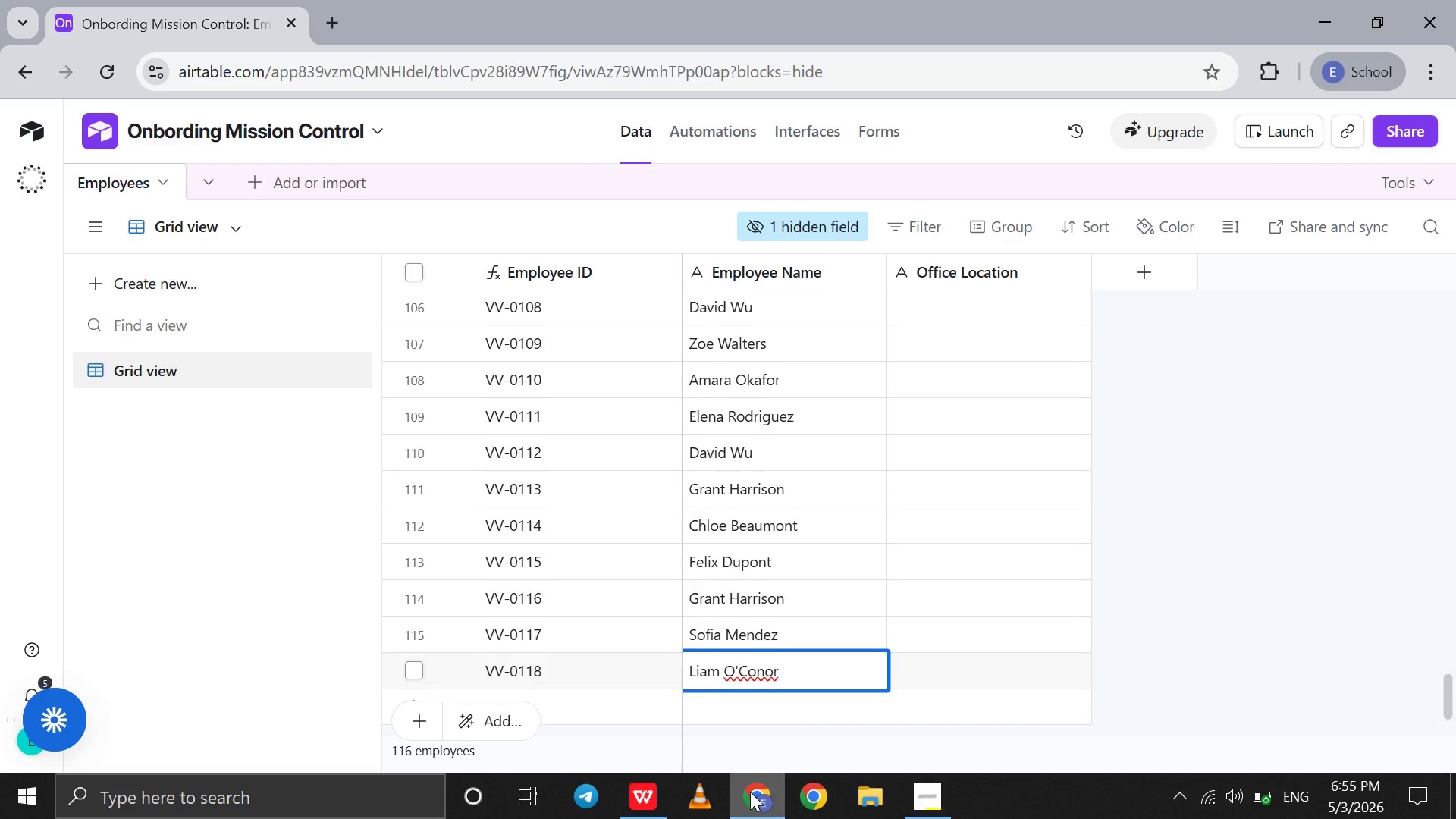 
scroll: coordinate [782, 596], scroll_direction: up, amount: 13.0
 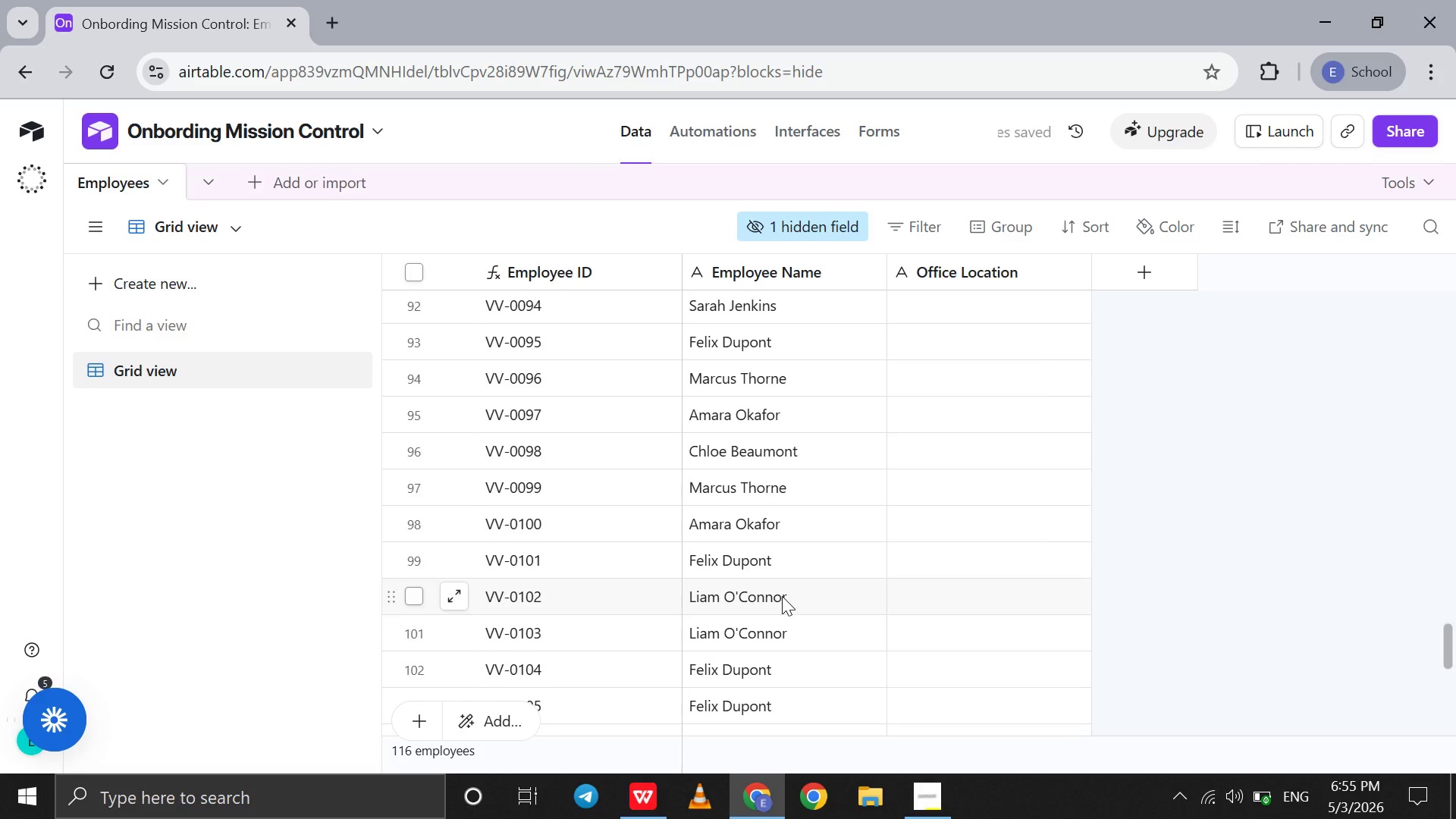 
scroll: coordinate [782, 596], scroll_direction: down, amount: 23.0
 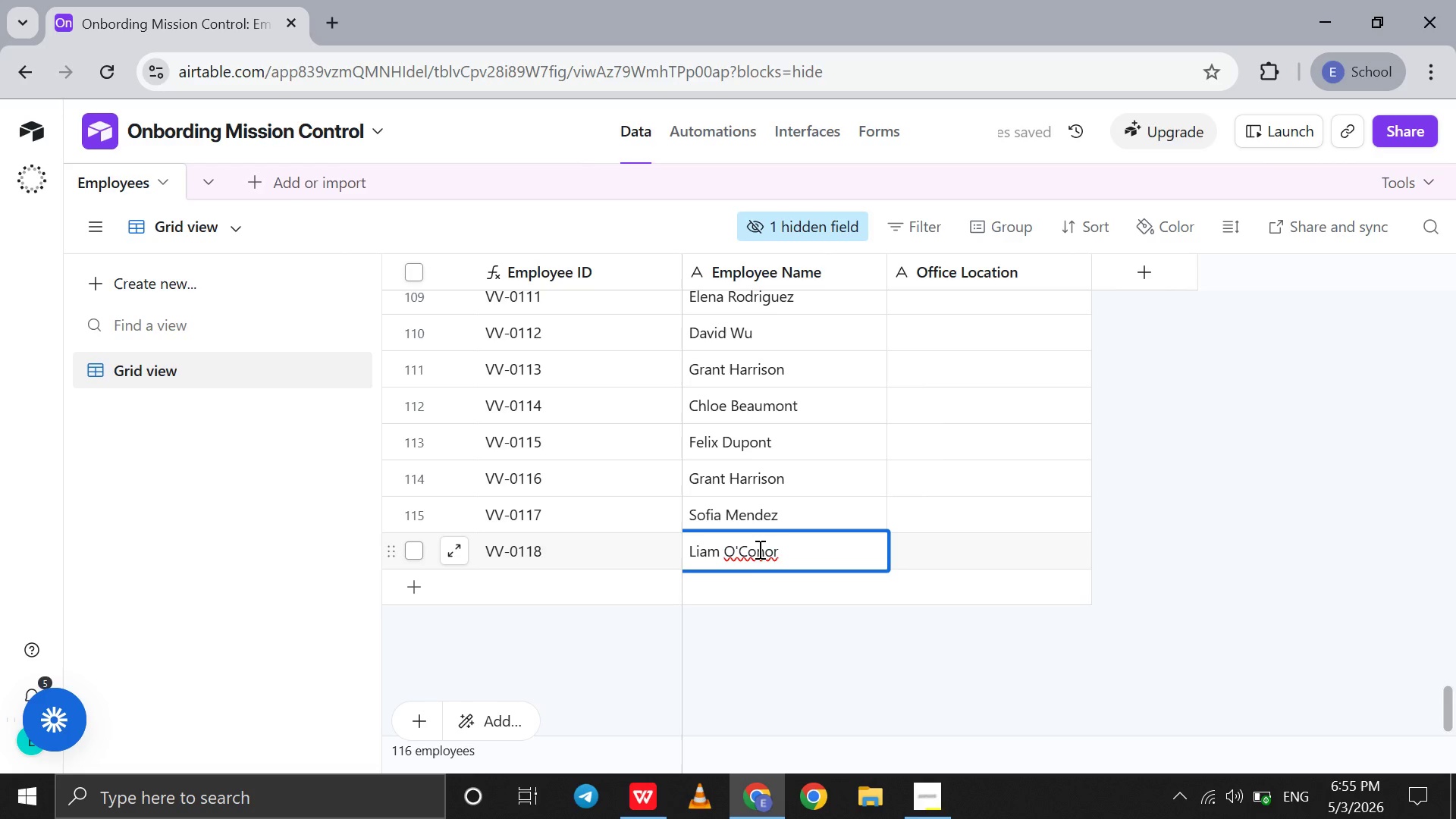 
left_click([758, 548])
 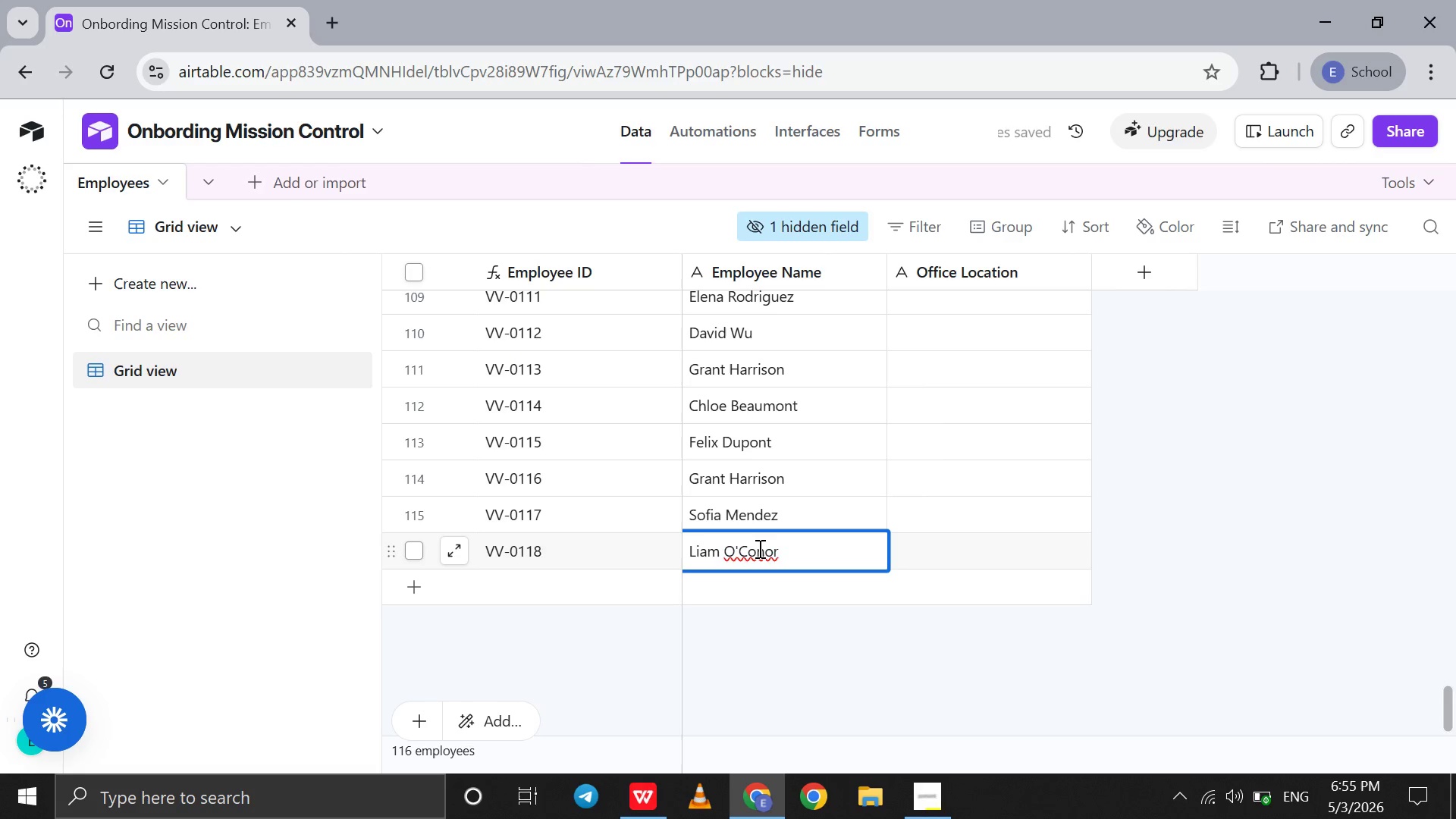 
key(N)
 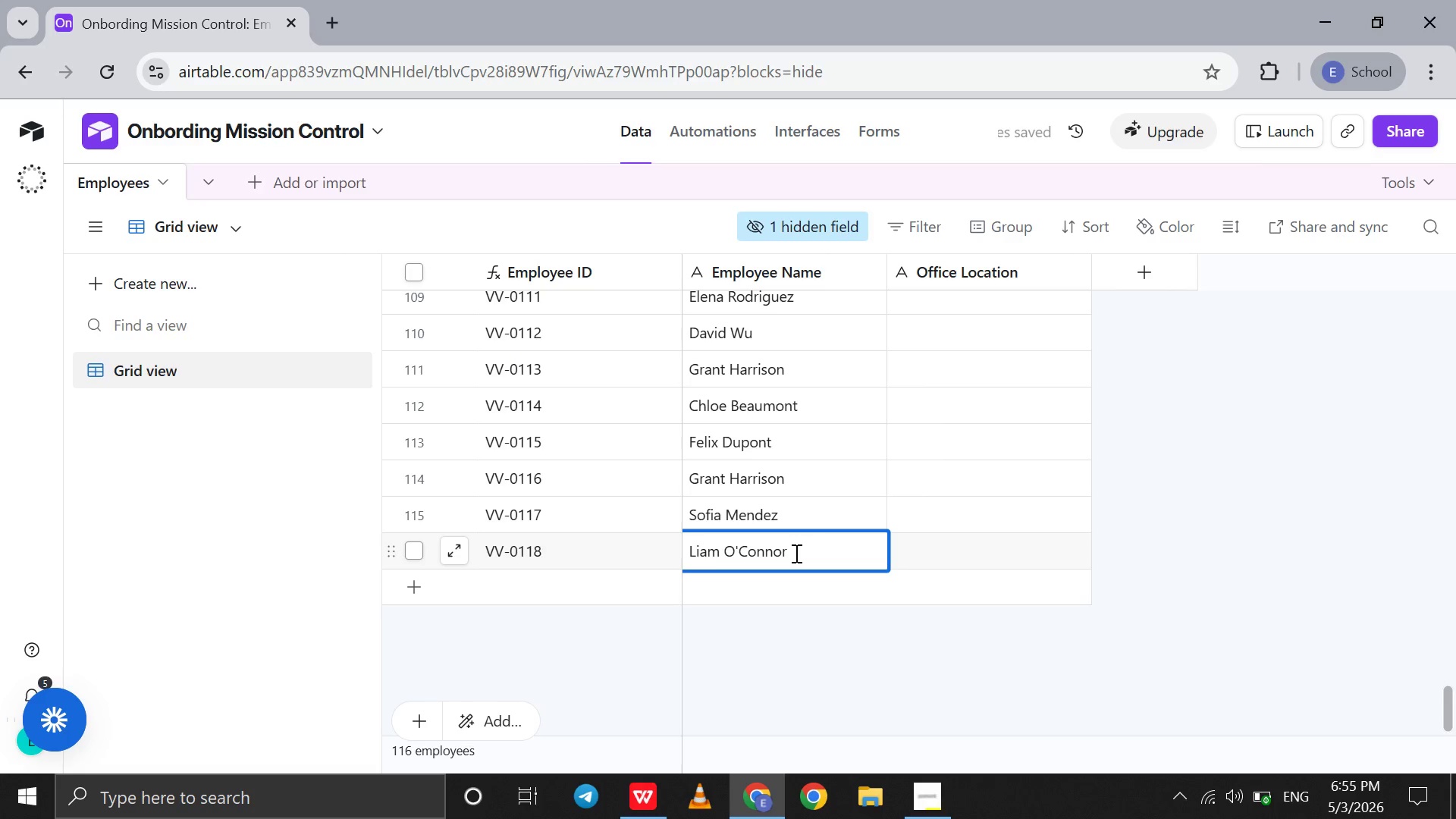 
left_click([795, 553])
 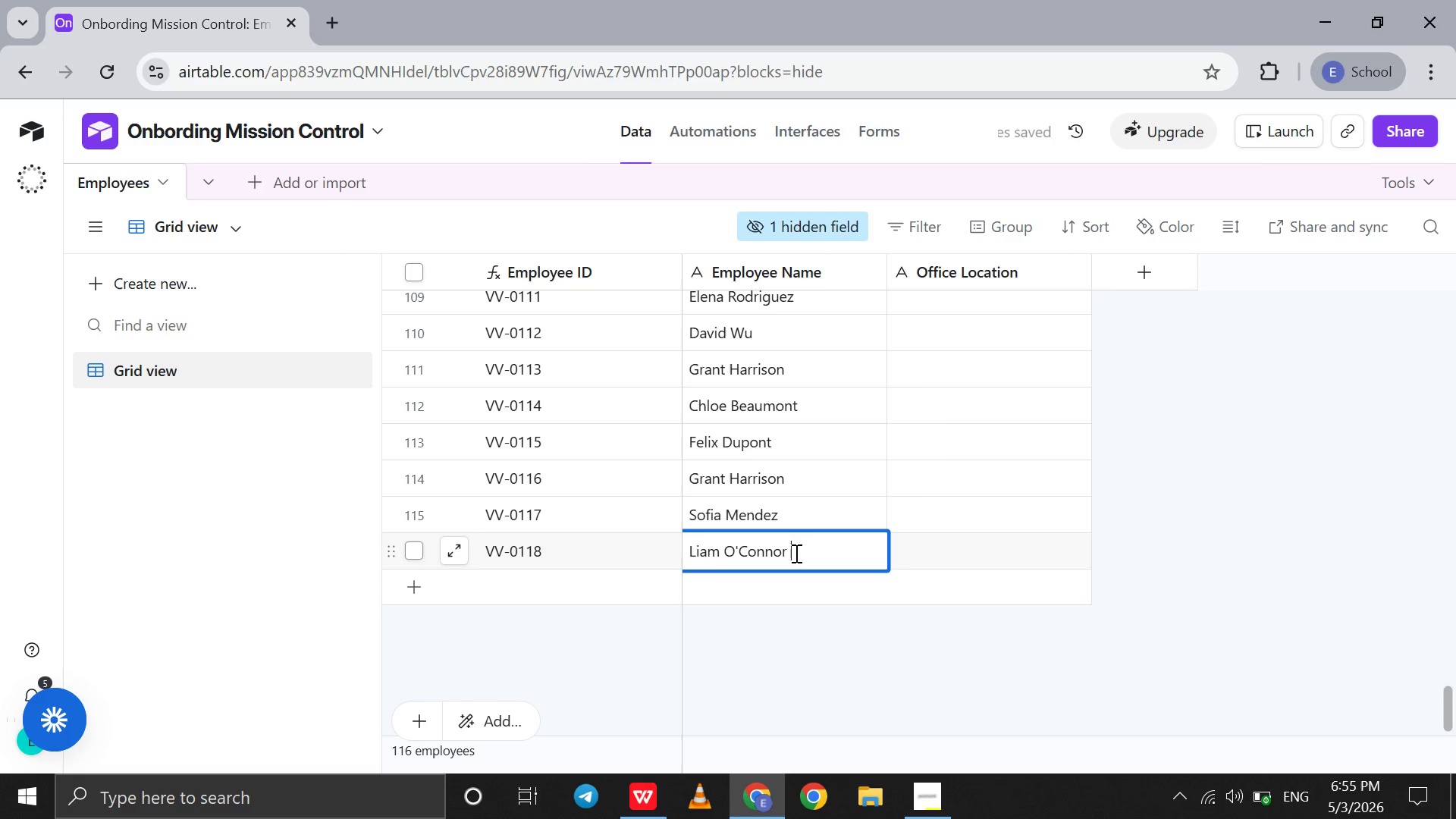 
key(Backspace)
 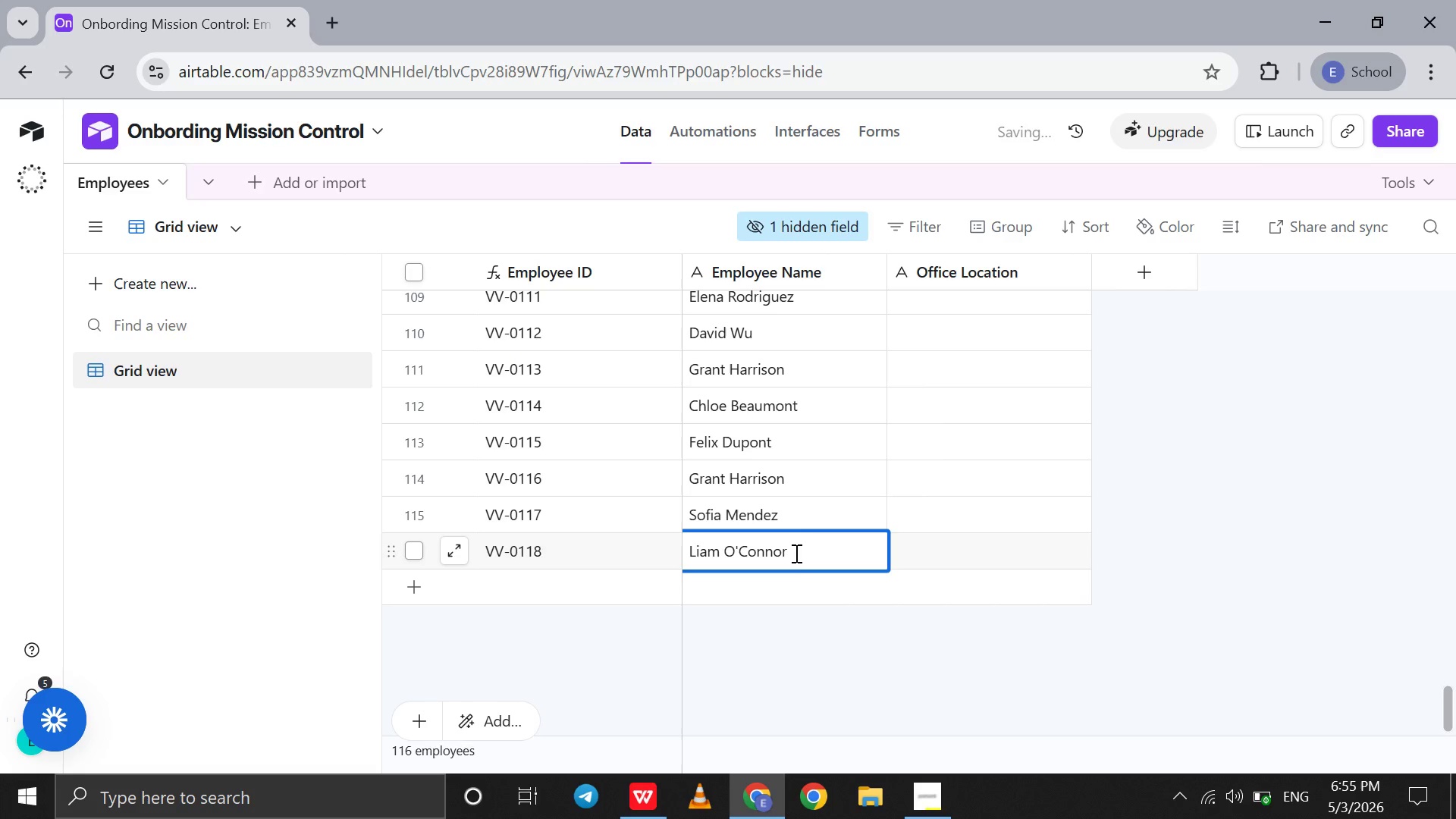 
key(Shift+ShiftRight)
 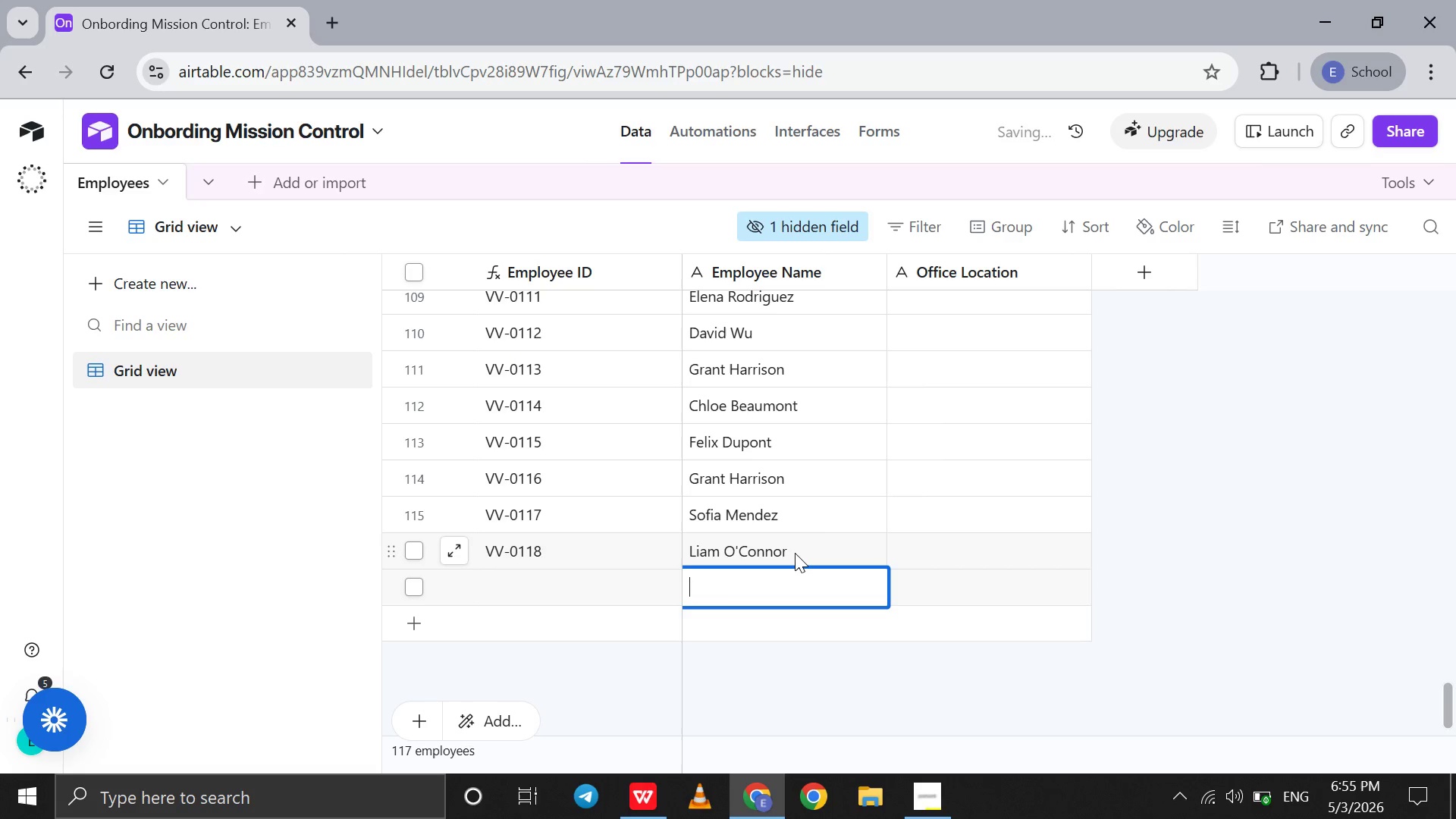 
key(Shift+Enter)
 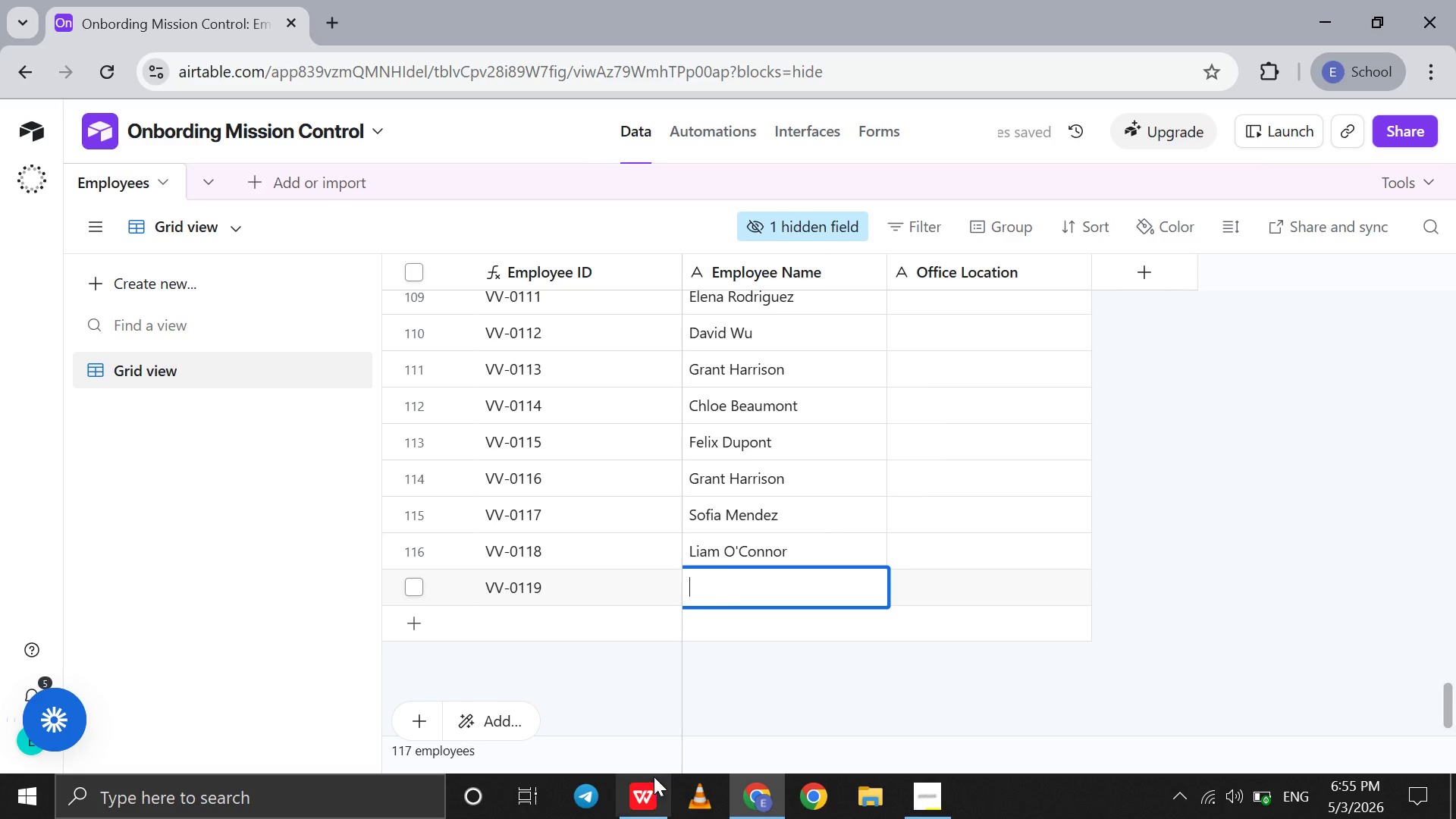 
left_click([646, 782])
 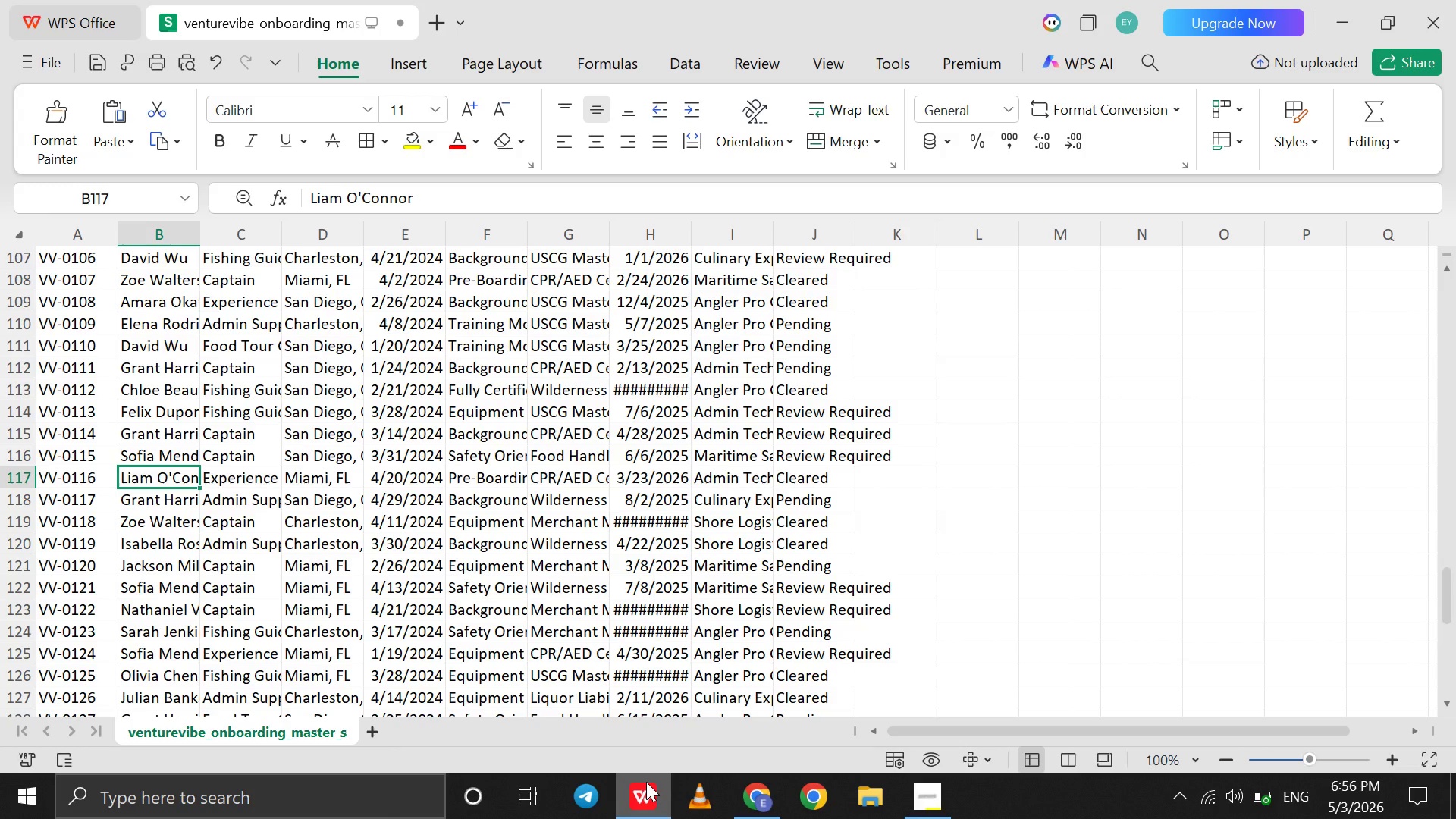 
wait(32.45)
 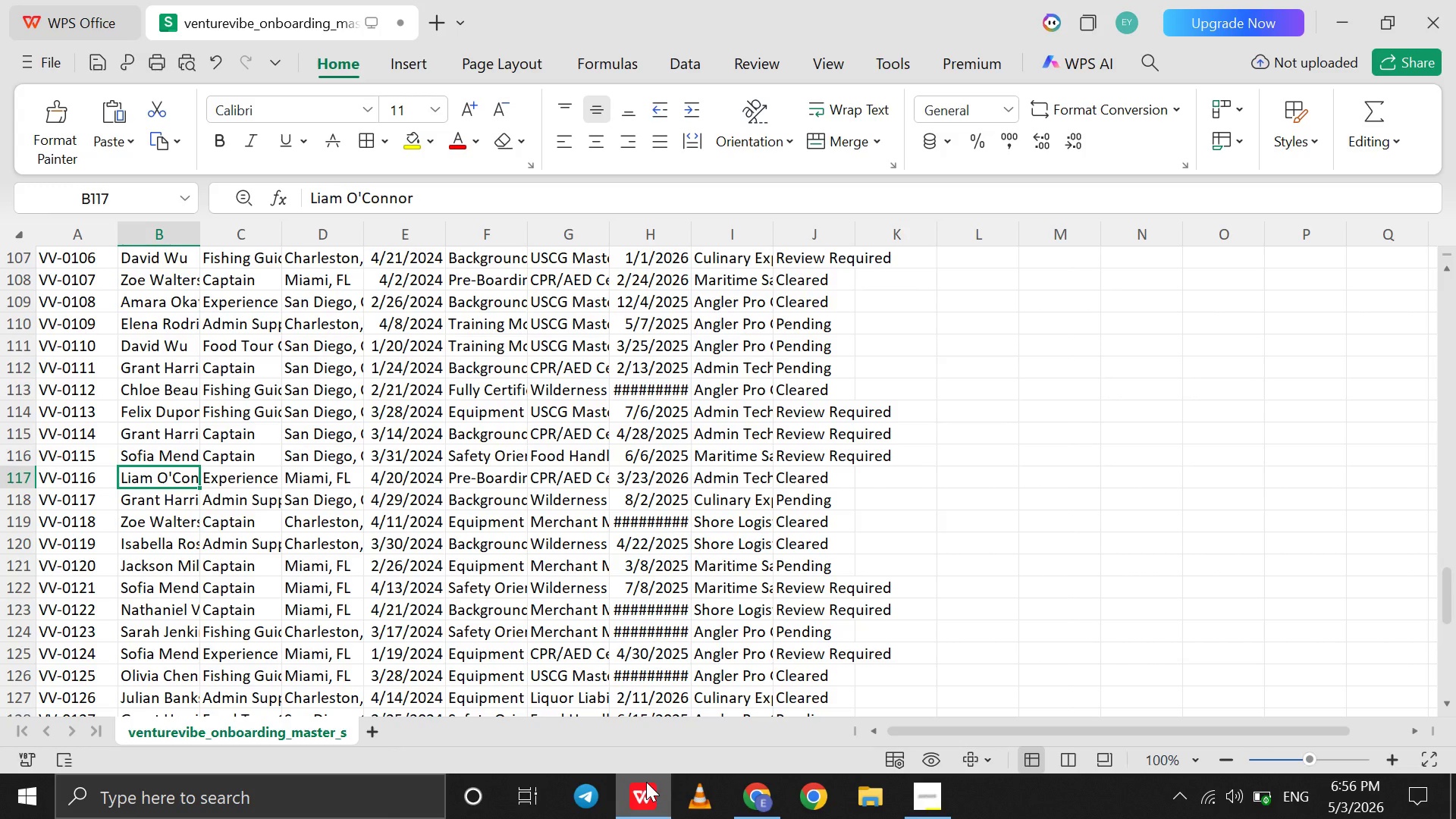 
left_click([646, 782])
 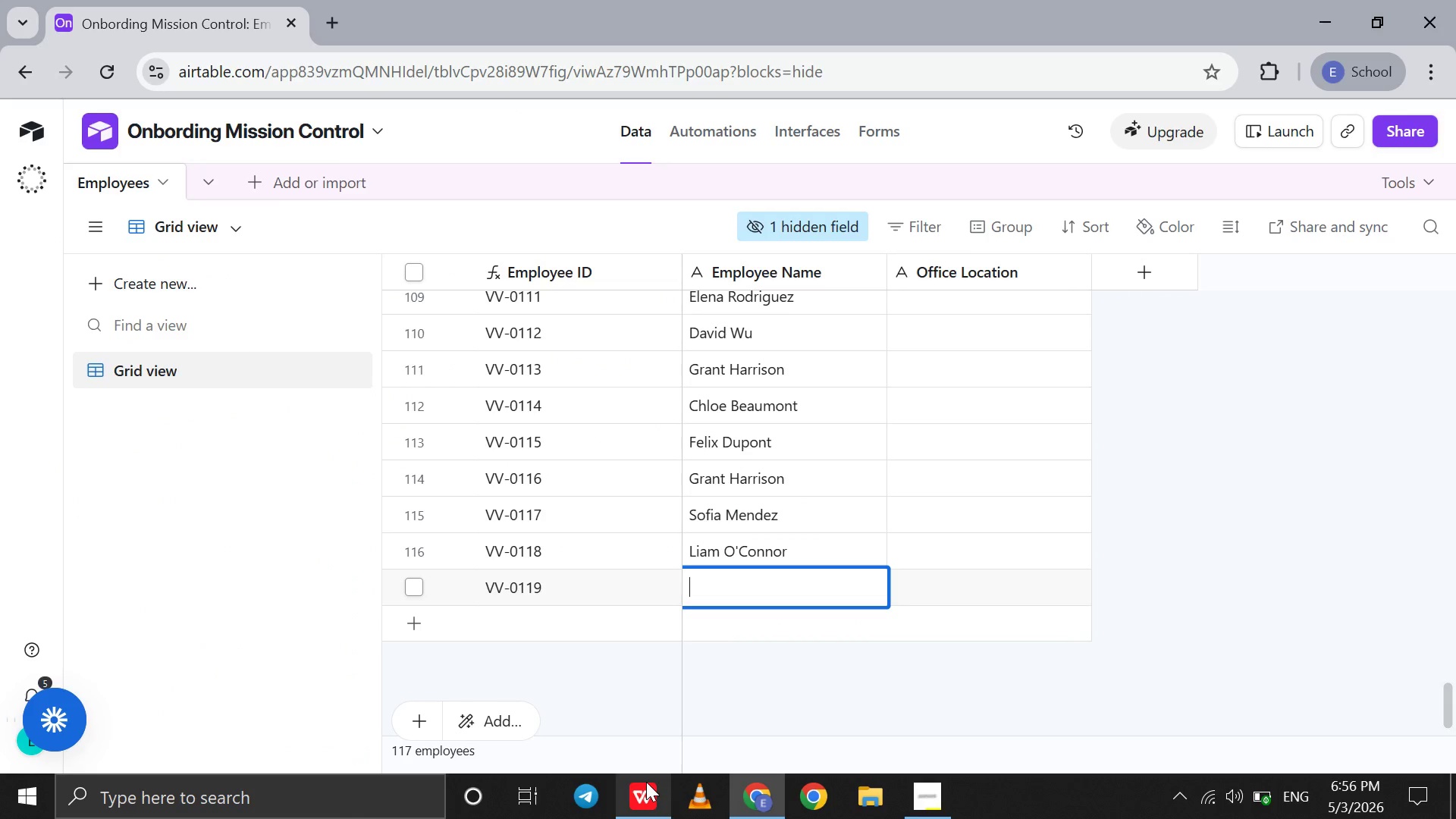 
left_click([646, 782])
 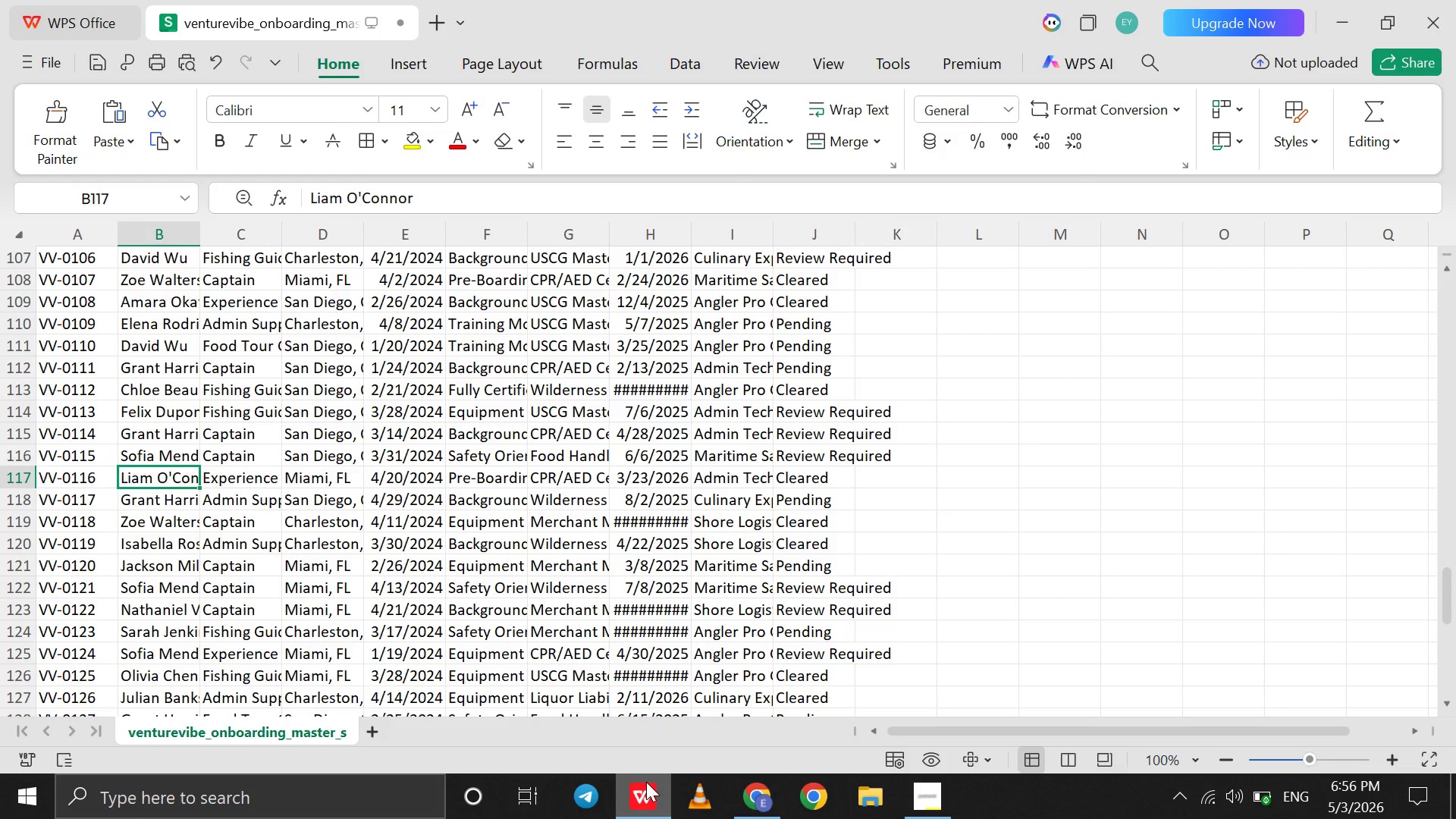 
key(ArrowDown)
 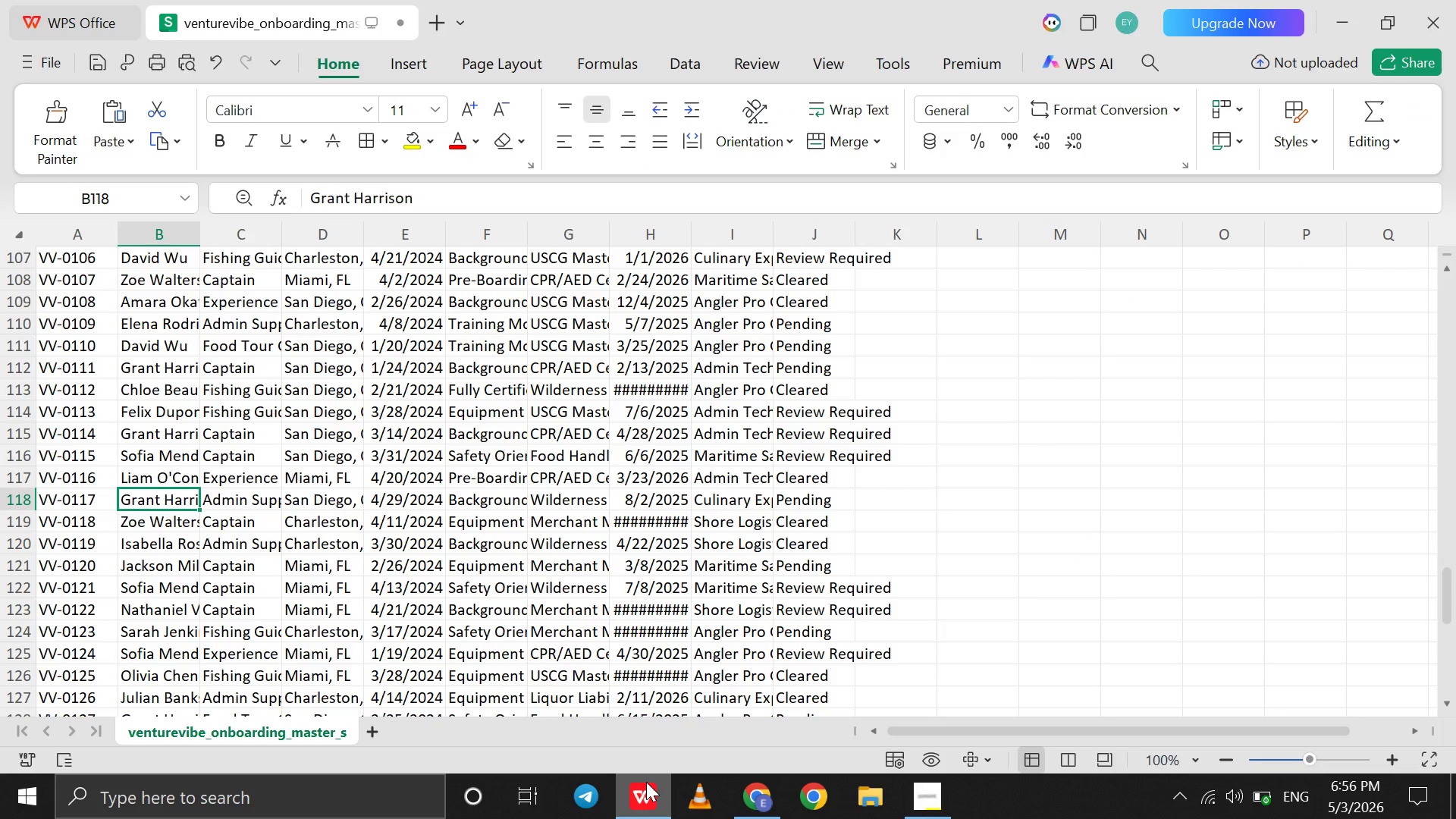 
left_click([646, 782])
 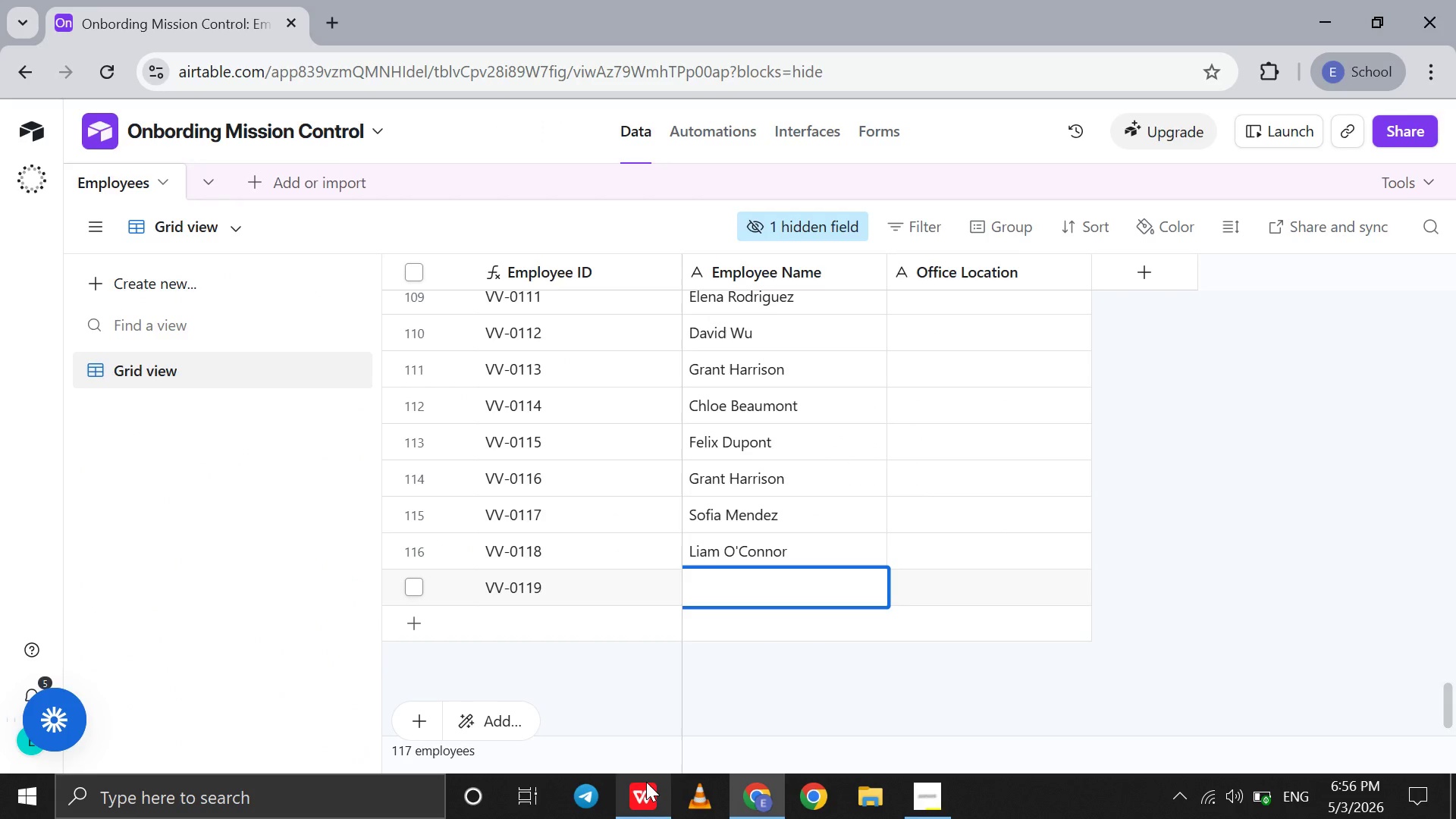 
type(Grant Harrison)
 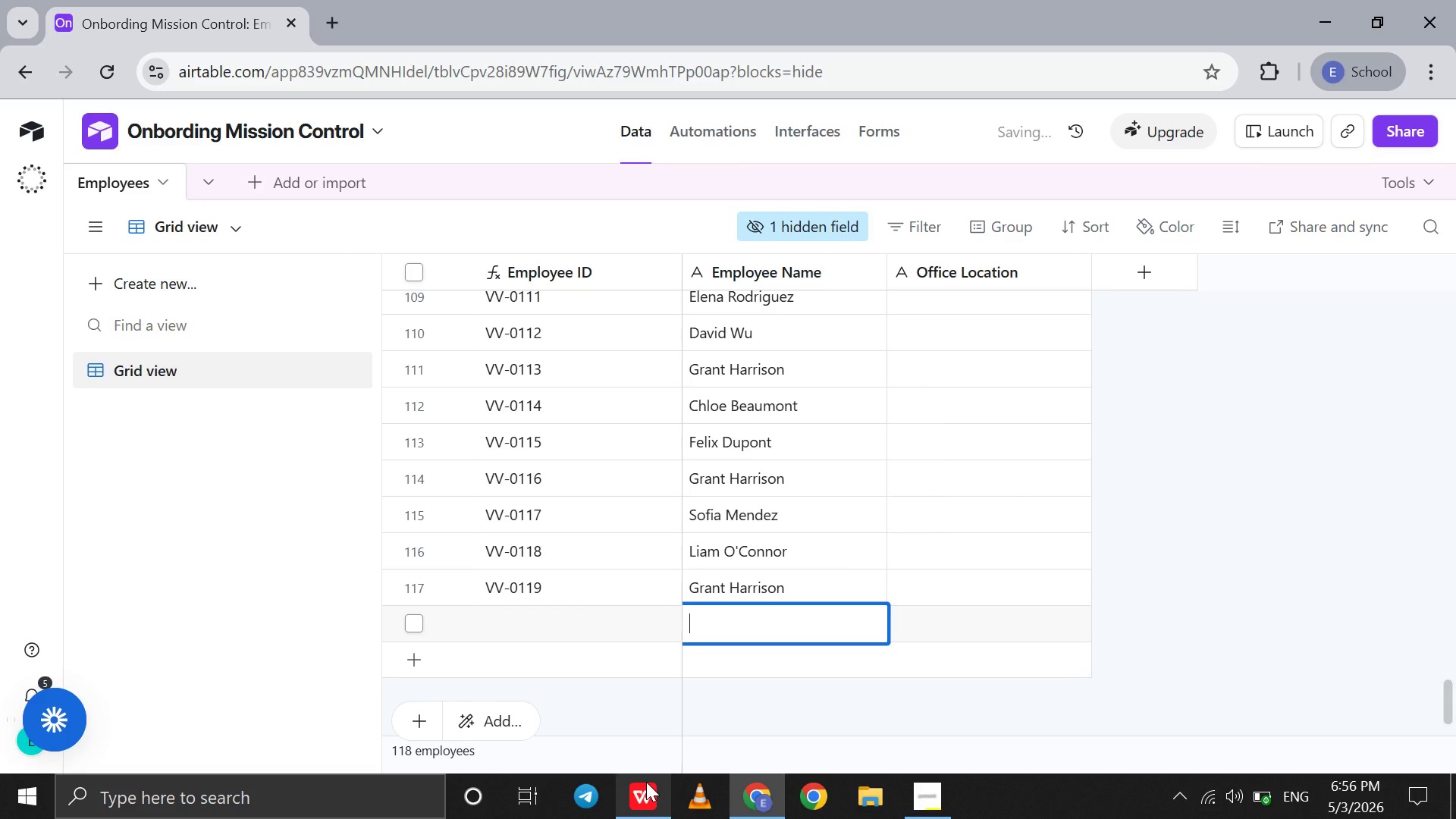 
 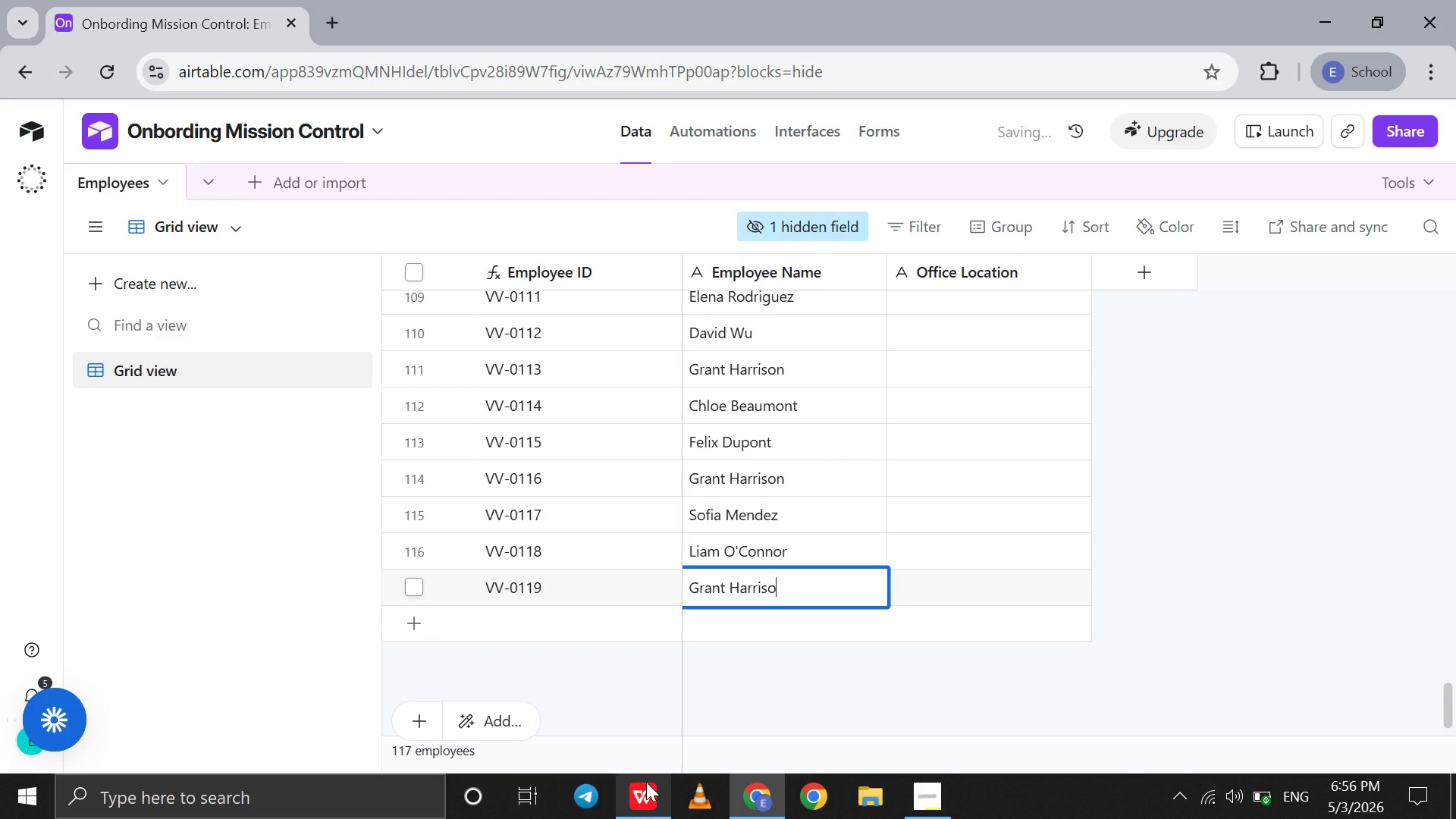 
key(Shift+Enter)
 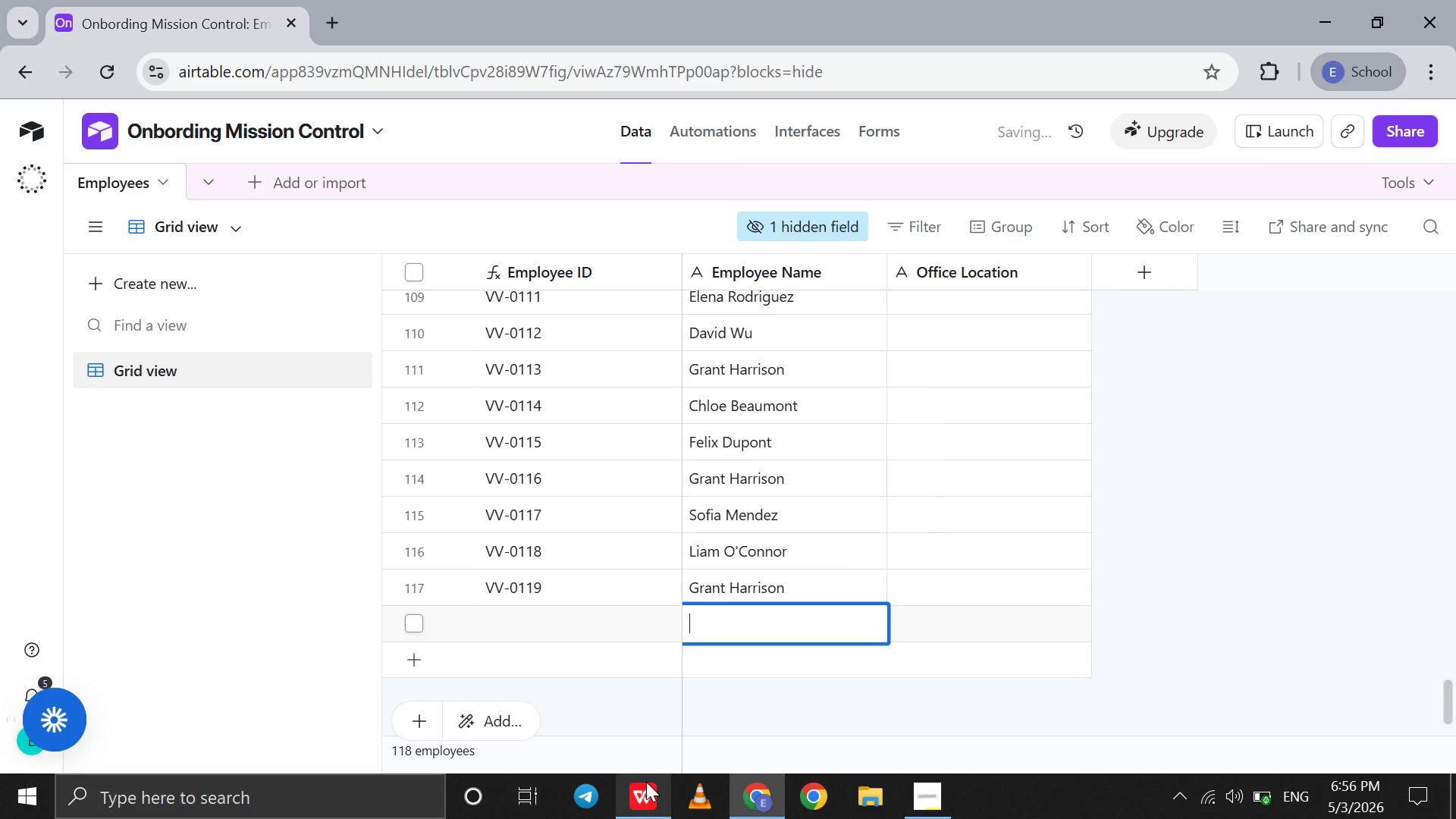 
left_click([646, 782])
 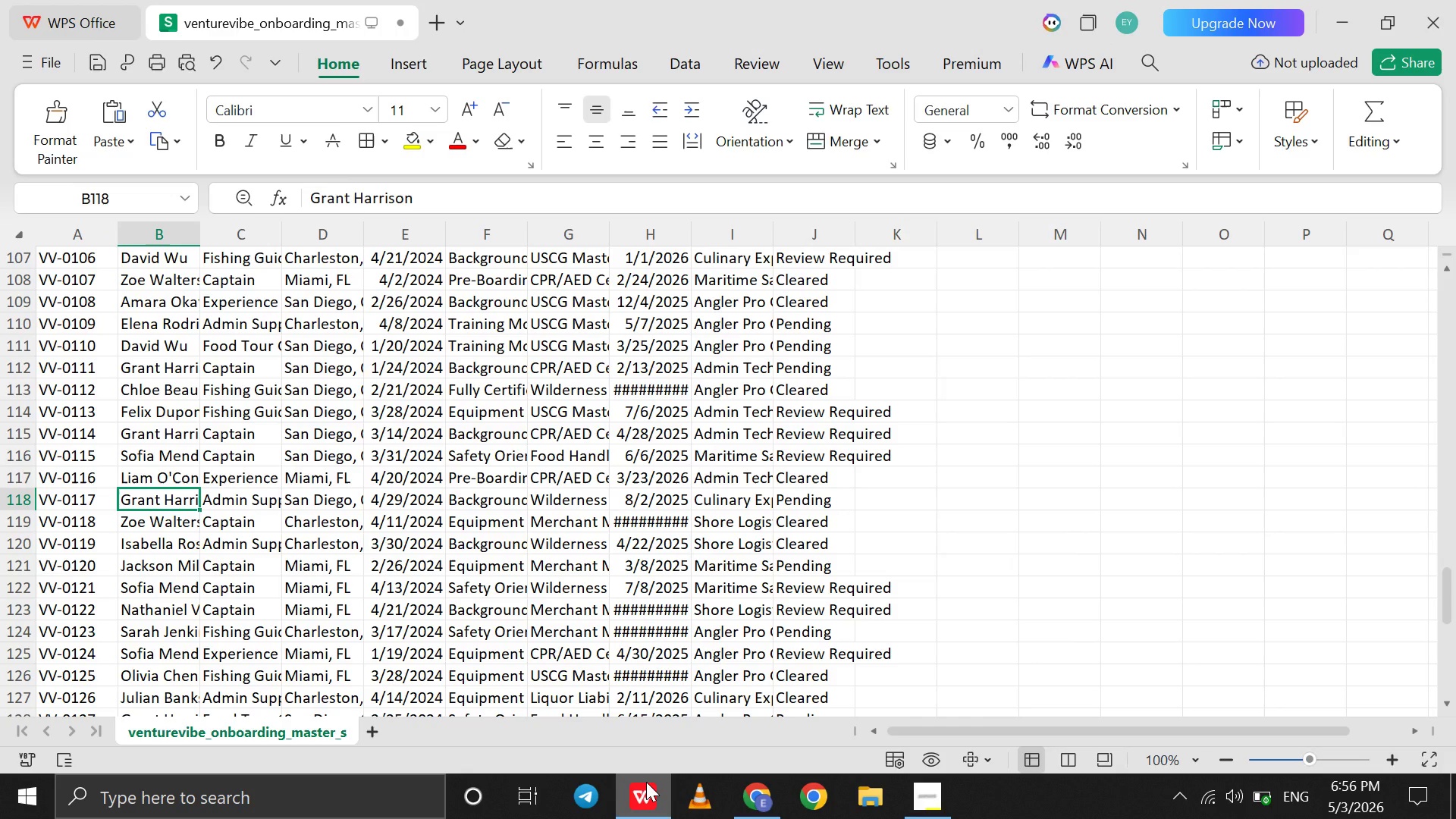 
key(ArrowDown)
 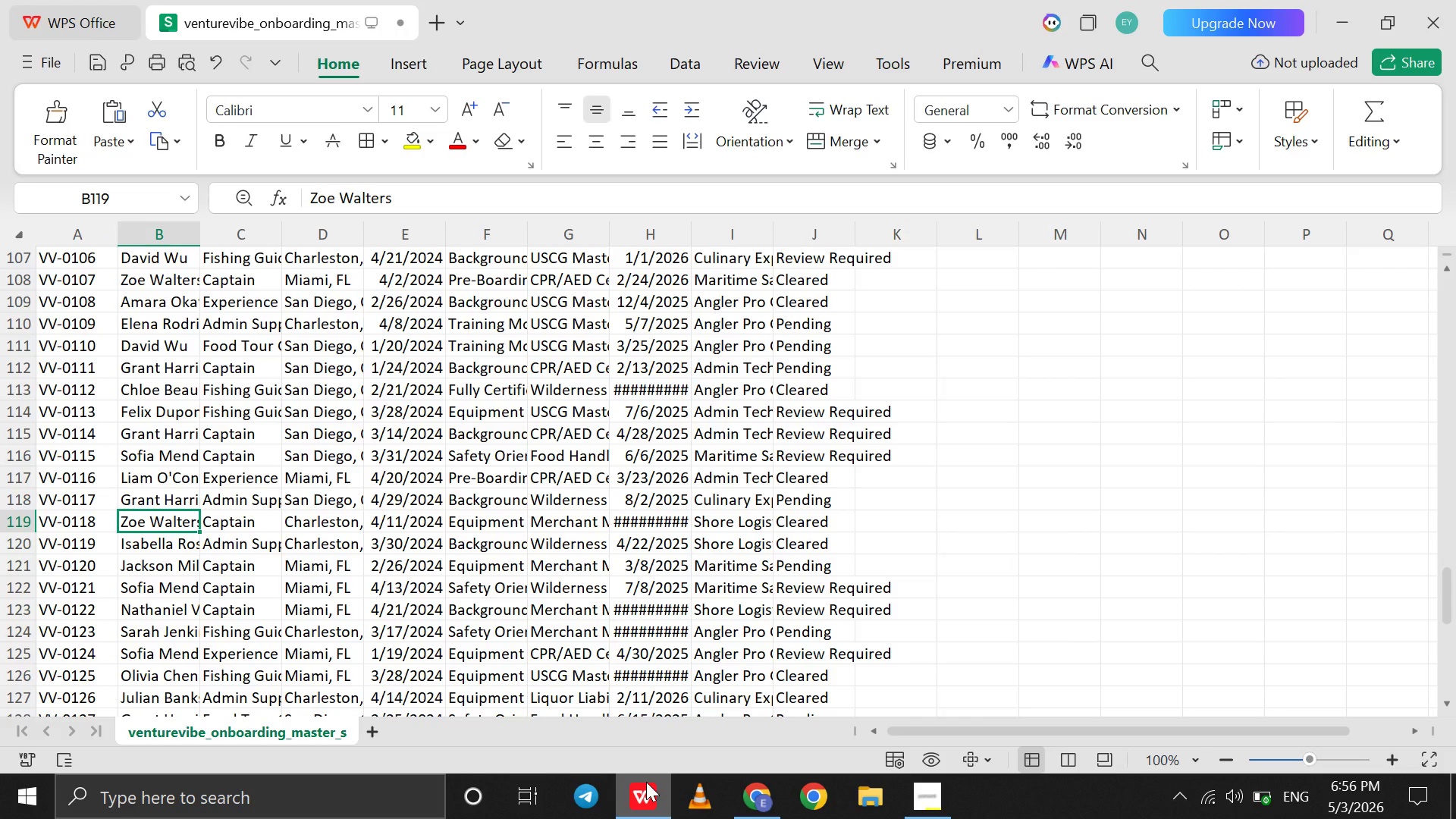 
left_click([646, 782])
 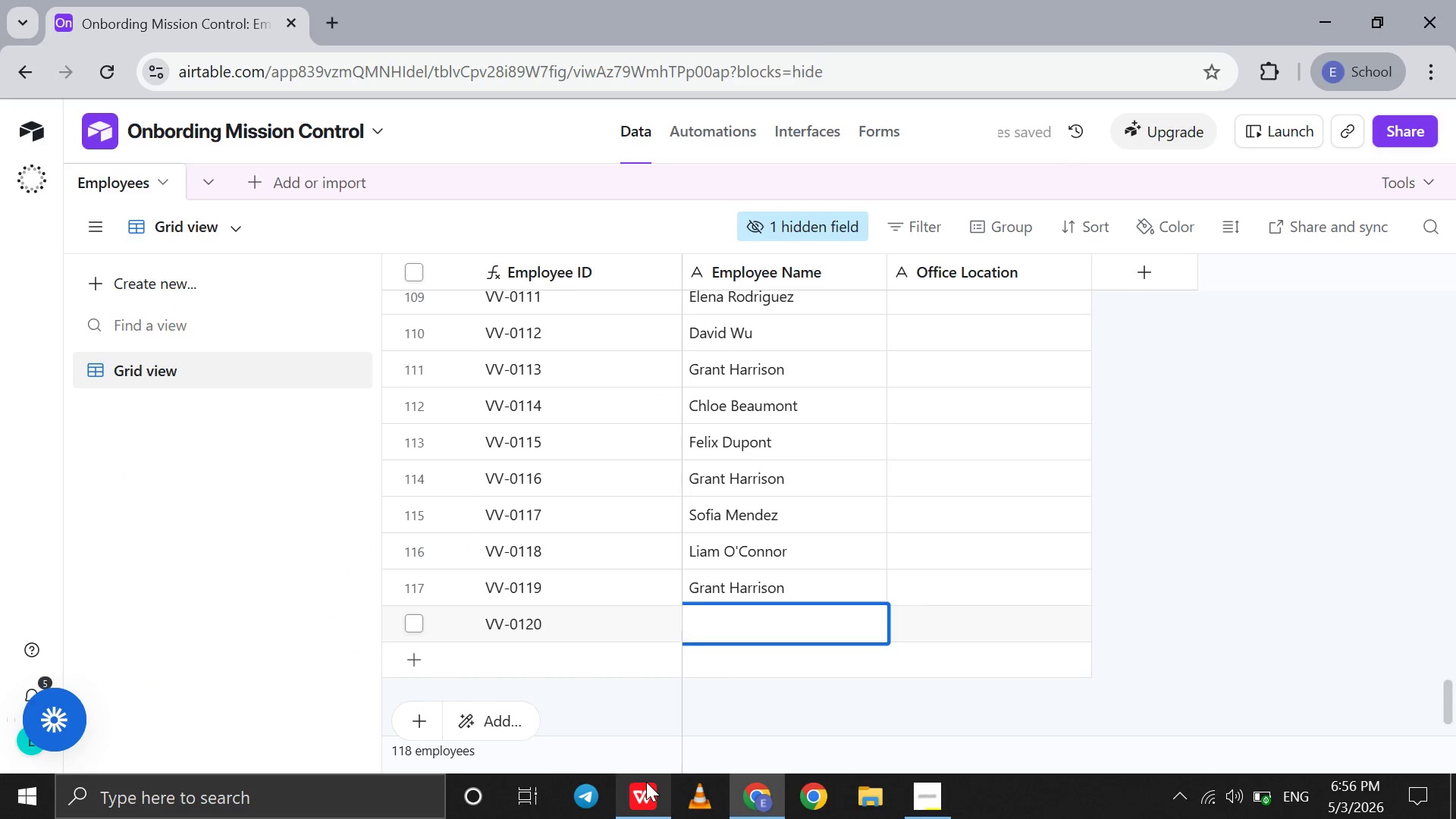 
type(Zoe Walters )
key(Backspace)
 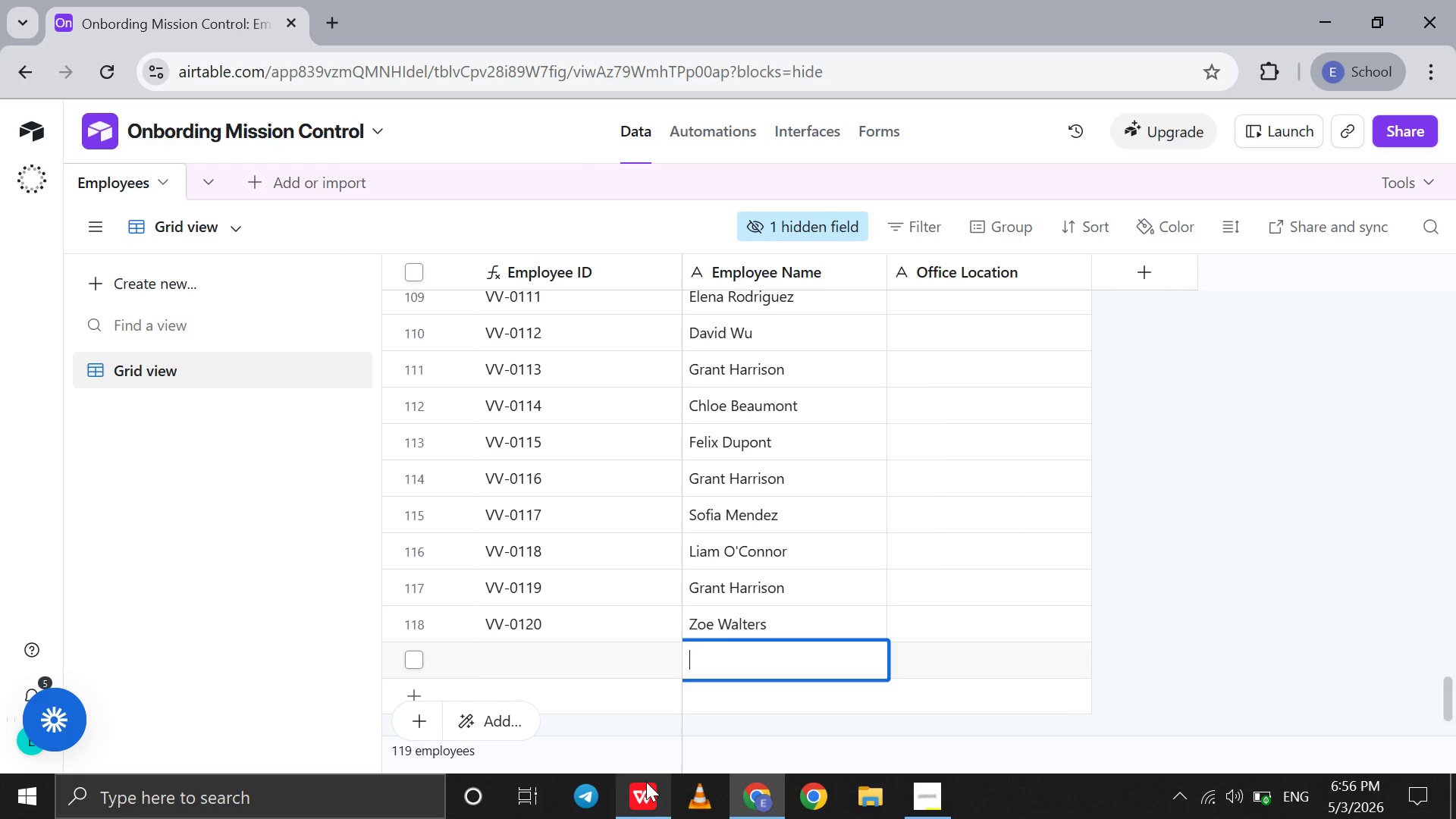 
 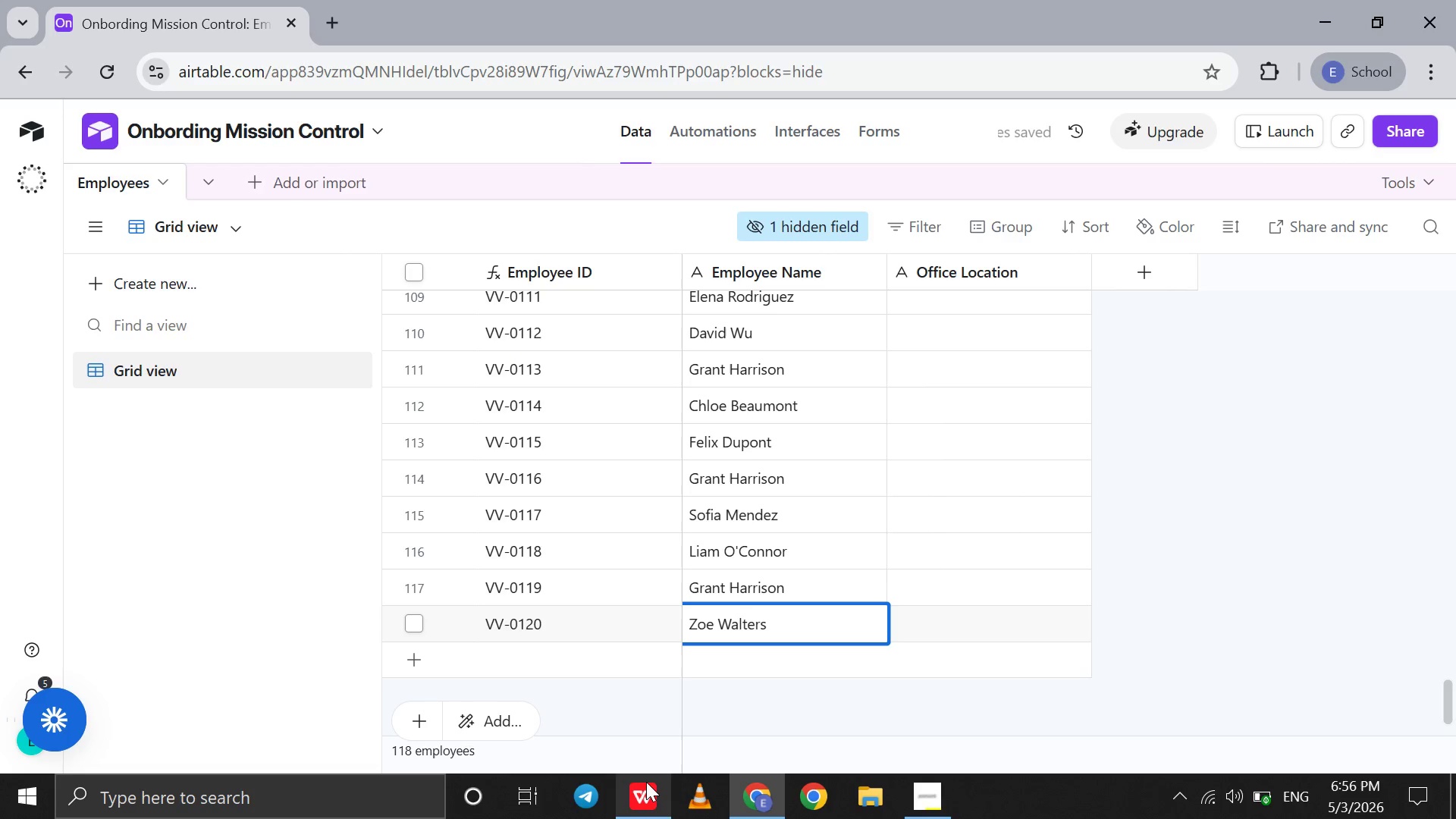 
key(Shift+Enter)
 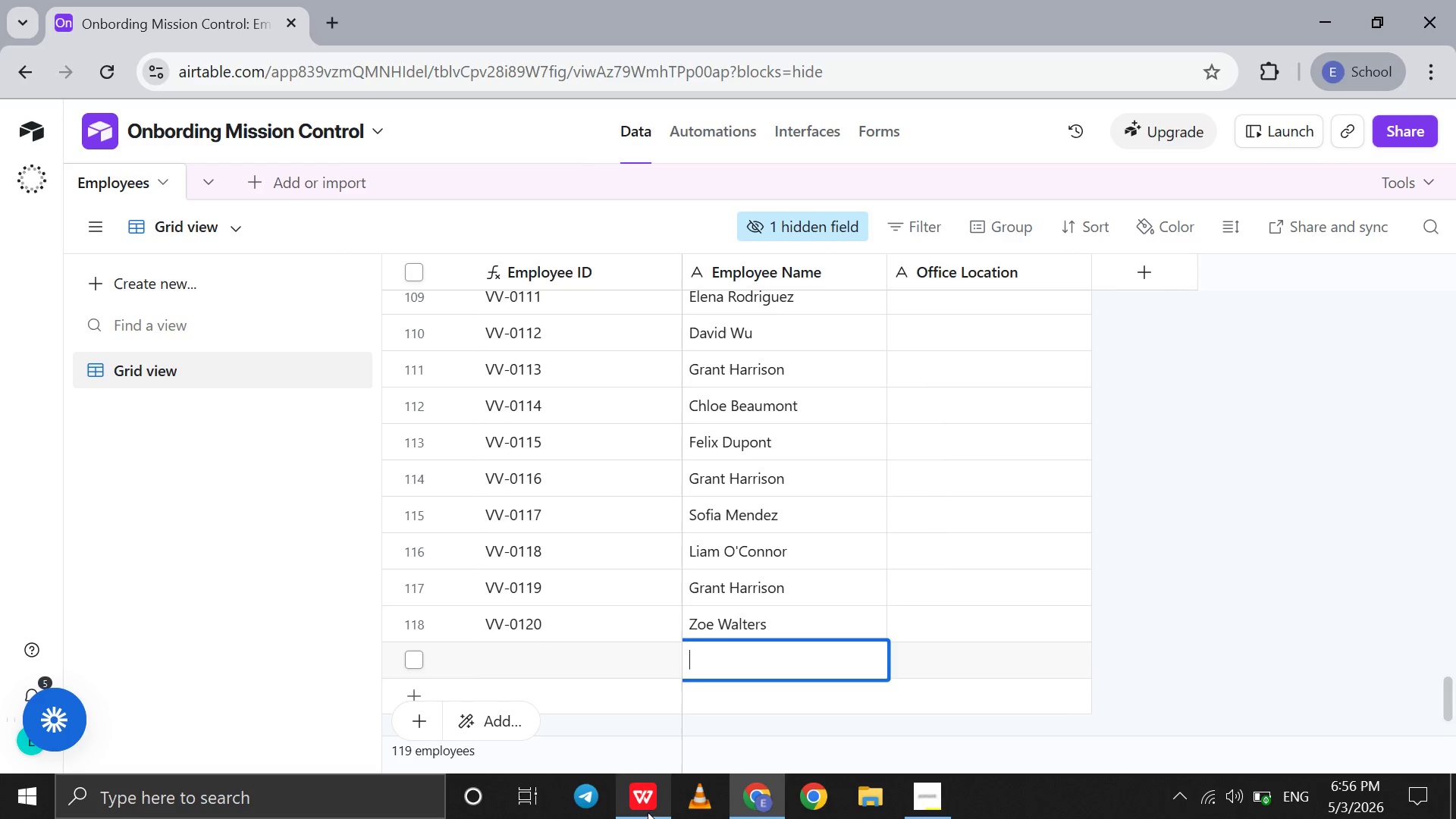 
left_click([648, 817])
 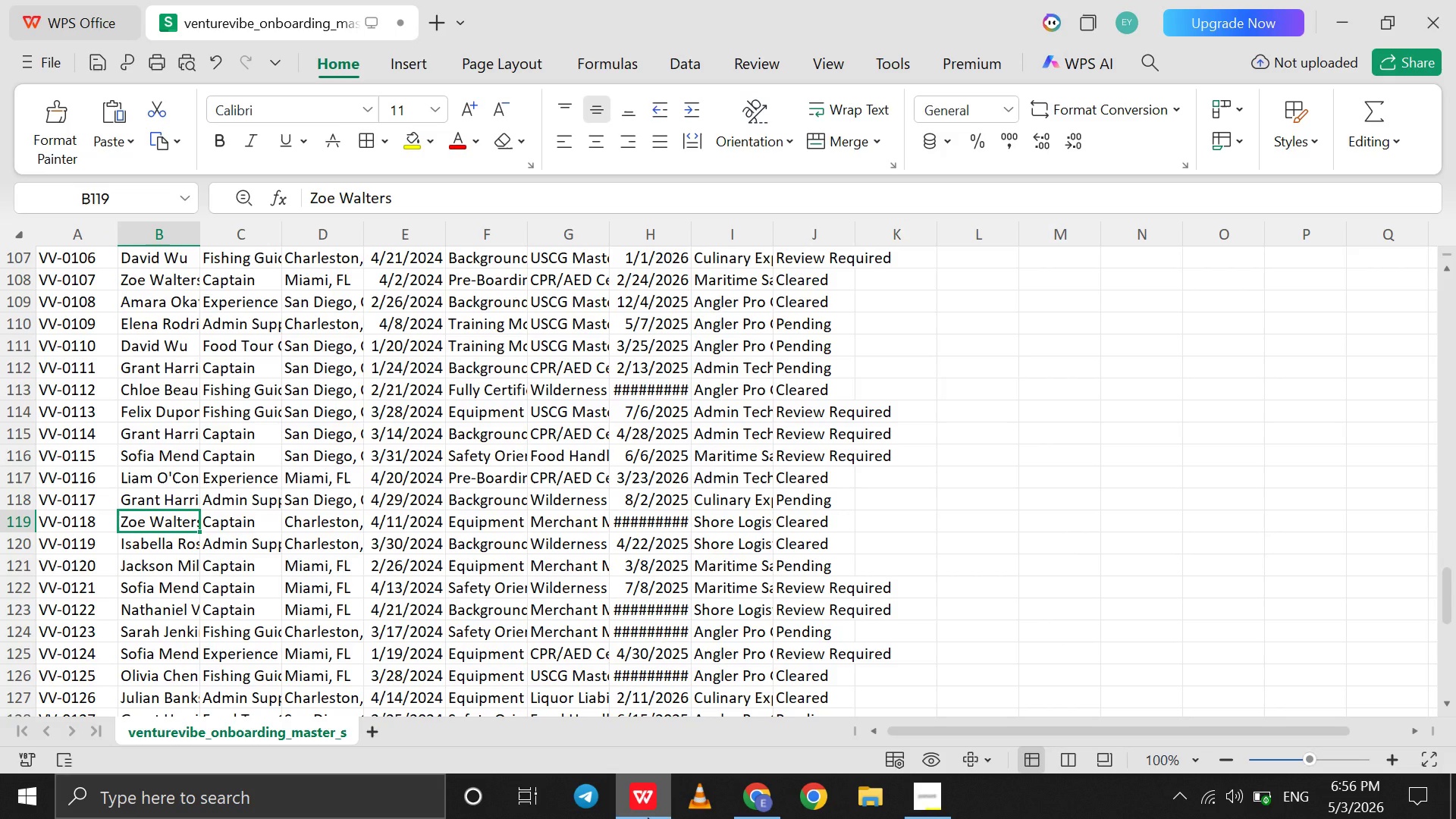 
key(ArrowDown)
 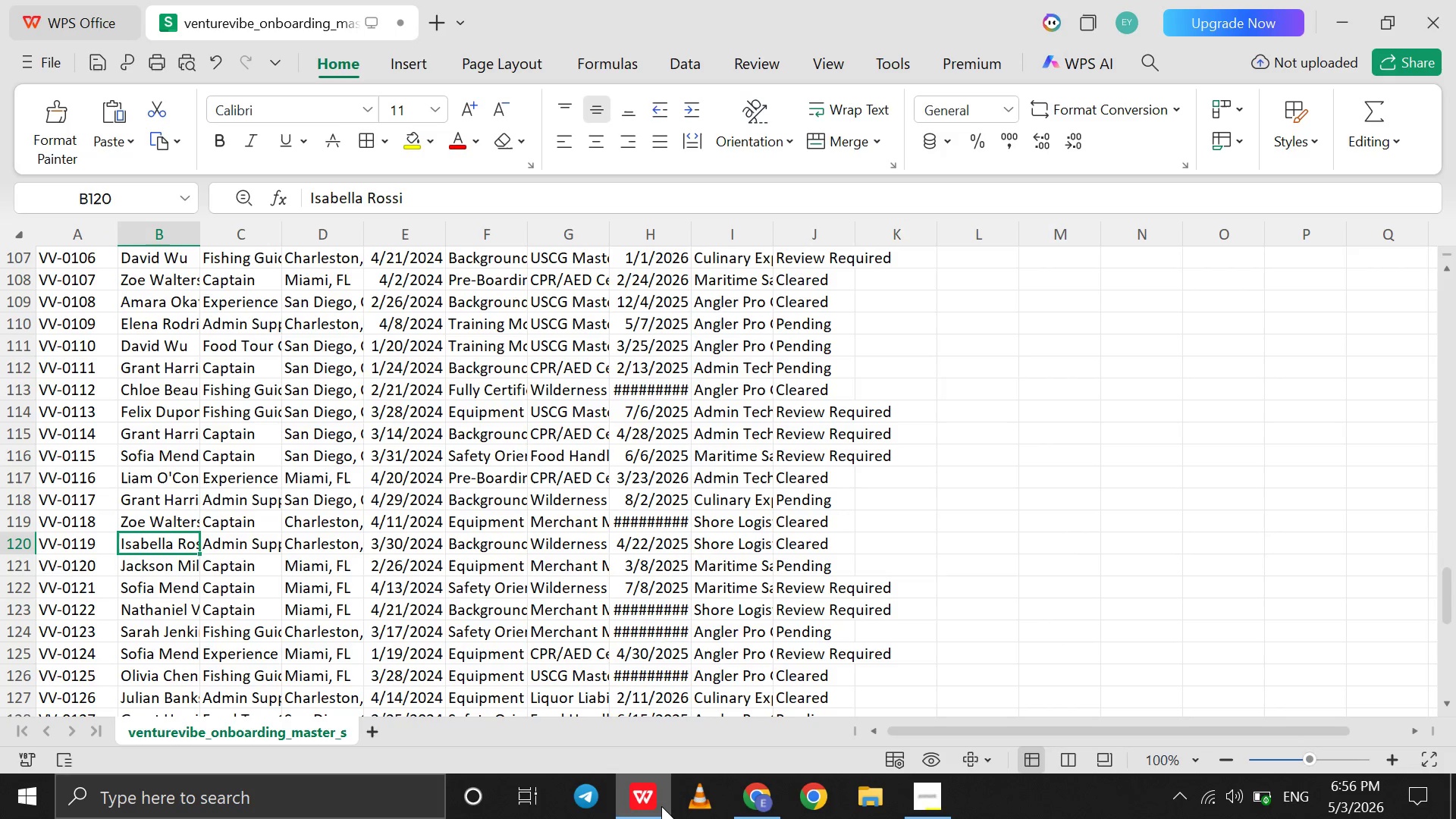 
left_click([661, 806])
 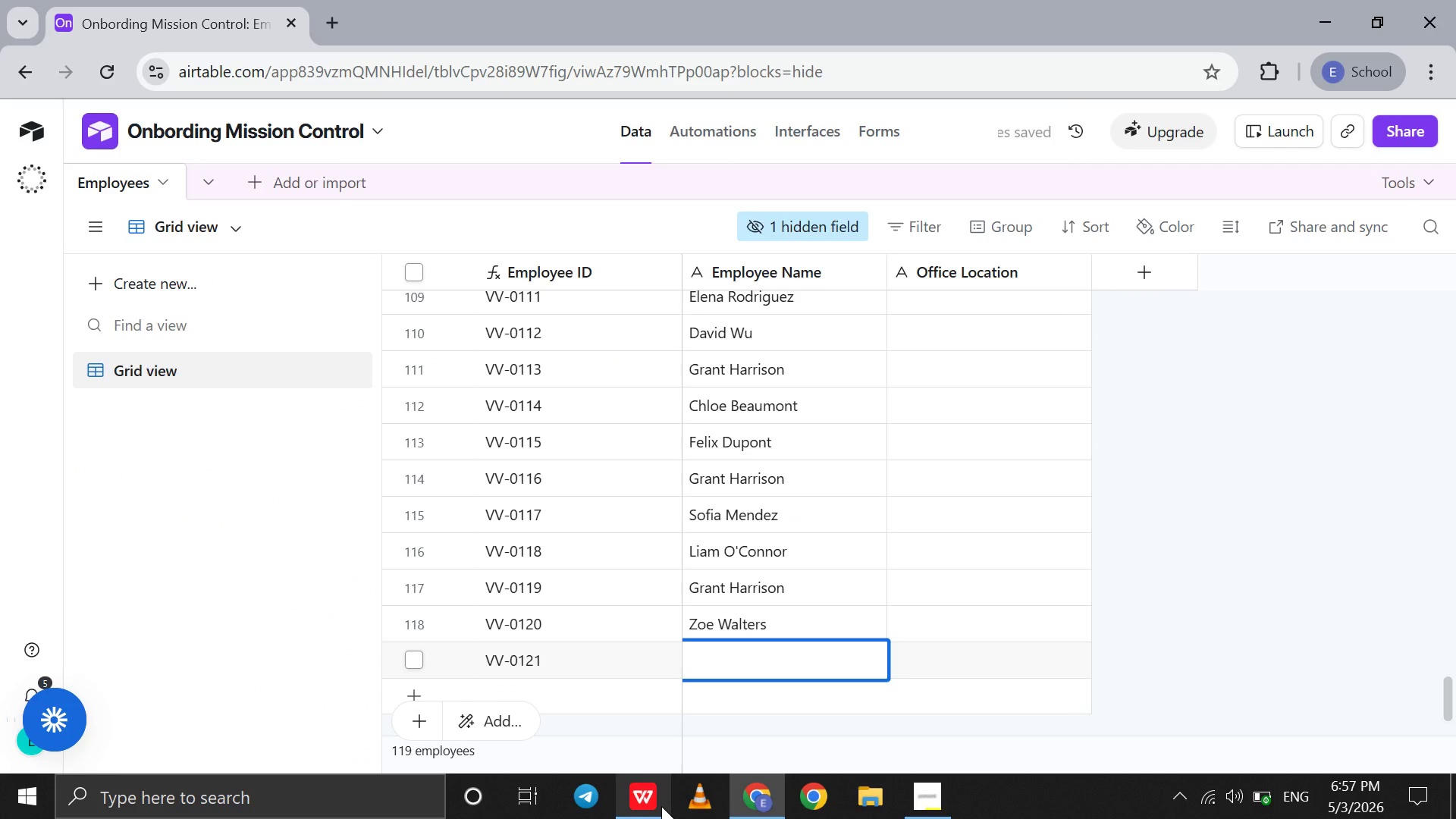 
type(Issabela )
 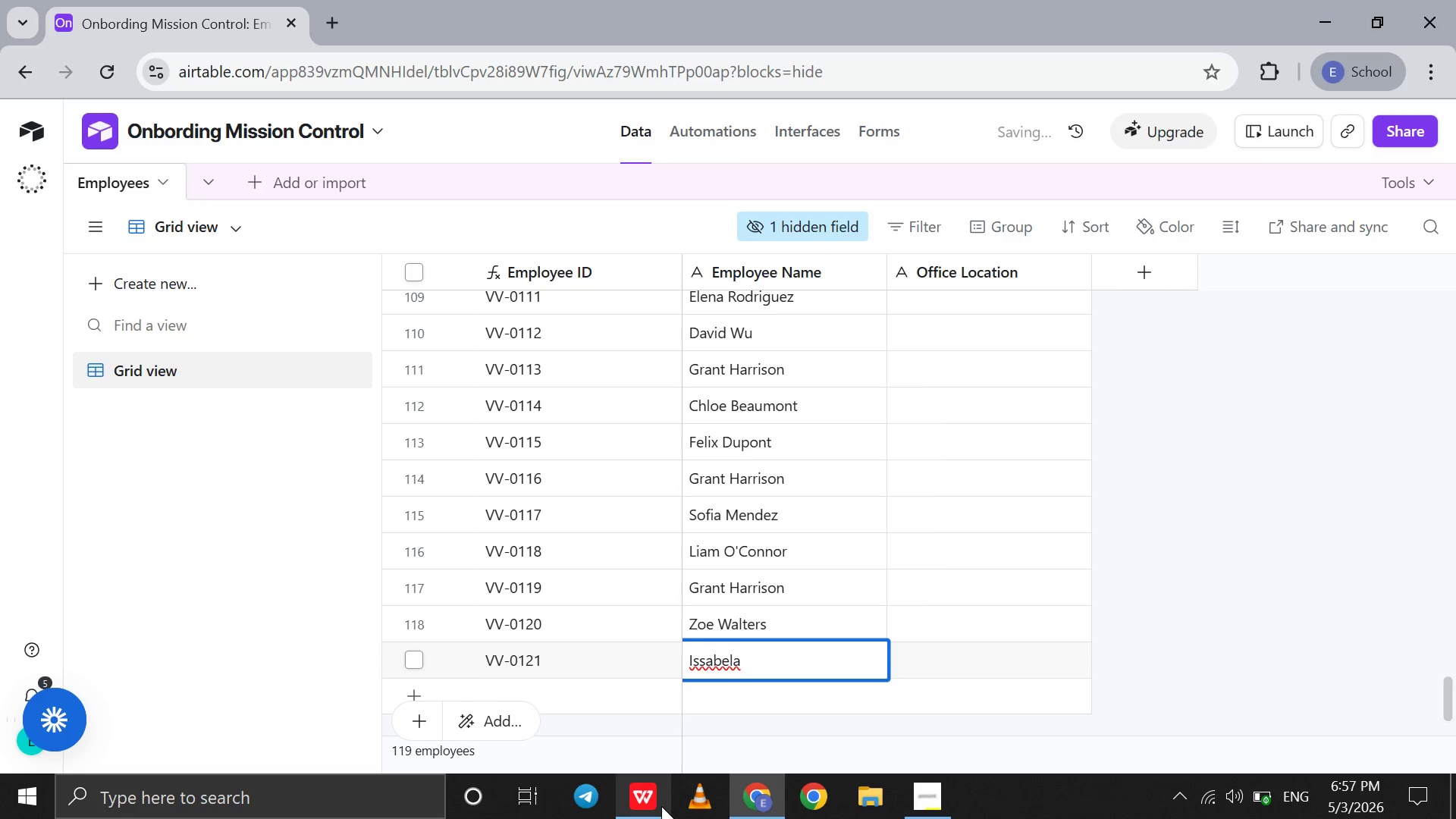 
key(ArrowLeft)
 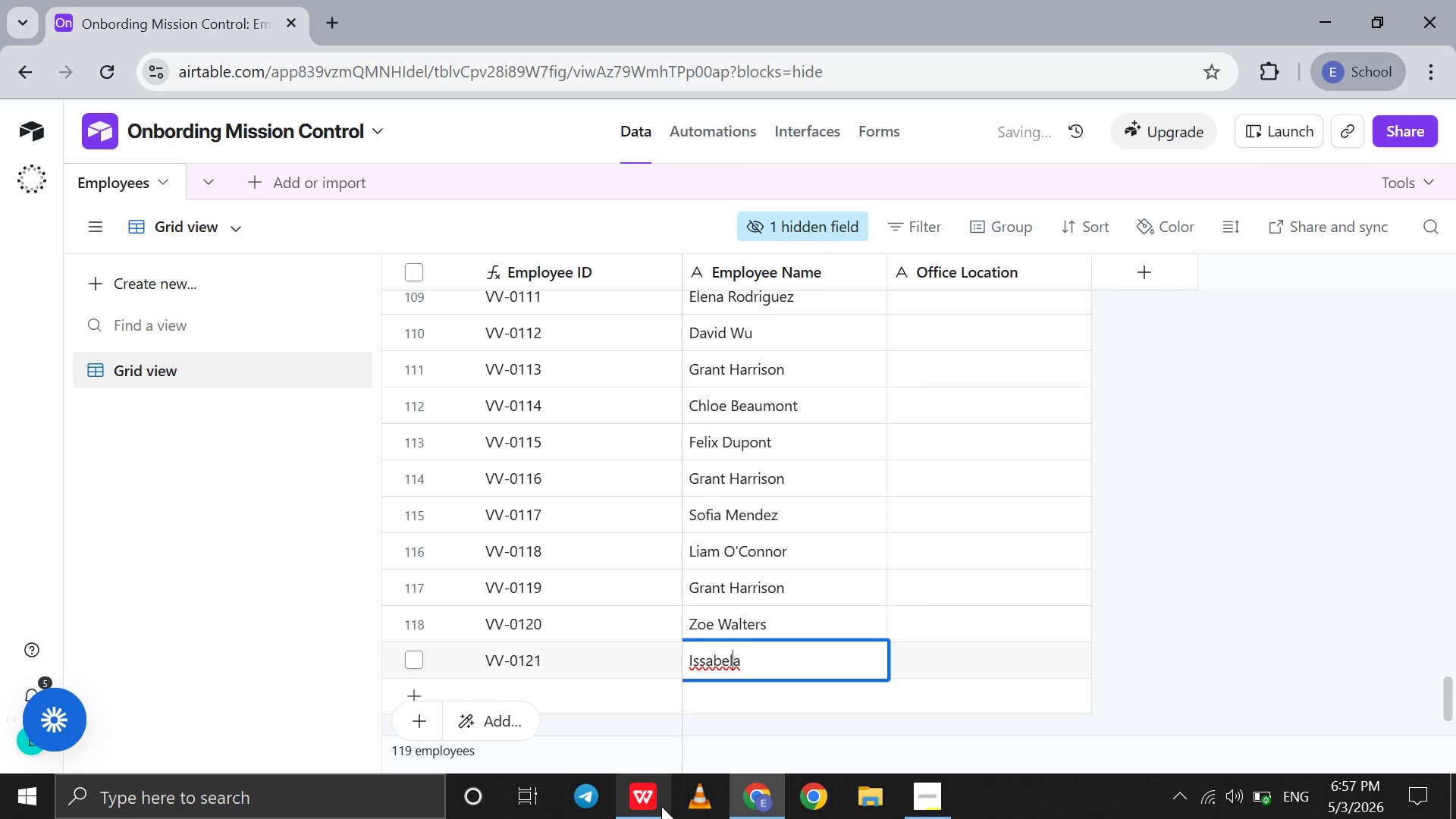 
key(ArrowLeft)
 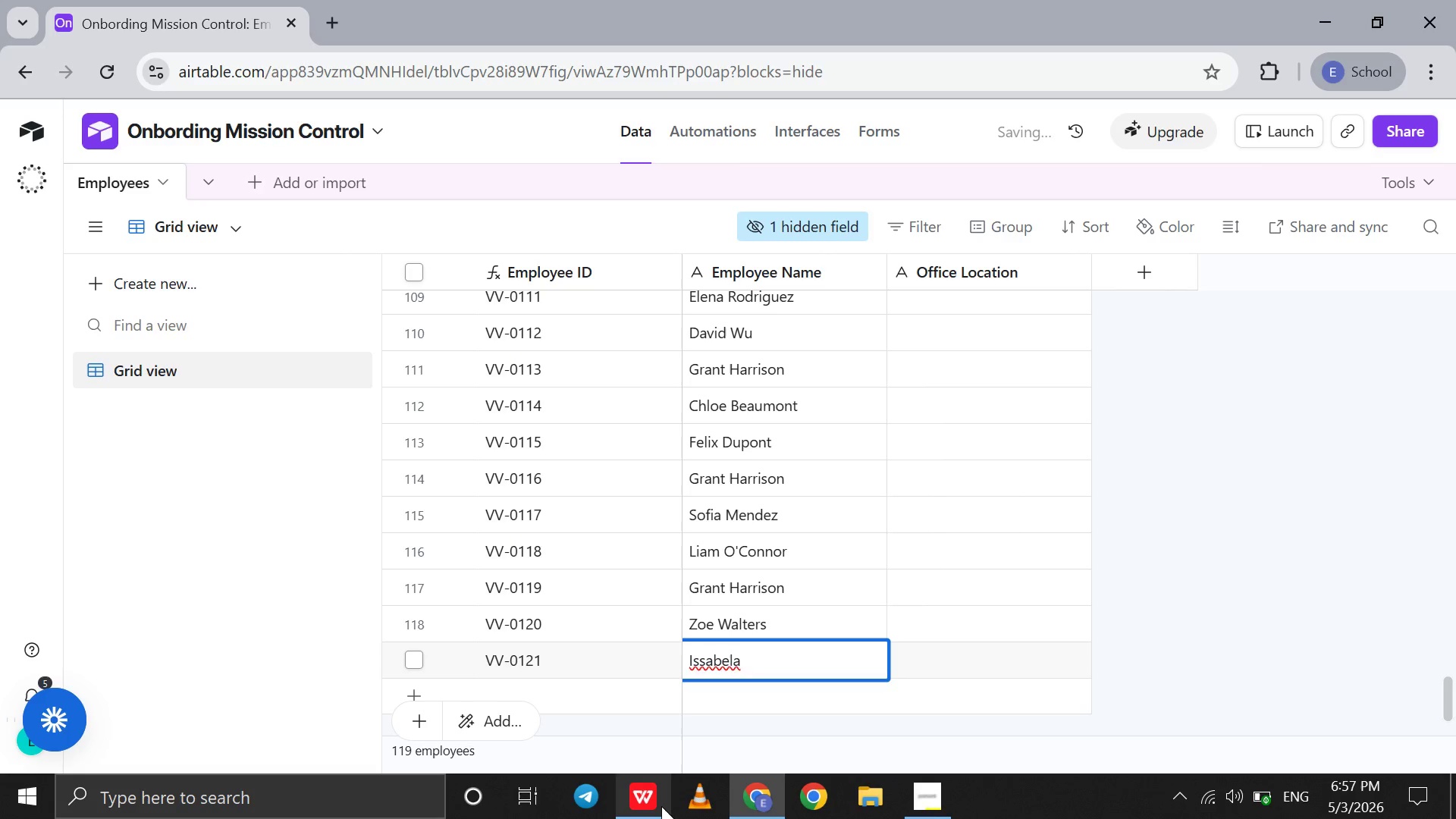 
key(L)
 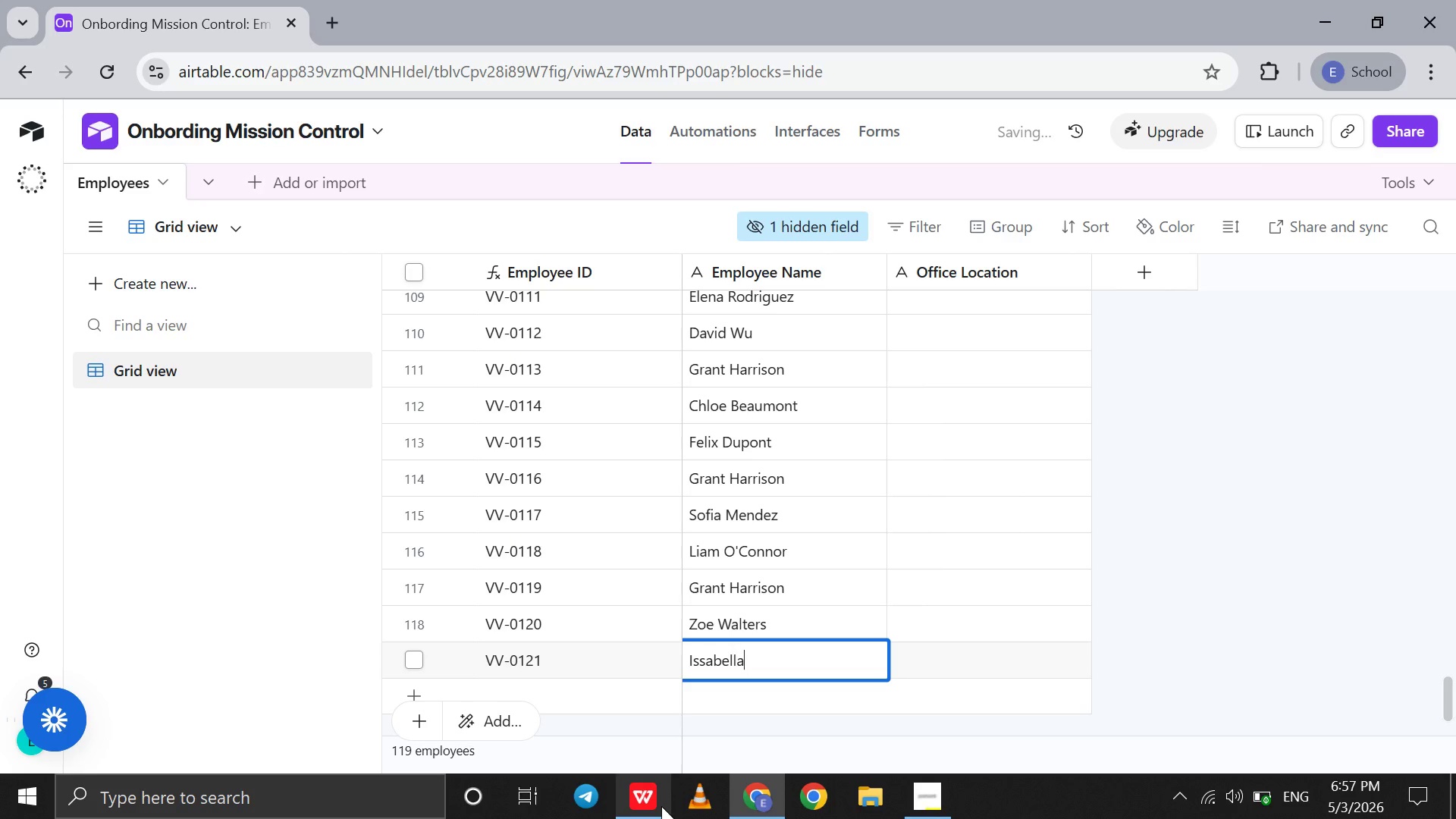 
key(ArrowRight)
 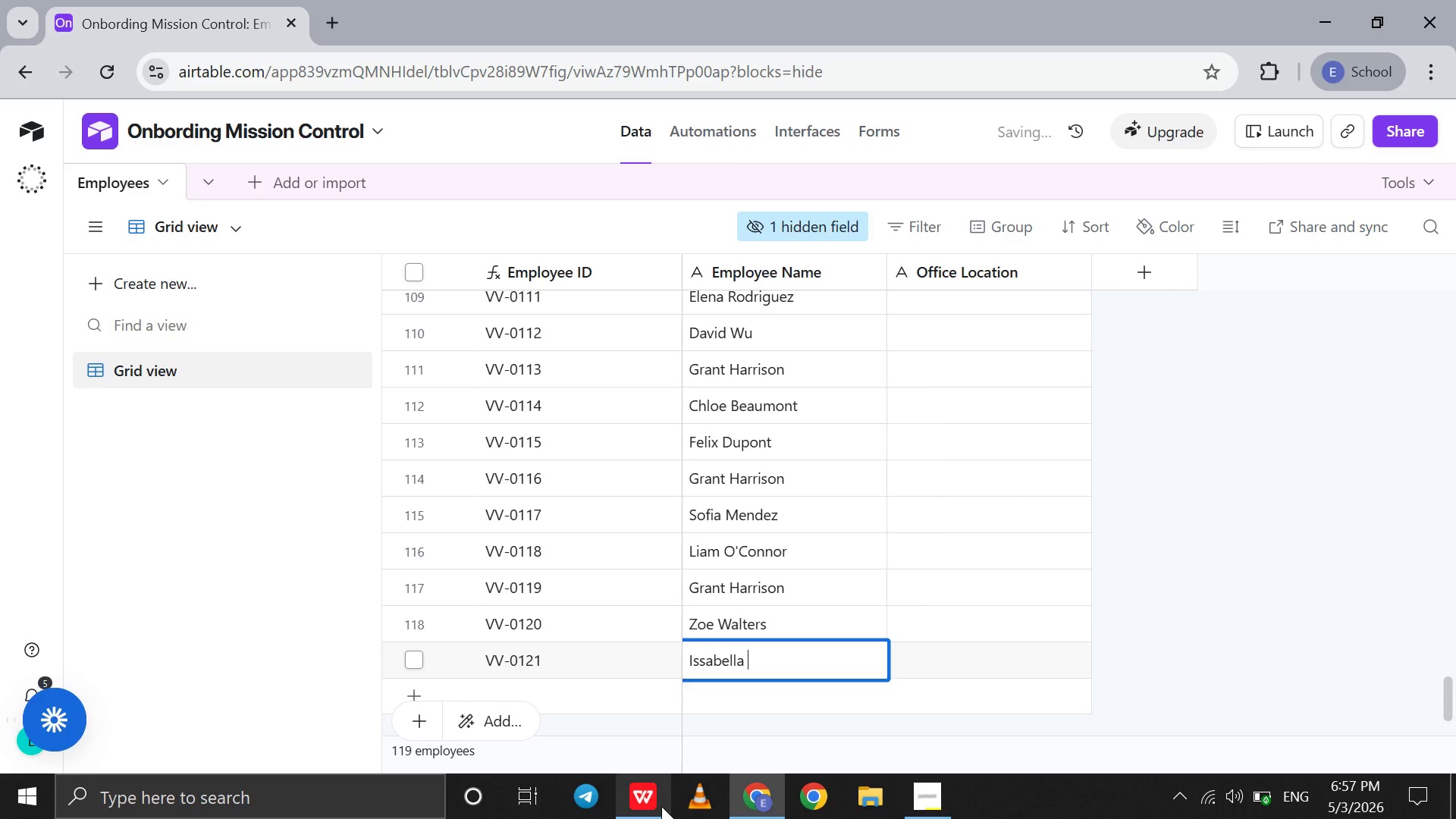 
key(ArrowRight)
 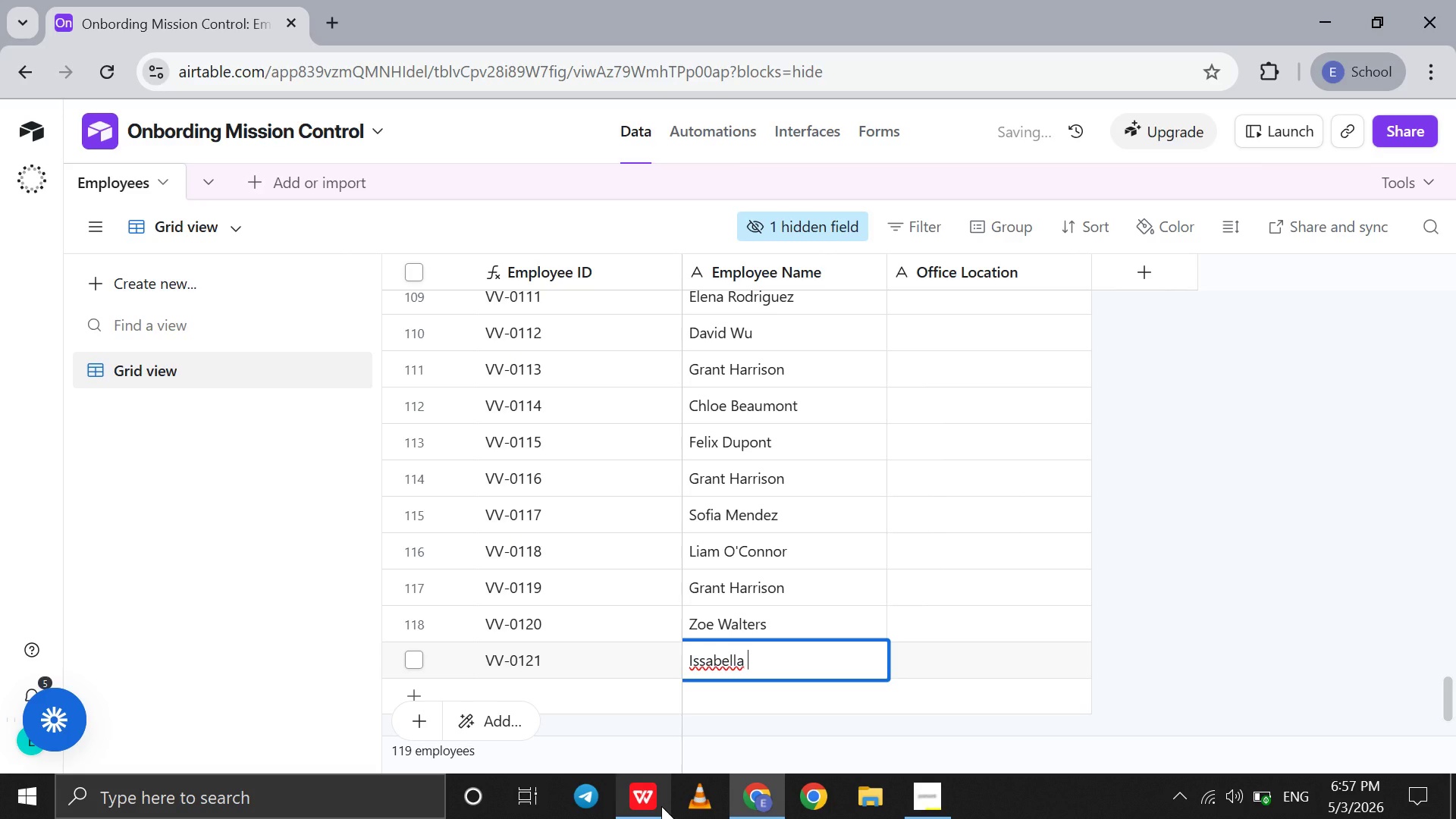 
type(Rossi)
 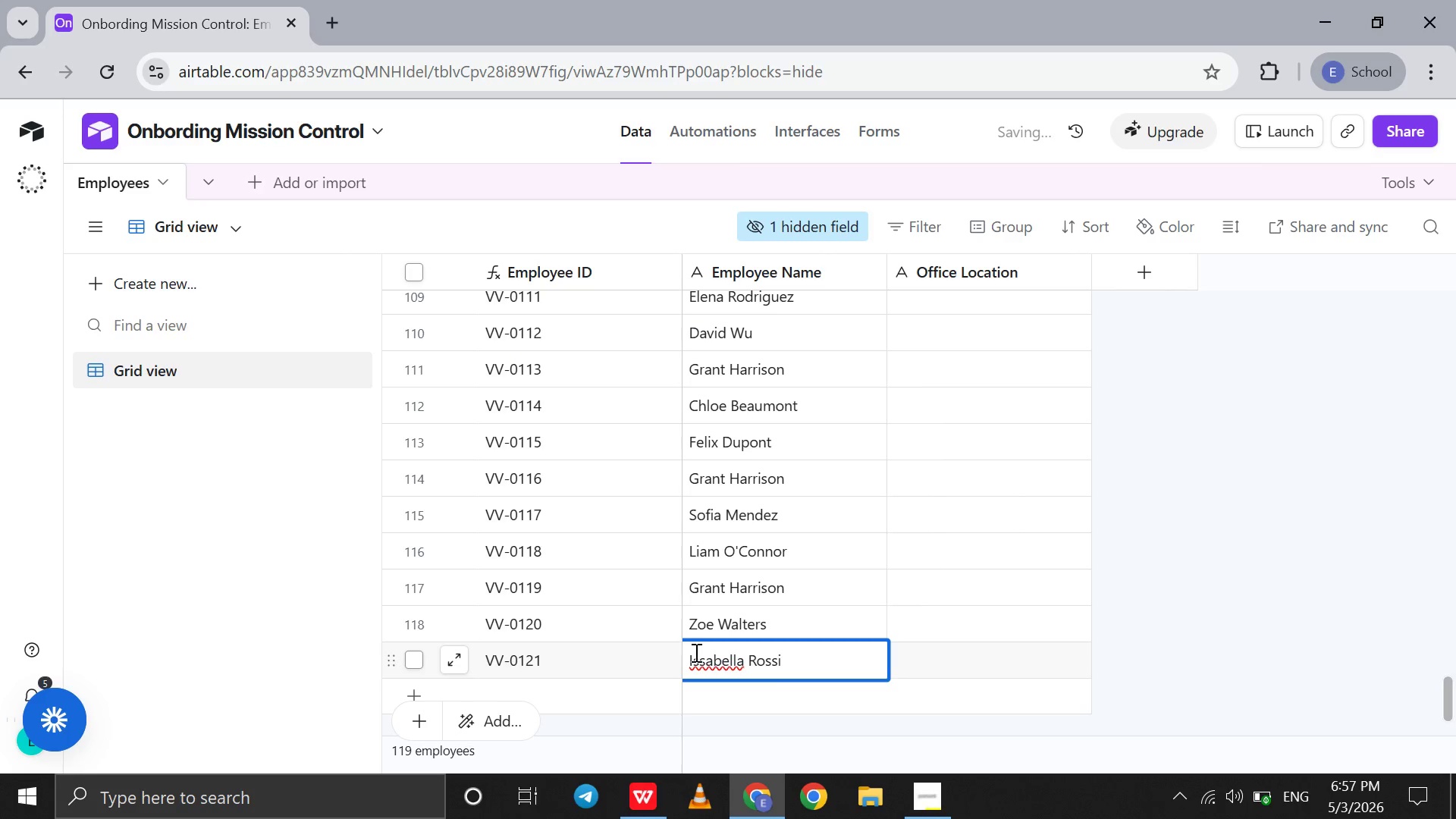 
left_click([699, 659])
 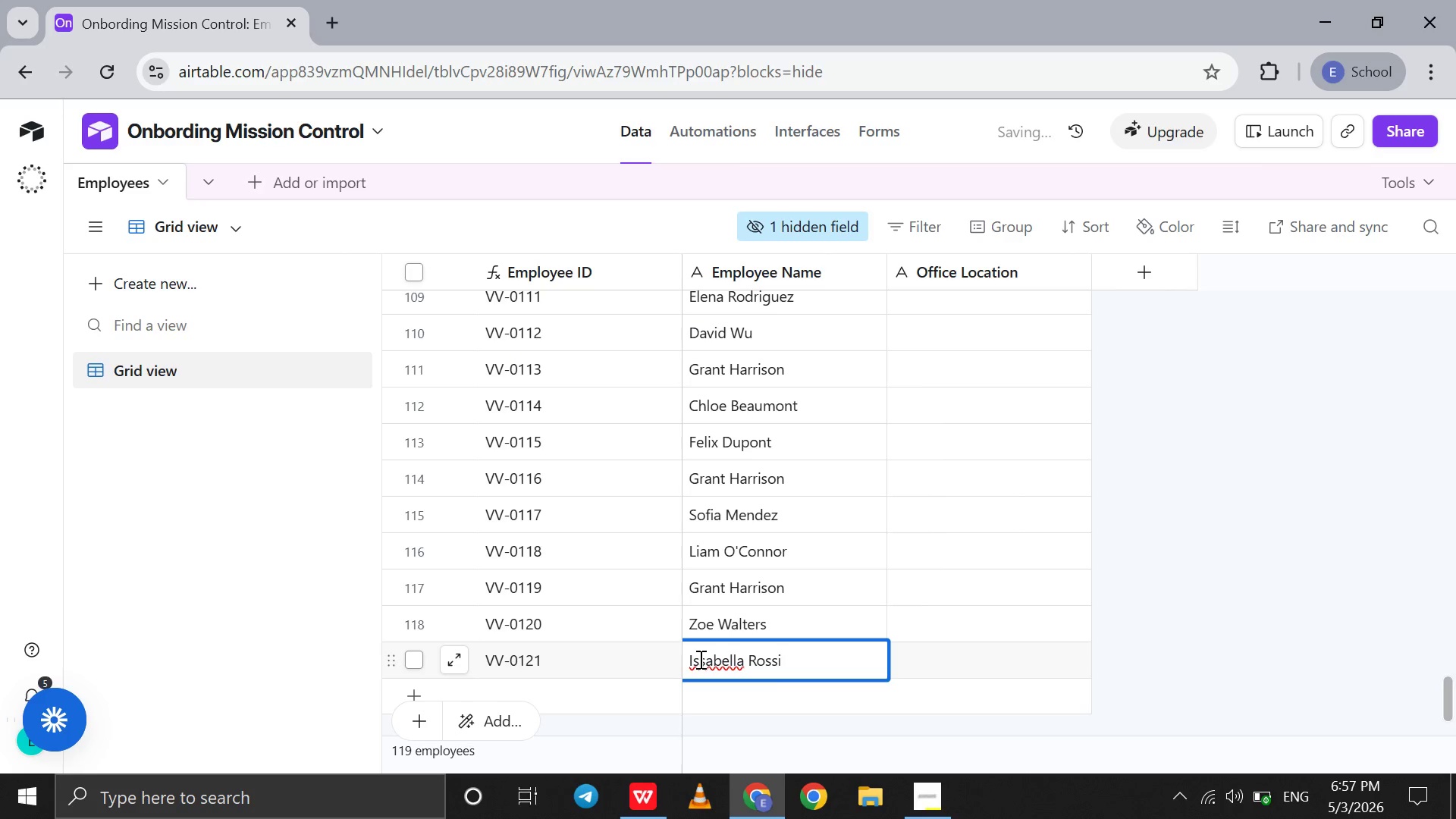 
key(Backspace)
 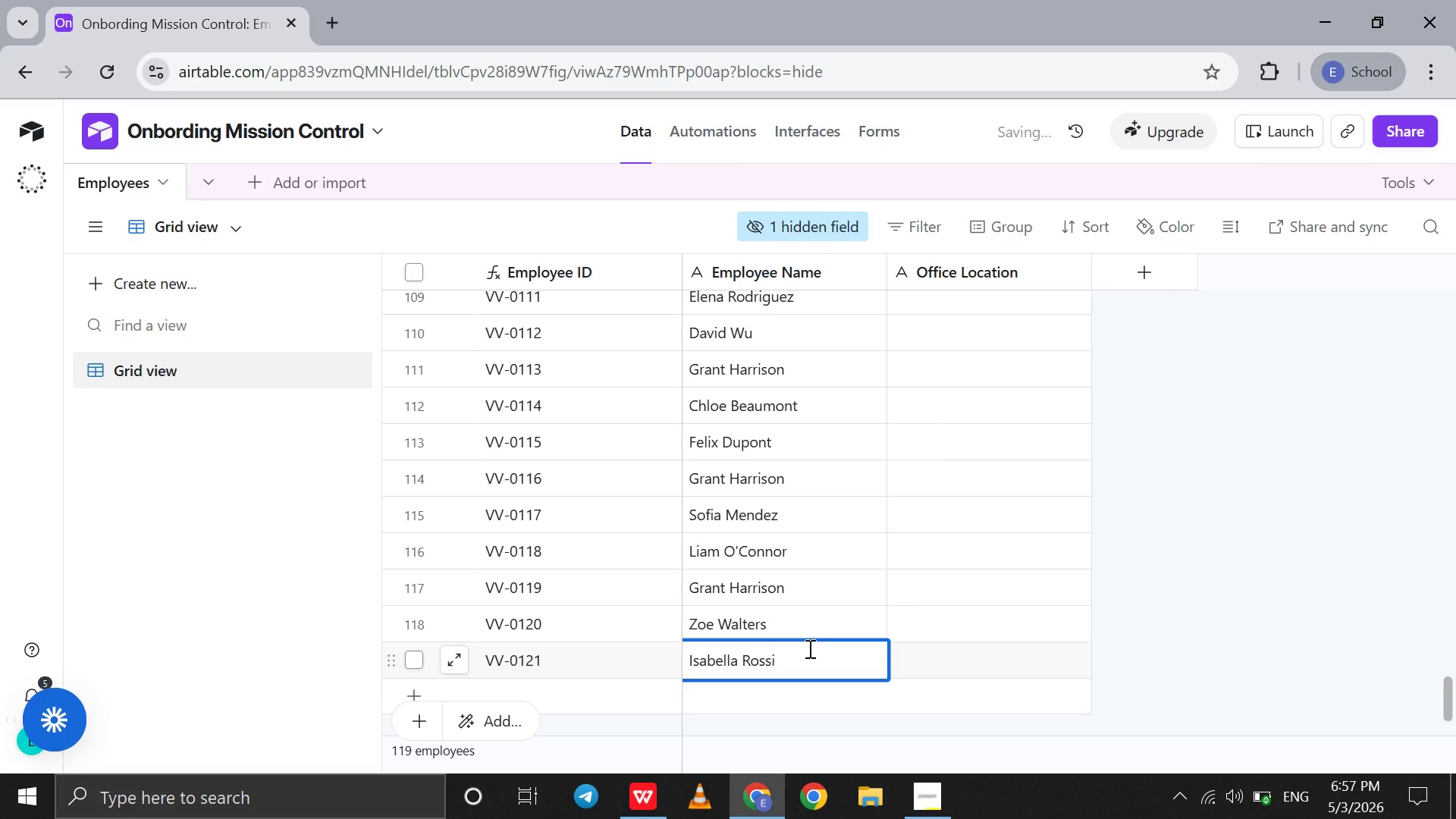 
left_click([811, 648])
 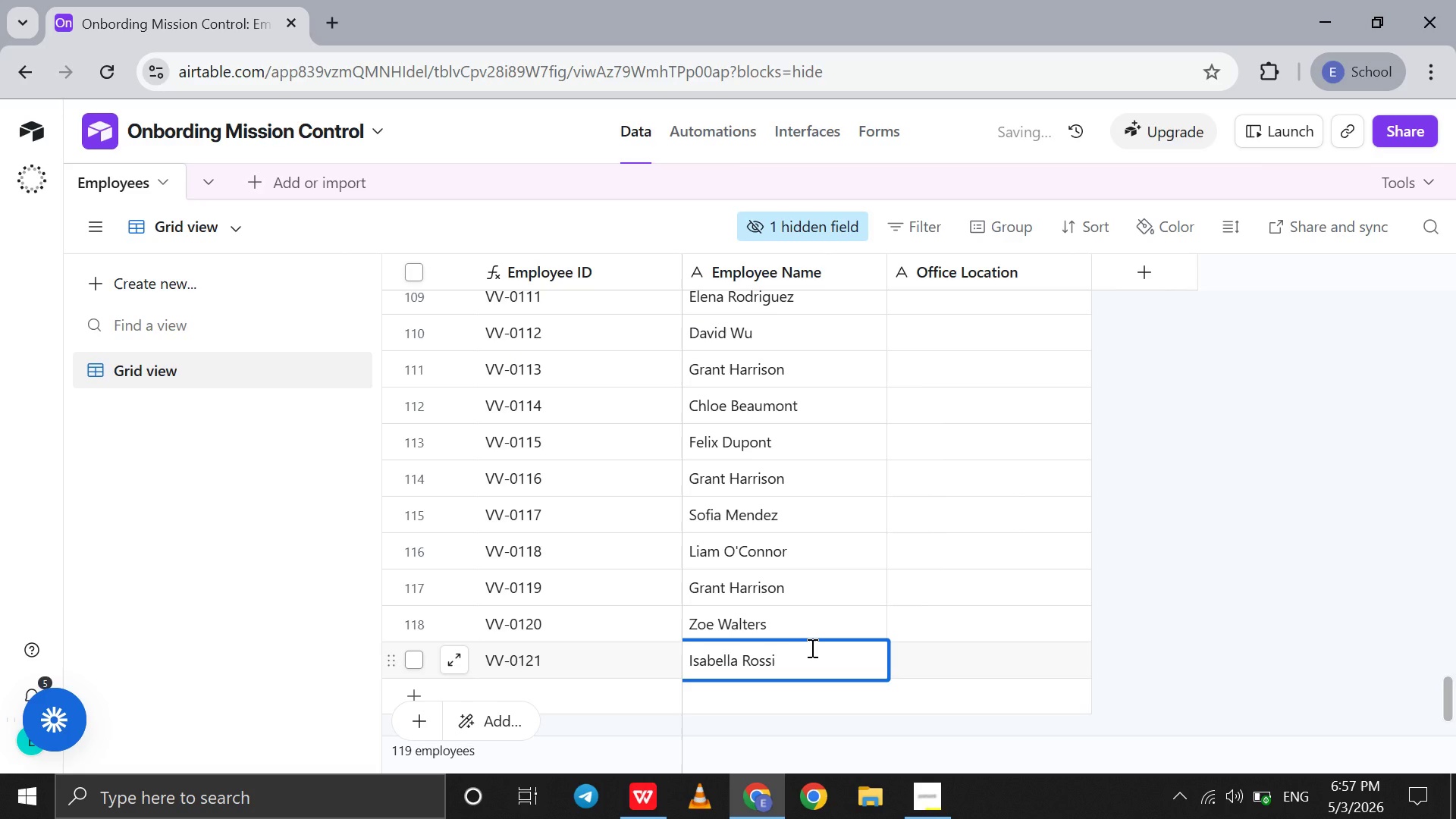 
key(Shift+Enter)
 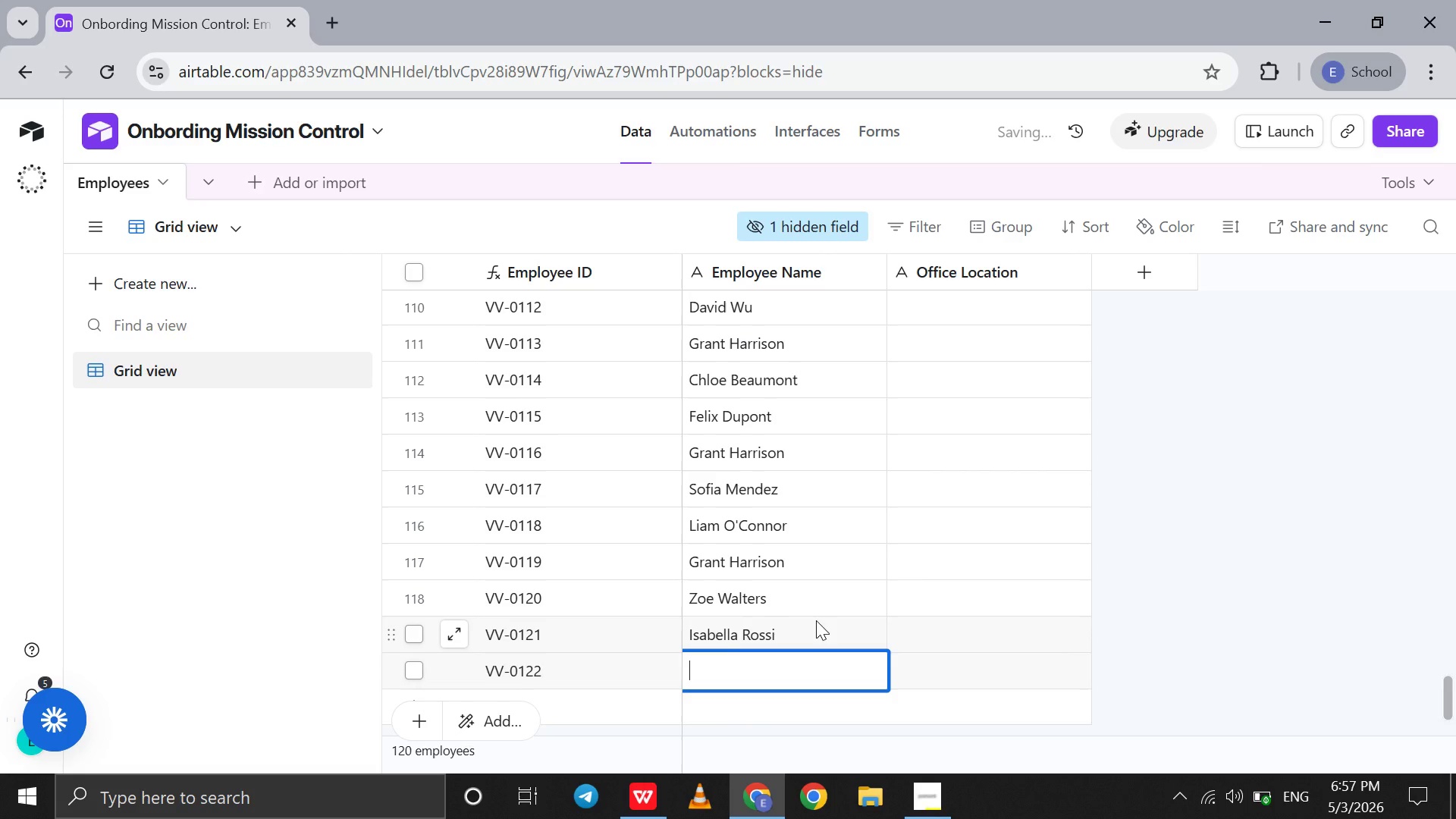 
scroll: coordinate [816, 620], scroll_direction: down, amount: 7.0
 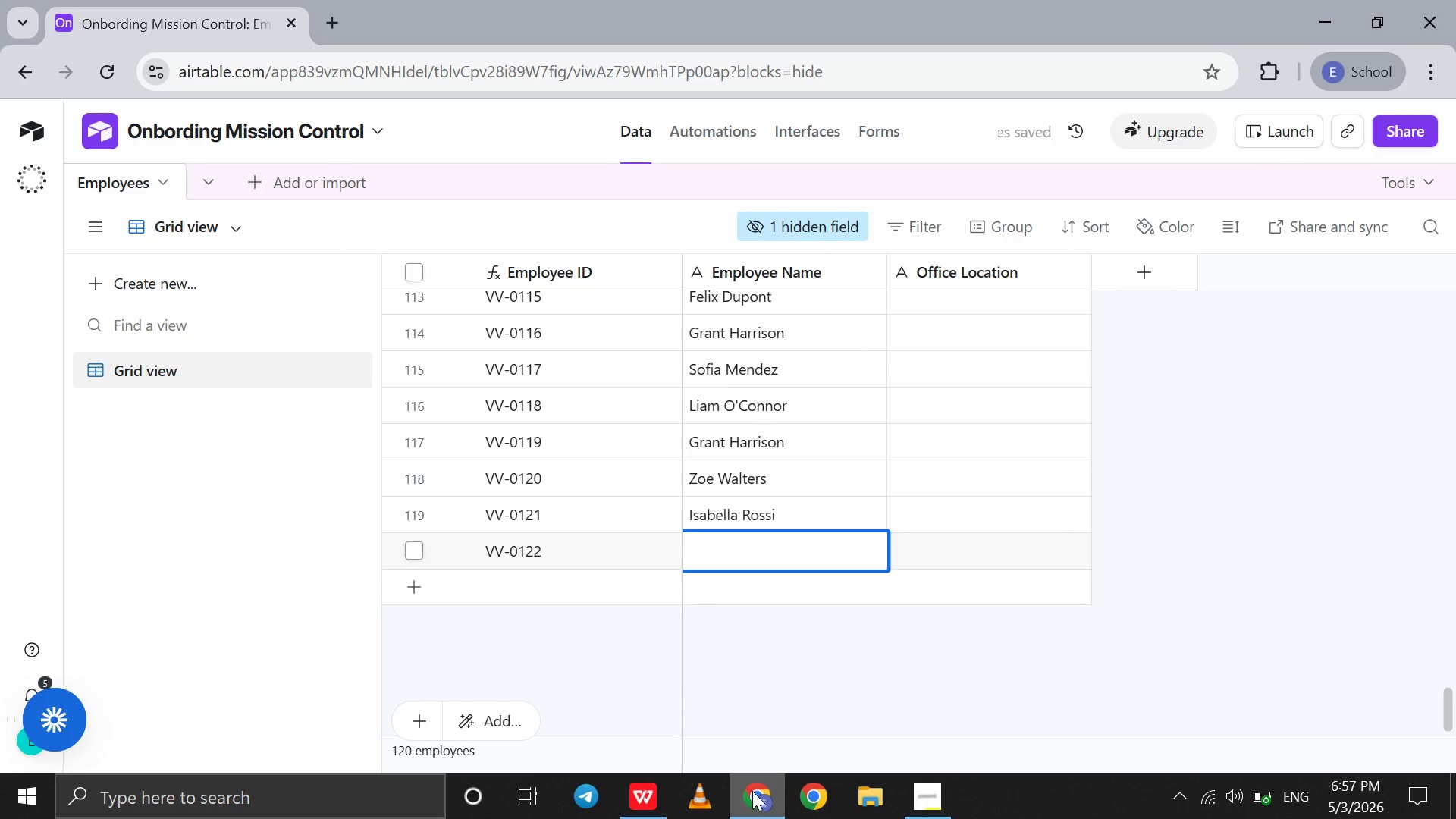 
left_click([752, 791])